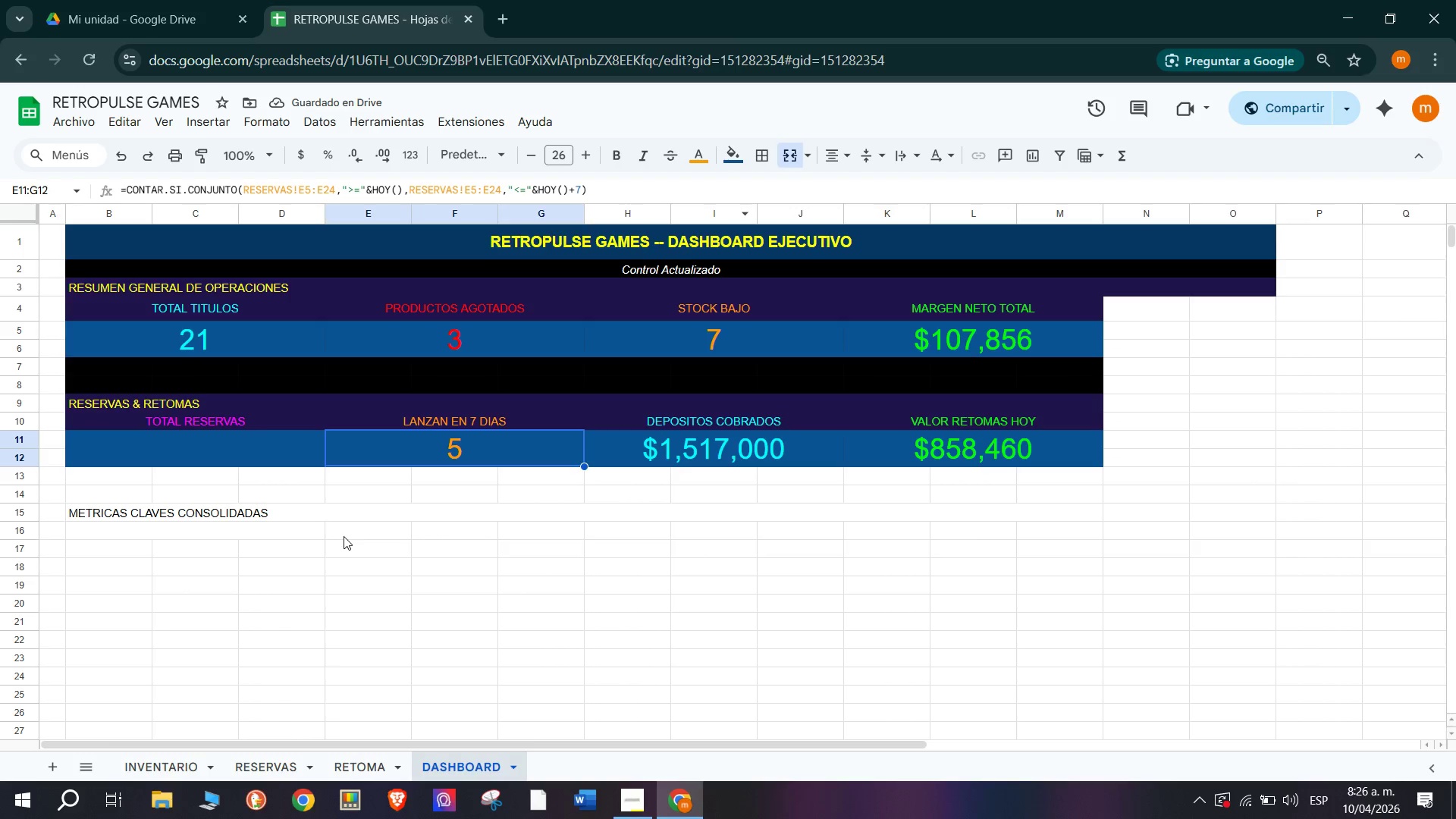 
left_click_drag(start_coordinate=[344, 535], to_coordinate=[563, 532])
 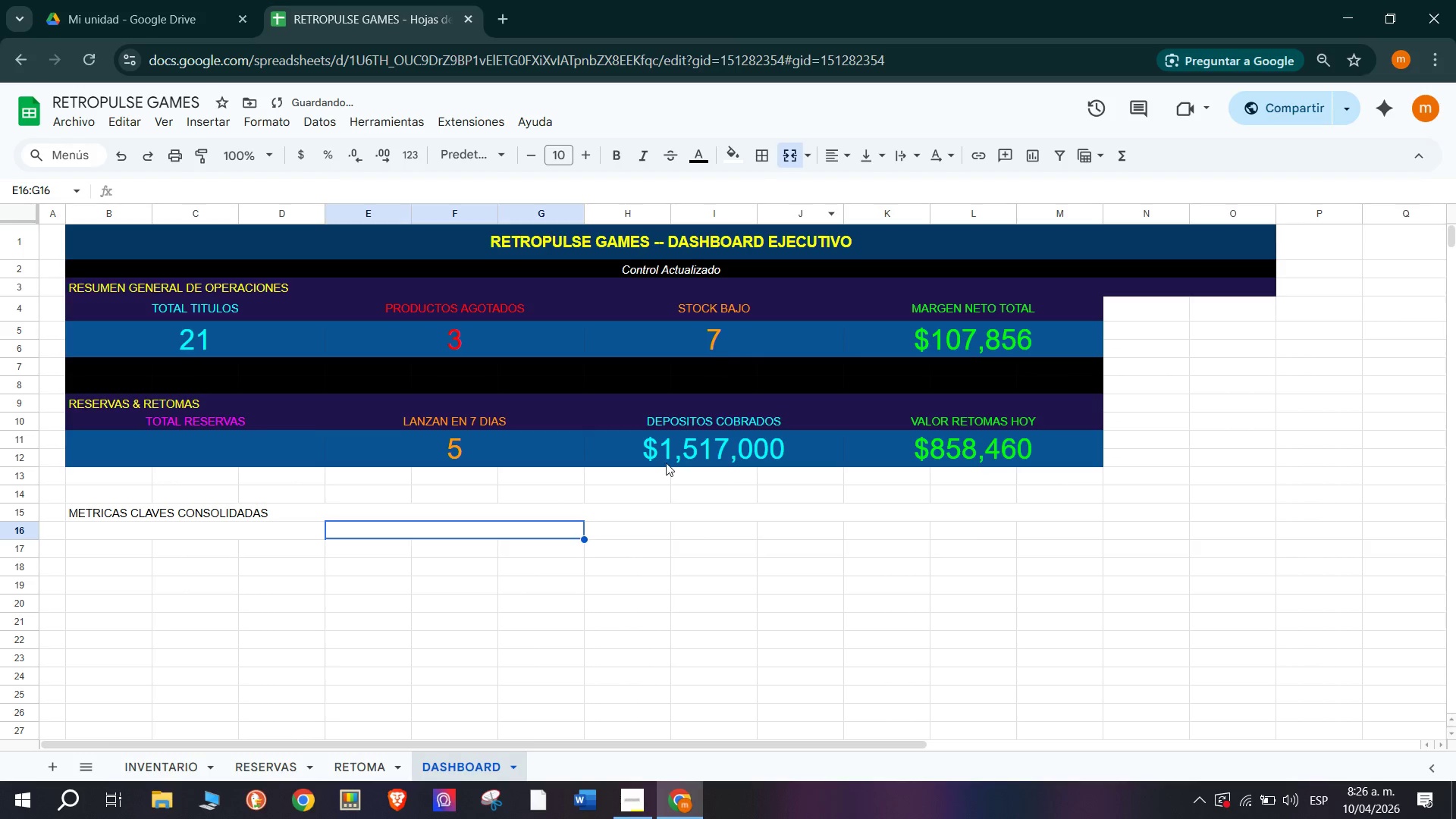 
left_click_drag(start_coordinate=[623, 532], to_coordinate=[813, 535])
 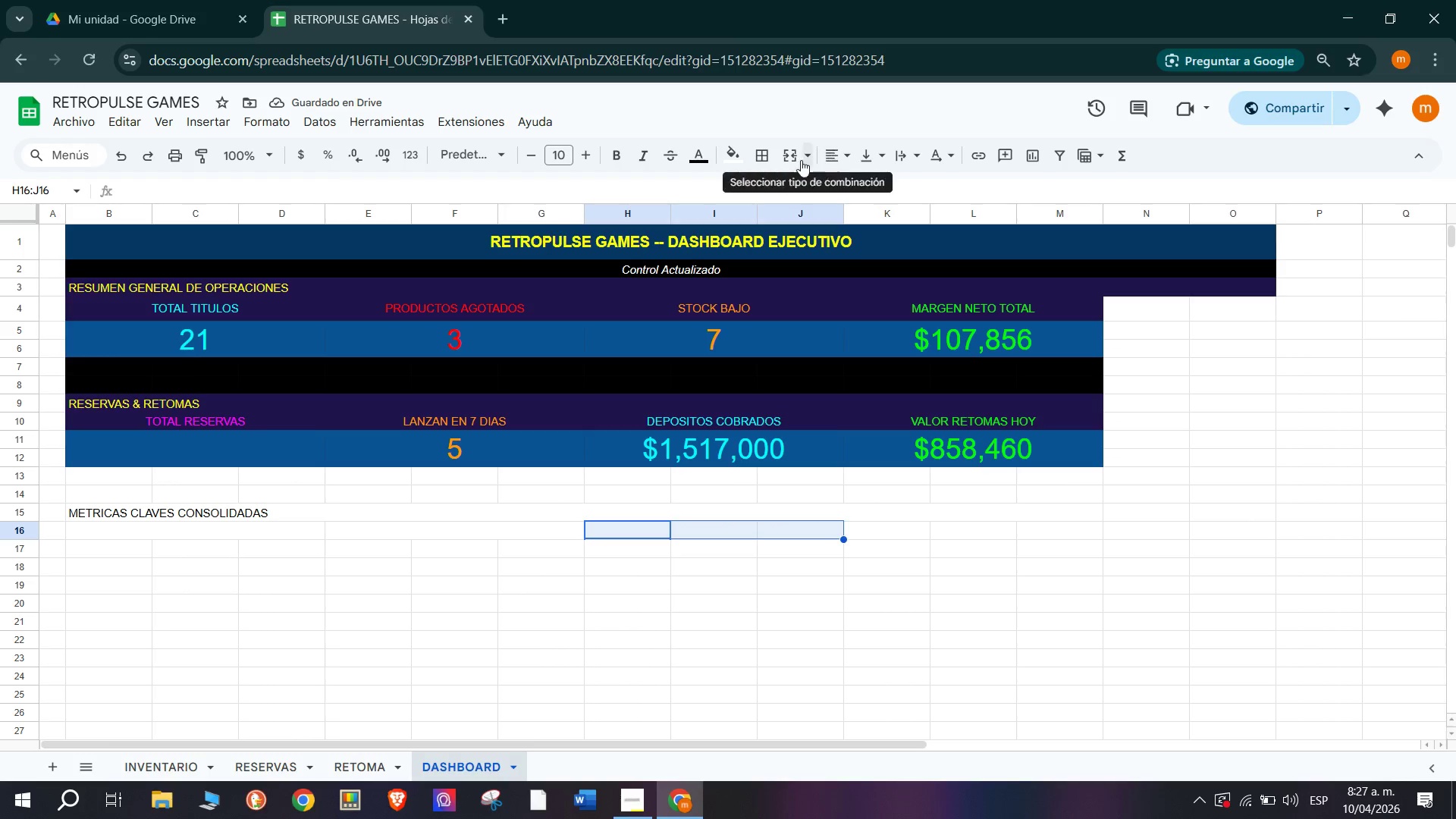 
left_click([794, 160])
 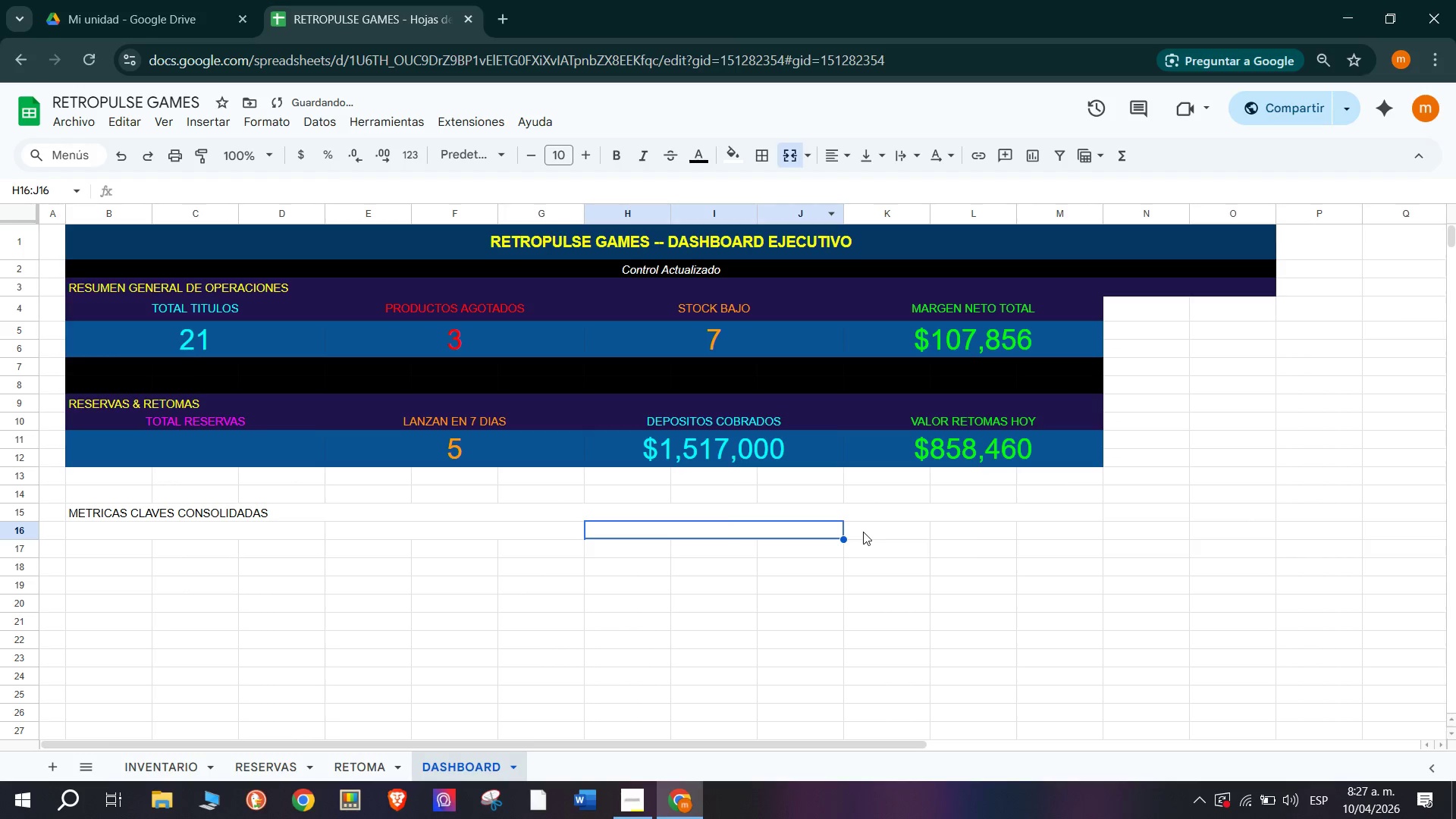 
left_click_drag(start_coordinate=[863, 532], to_coordinate=[1097, 534])
 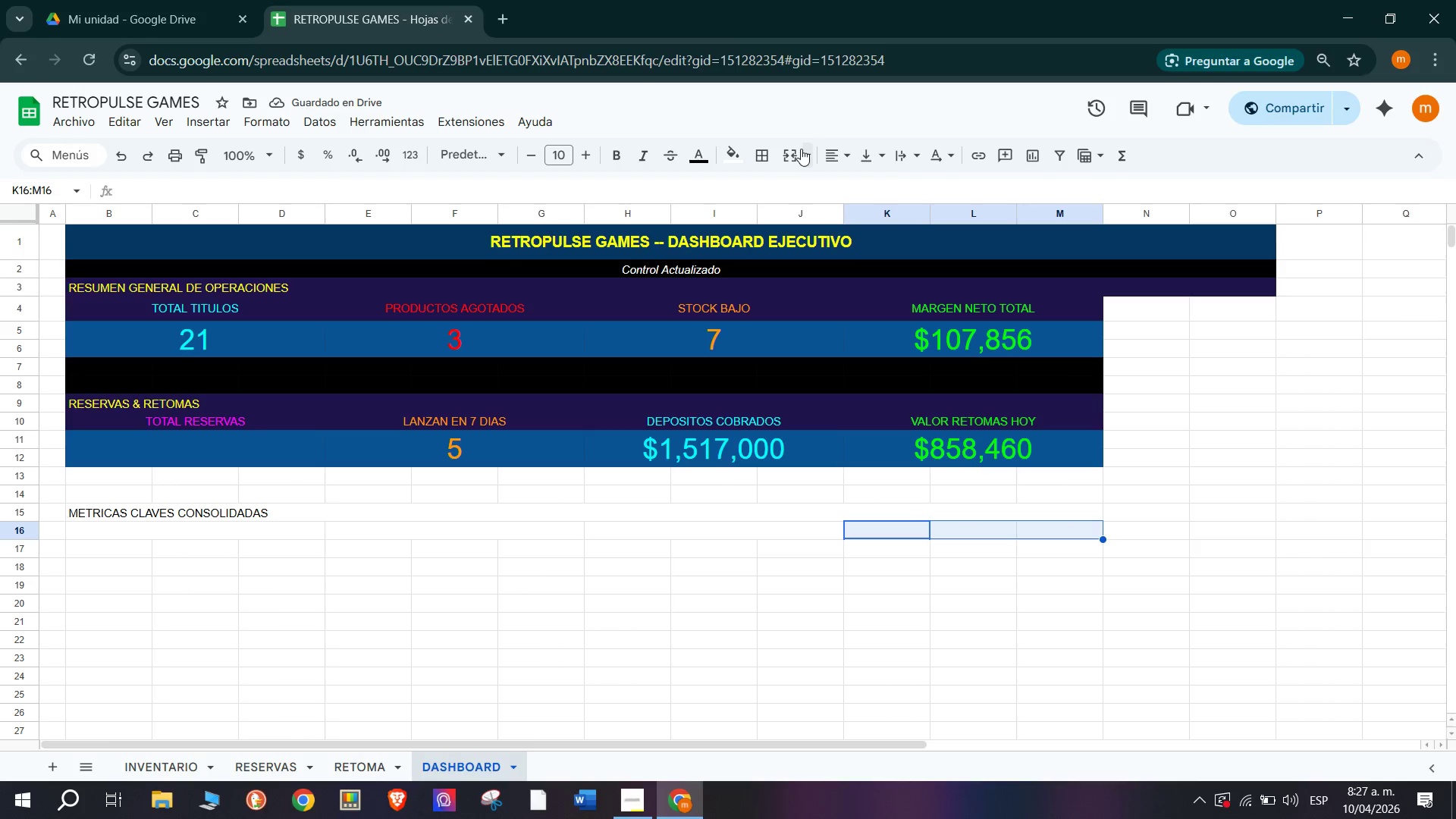 
left_click([794, 157])
 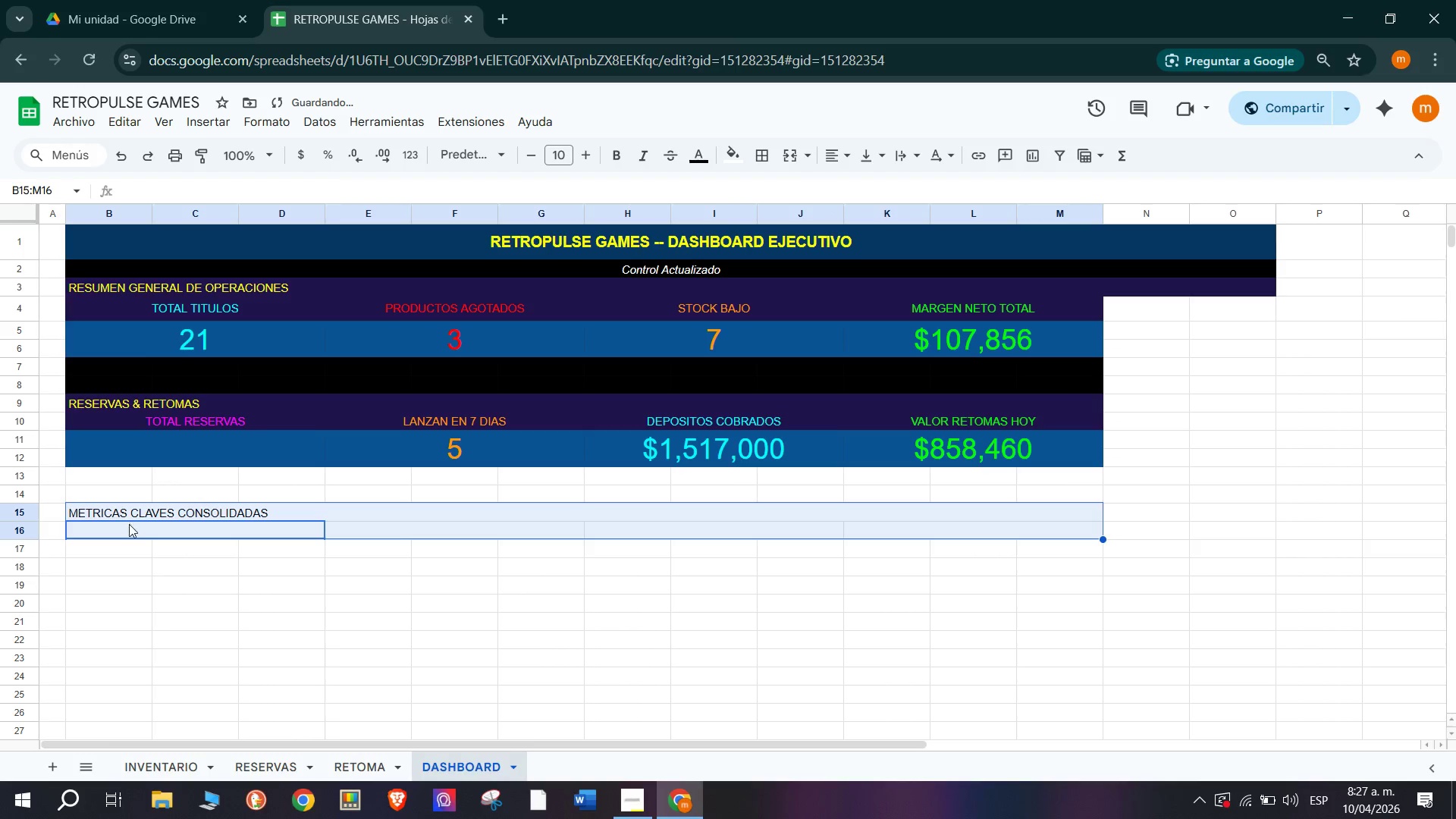 
double_click([127, 532])
 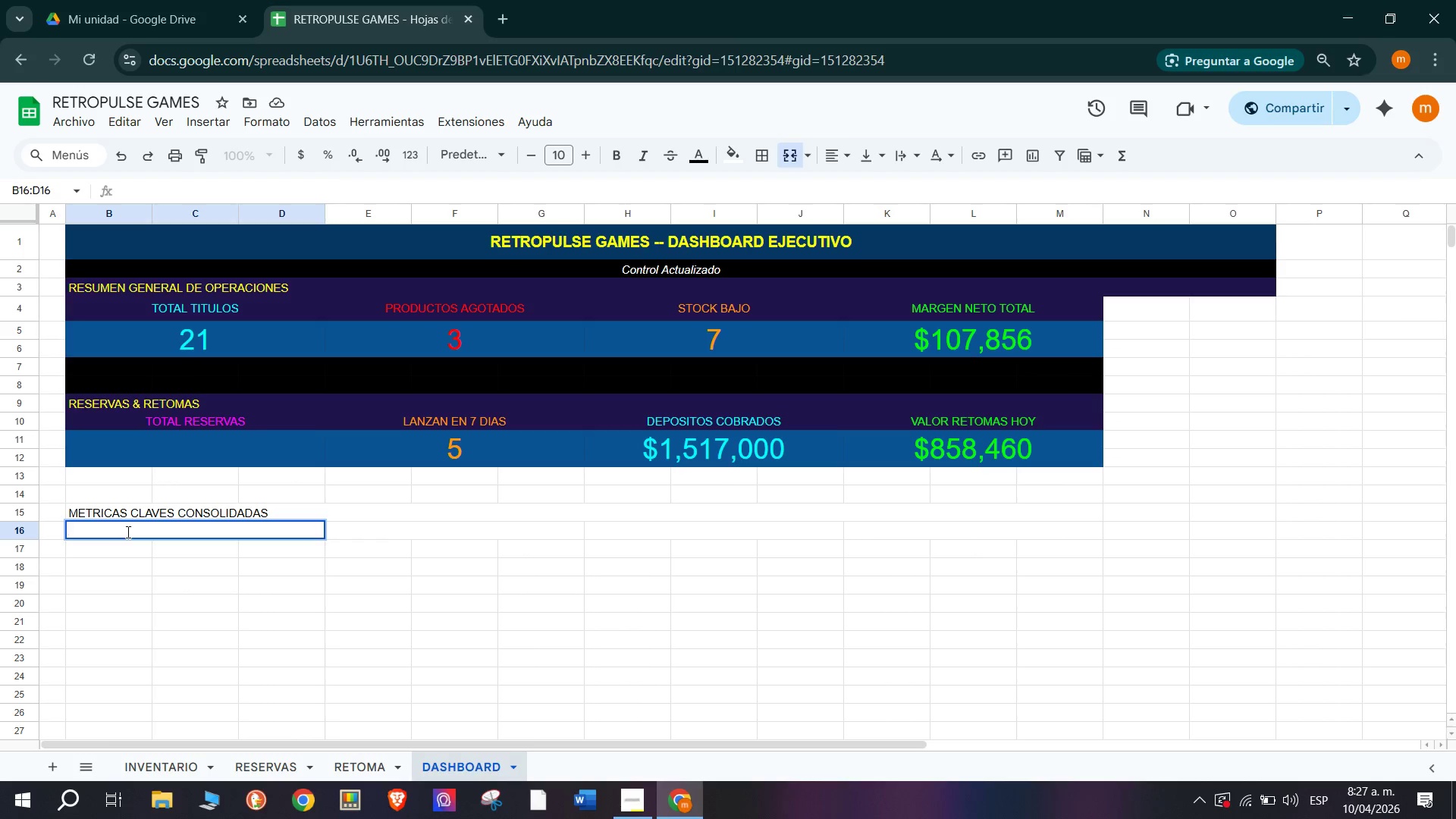 
type(VALOR TOTAL INVENTARIO)
key(Tab)
 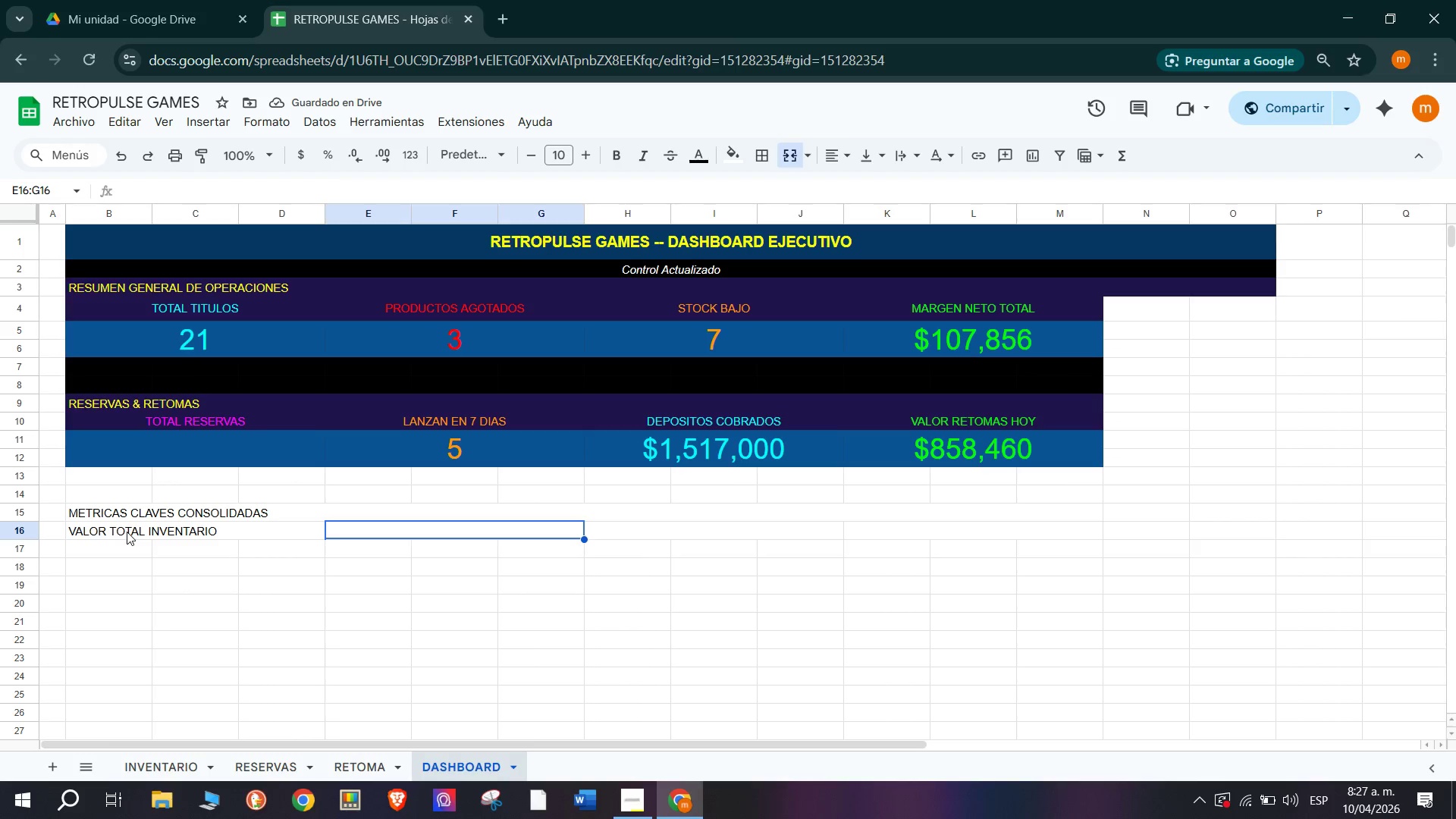 
type(PRECIO PROMEDIO DE VENTA)
key(Tab)
 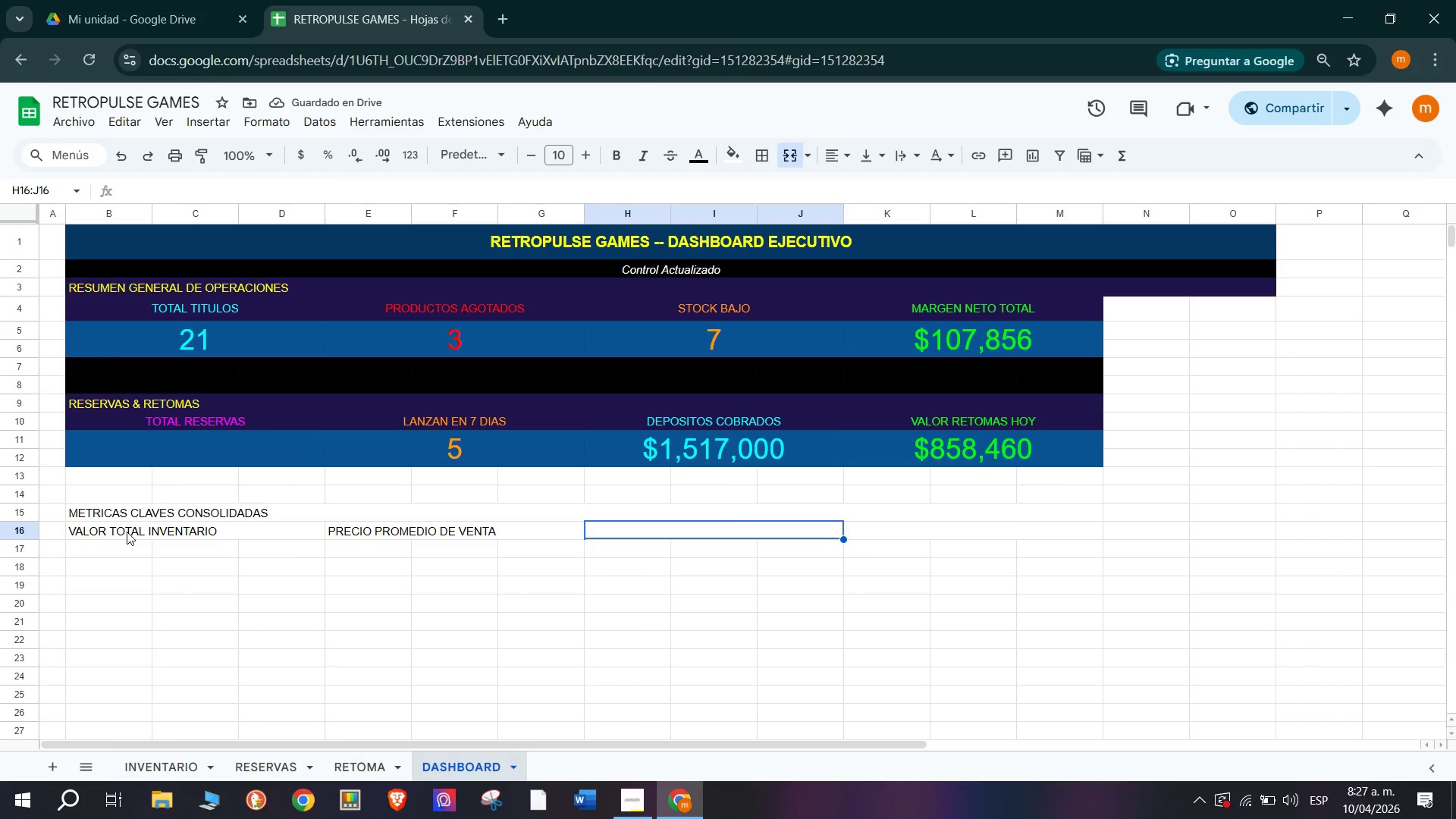 
wait(6.0)
 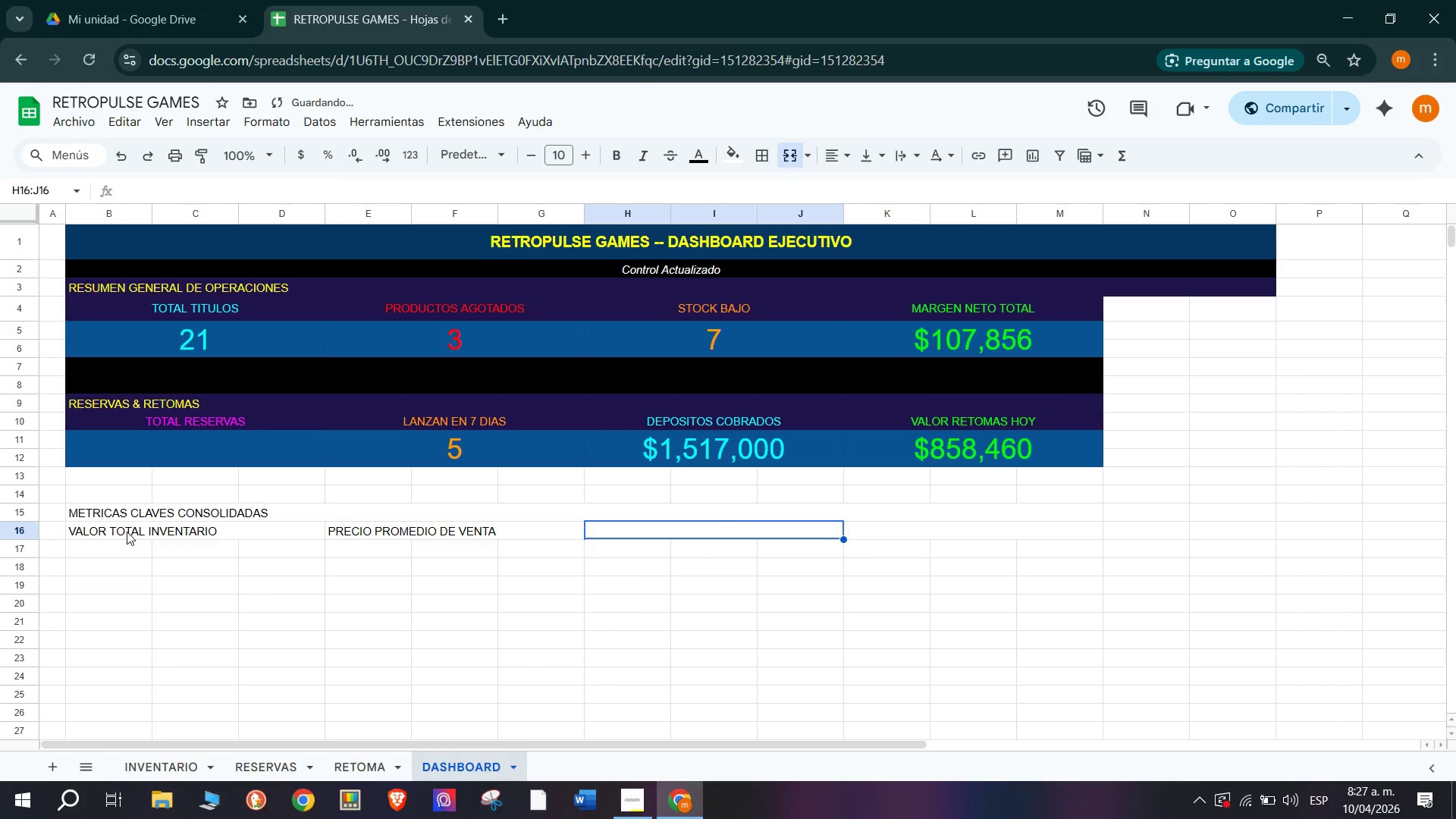 
type(TOTAL SALDO POR COBRAR)
key(Backspace)
key(Backspace)
key(Backspace)
type(RARQ)
key(Backspace)
key(Tab)
 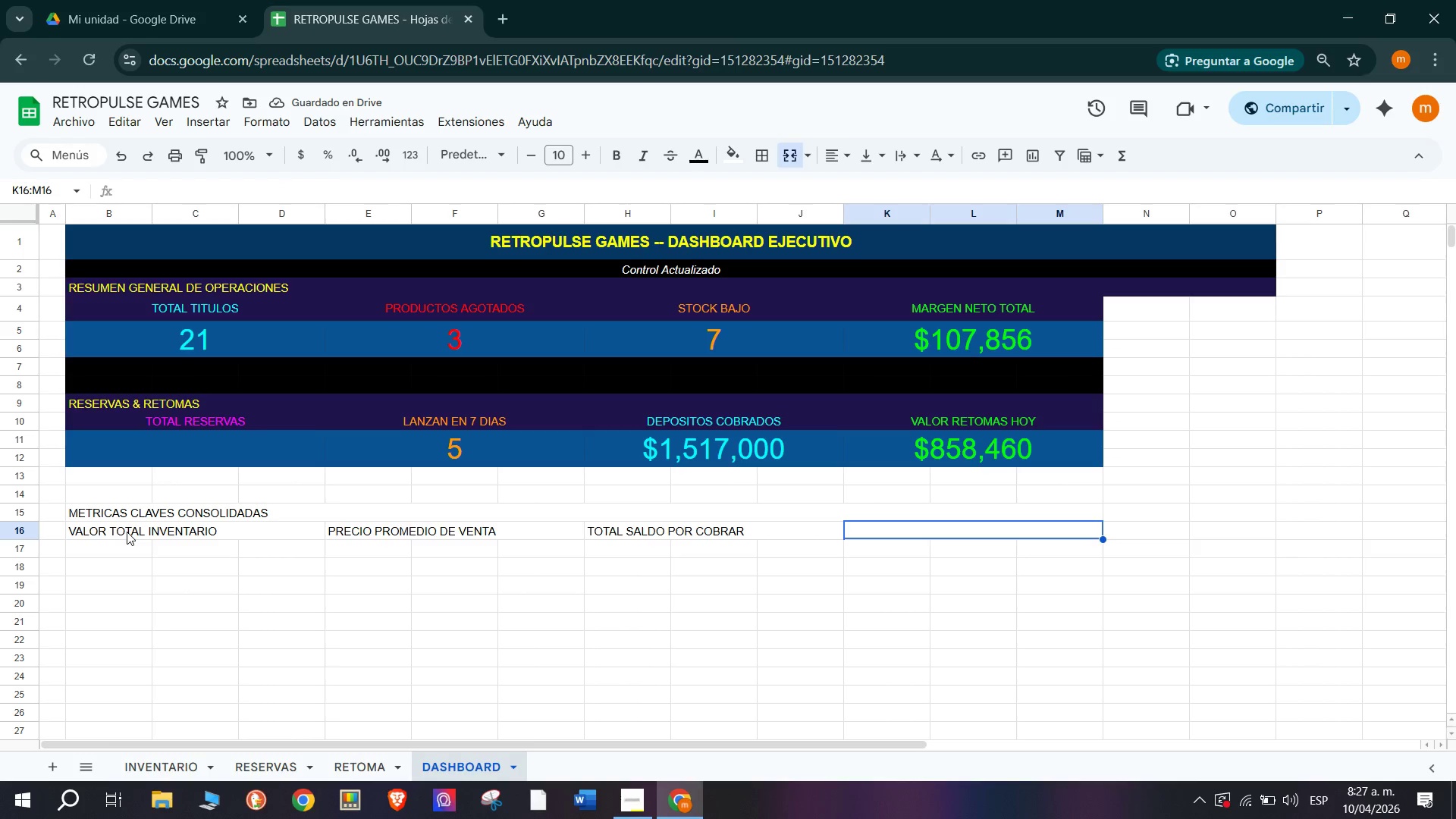 
wait(5.36)
 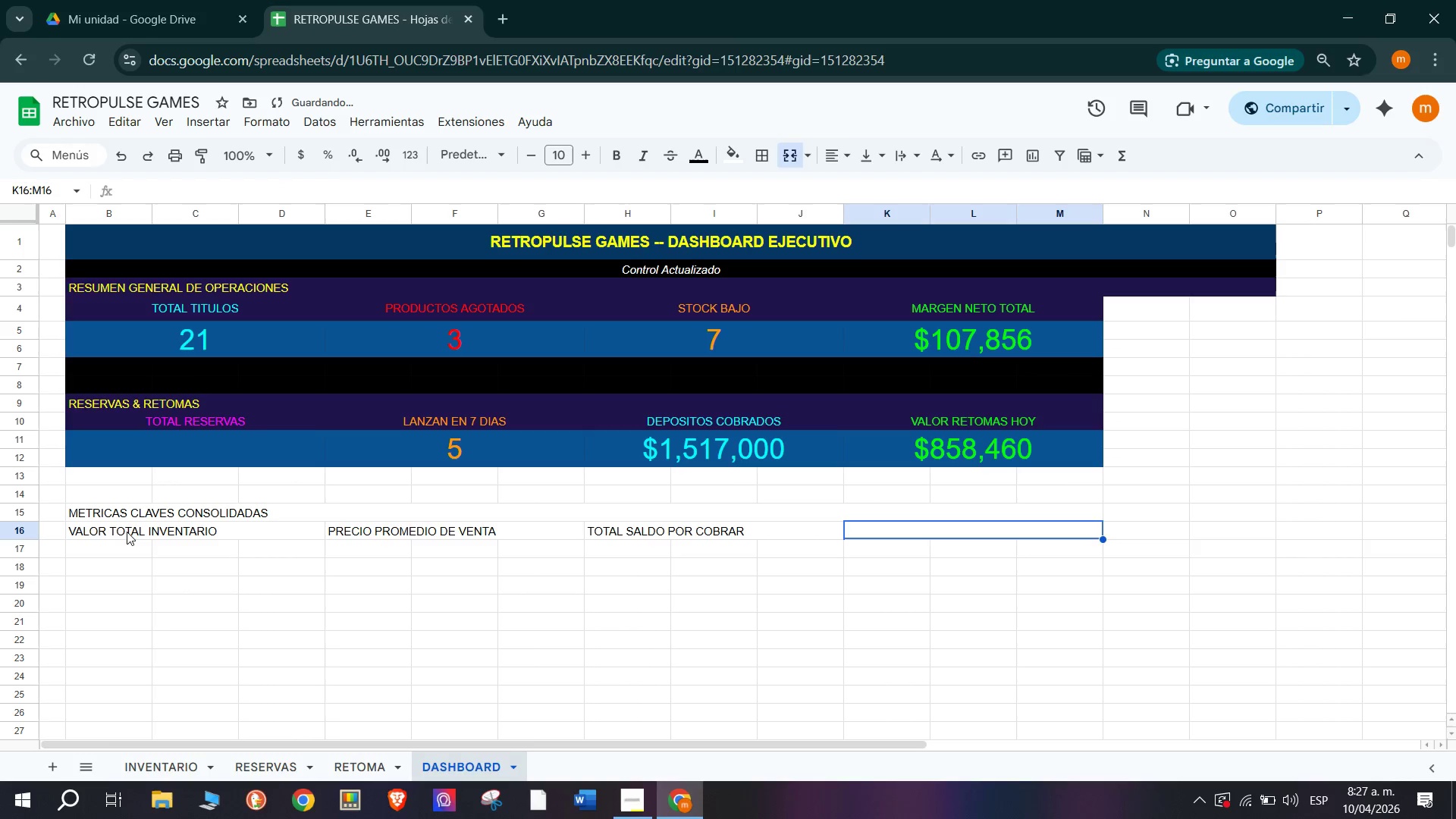 
type(MARGWE)
key(Backspace)
key(Backspace)
type(EN PROMEDIO POR TITULO)
 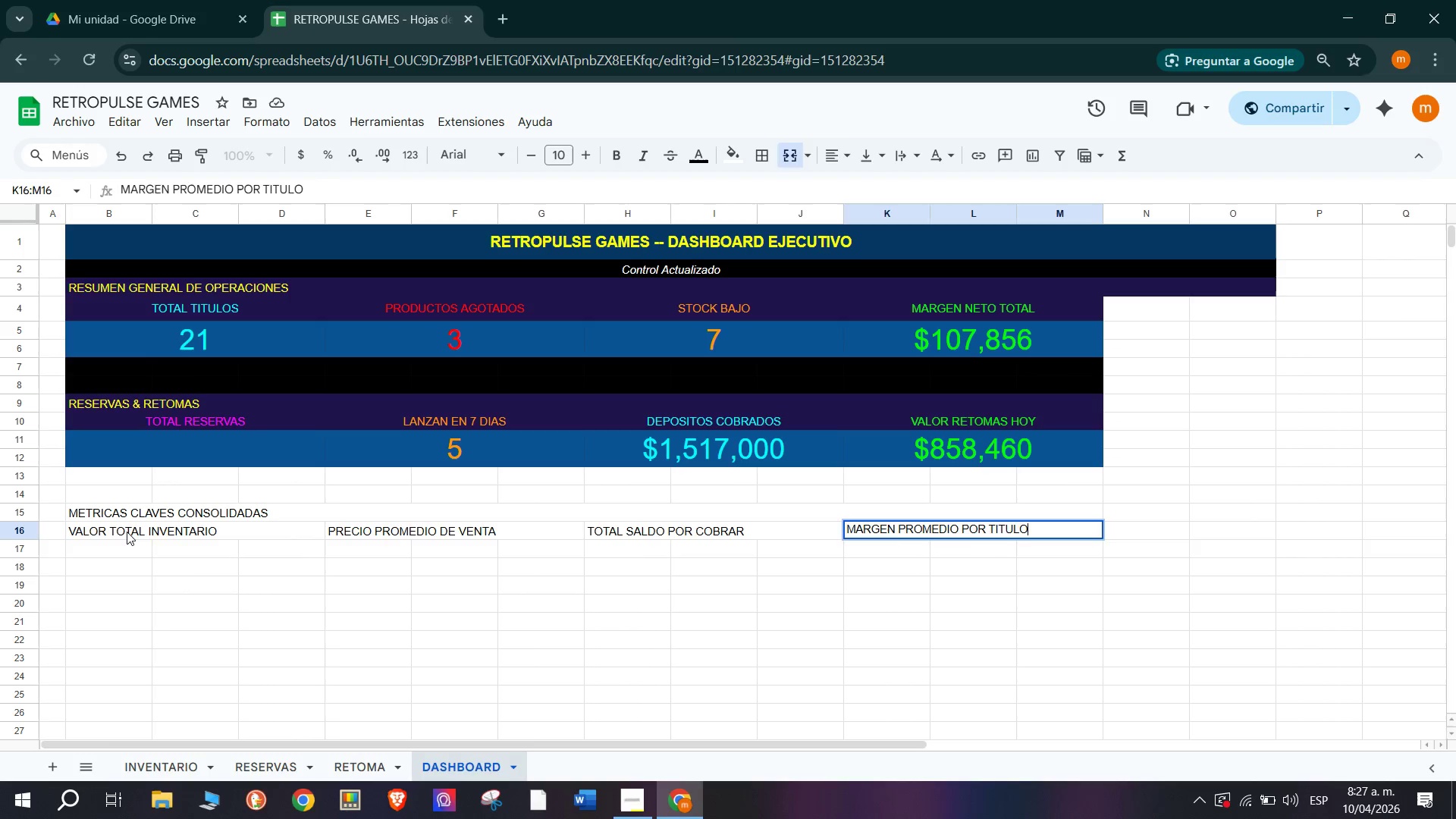 
key(Enter)
 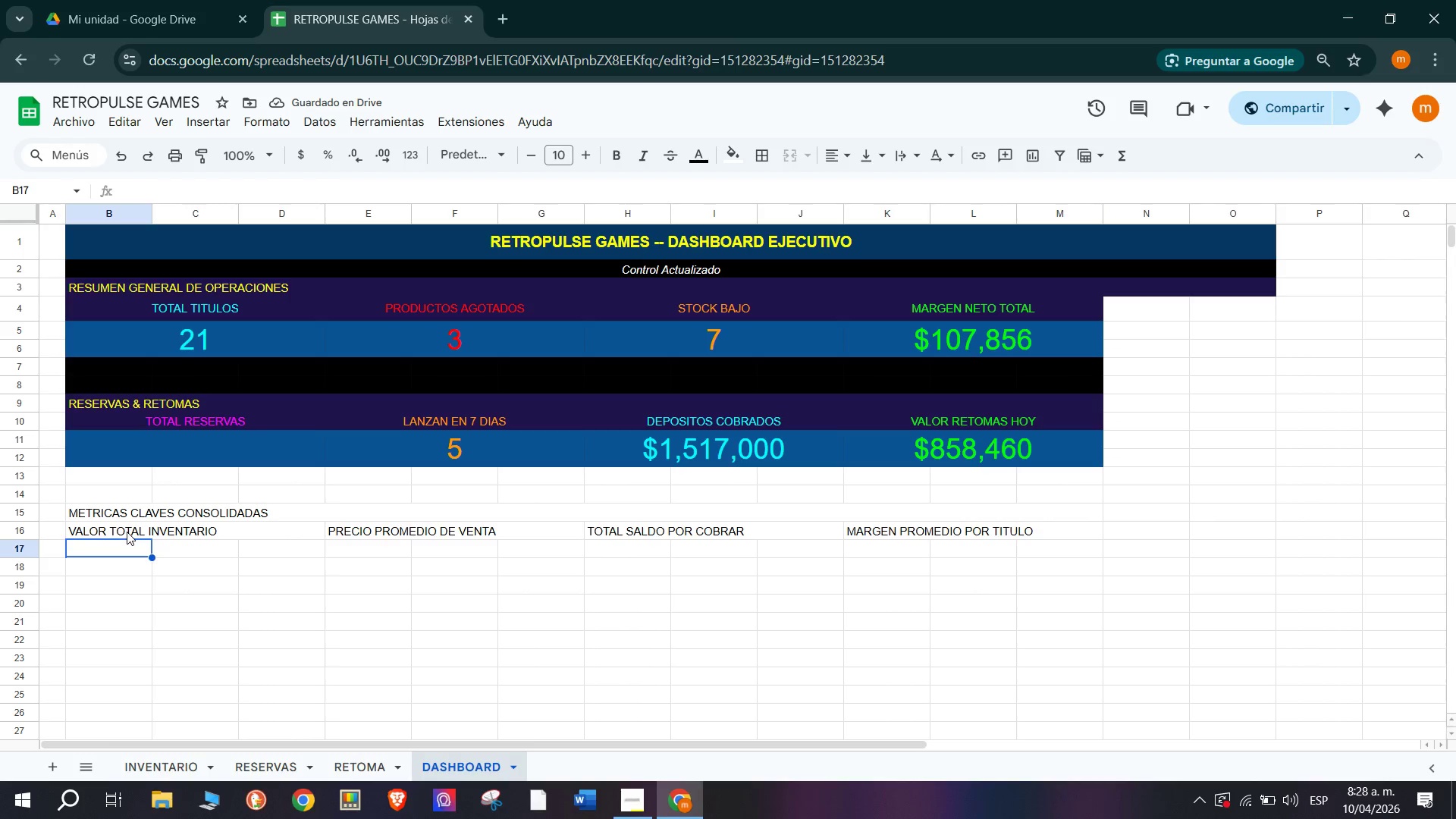 
wait(8.81)
 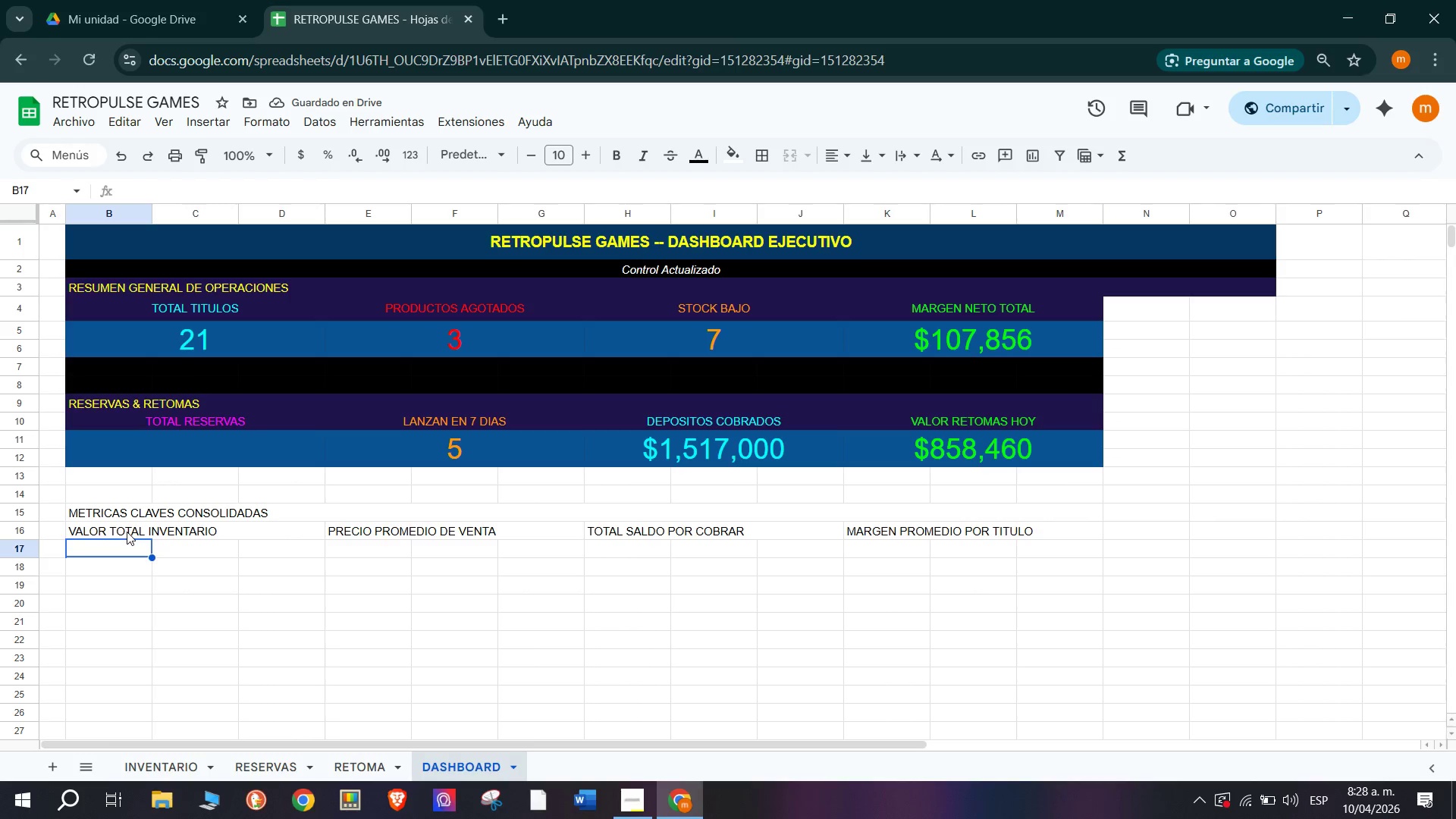 
left_click_drag(start_coordinate=[129, 547], to_coordinate=[289, 554])
 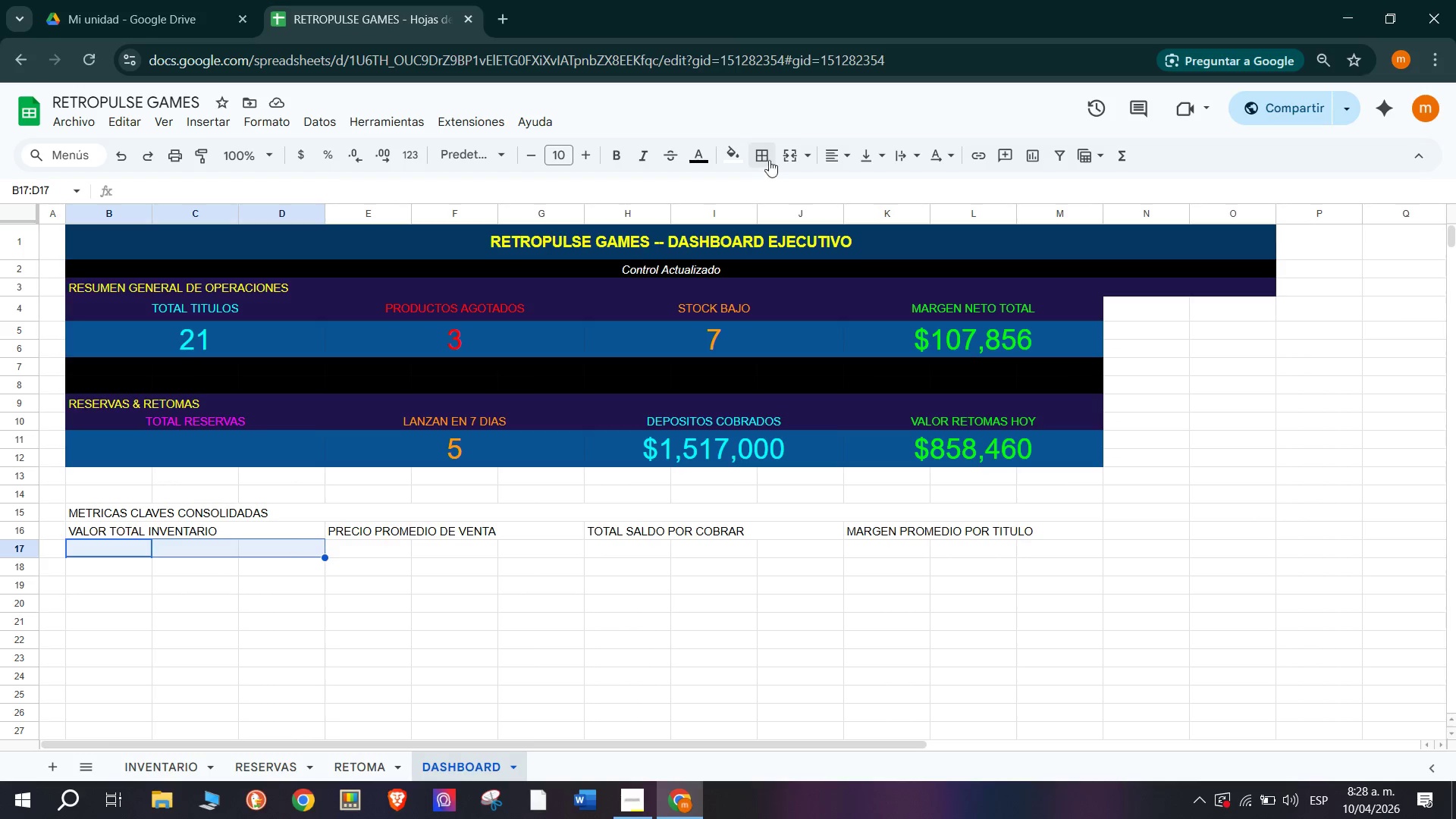 
left_click([790, 155])
 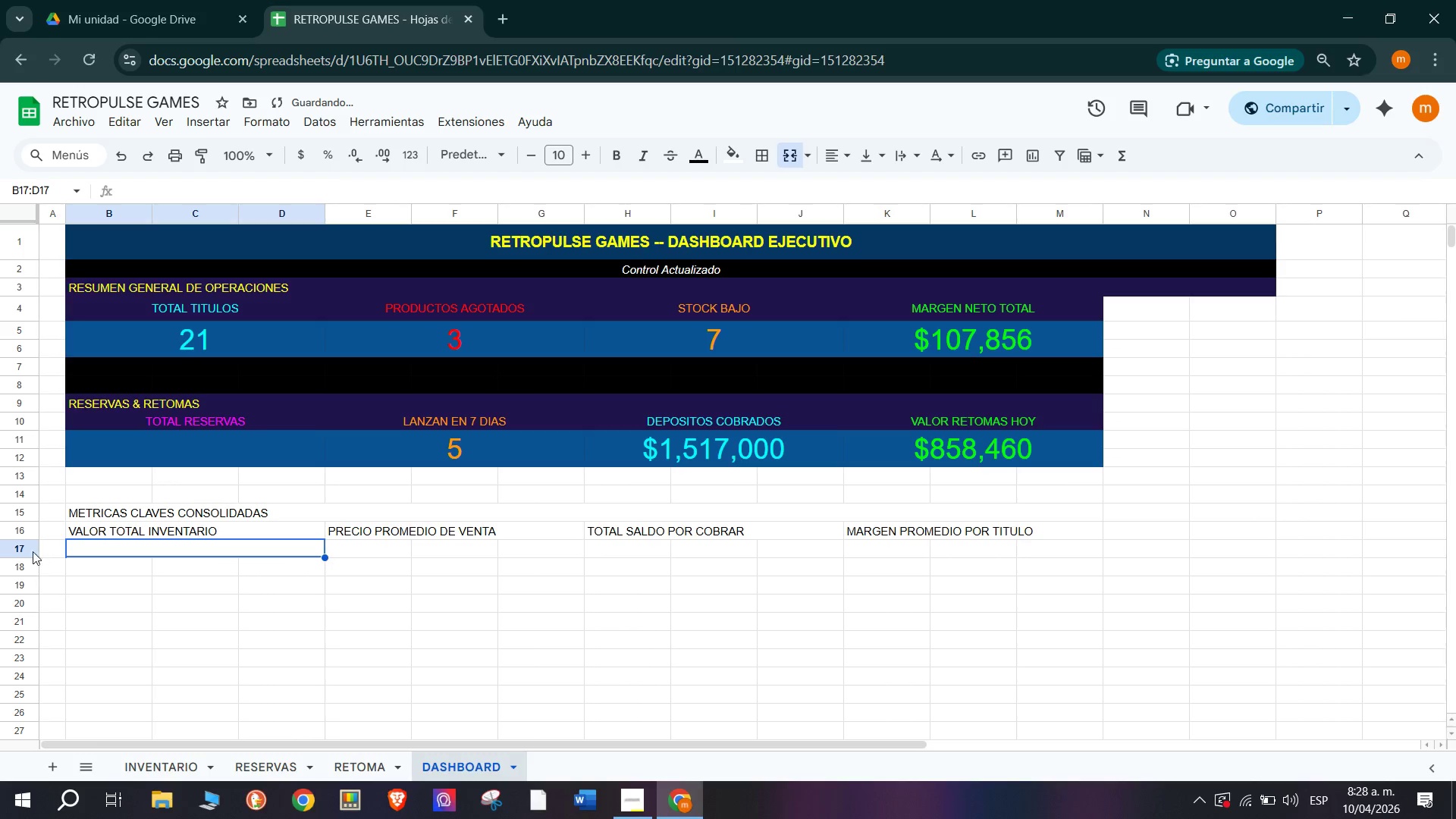 
left_click_drag(start_coordinate=[24, 554], to_coordinate=[19, 576])
 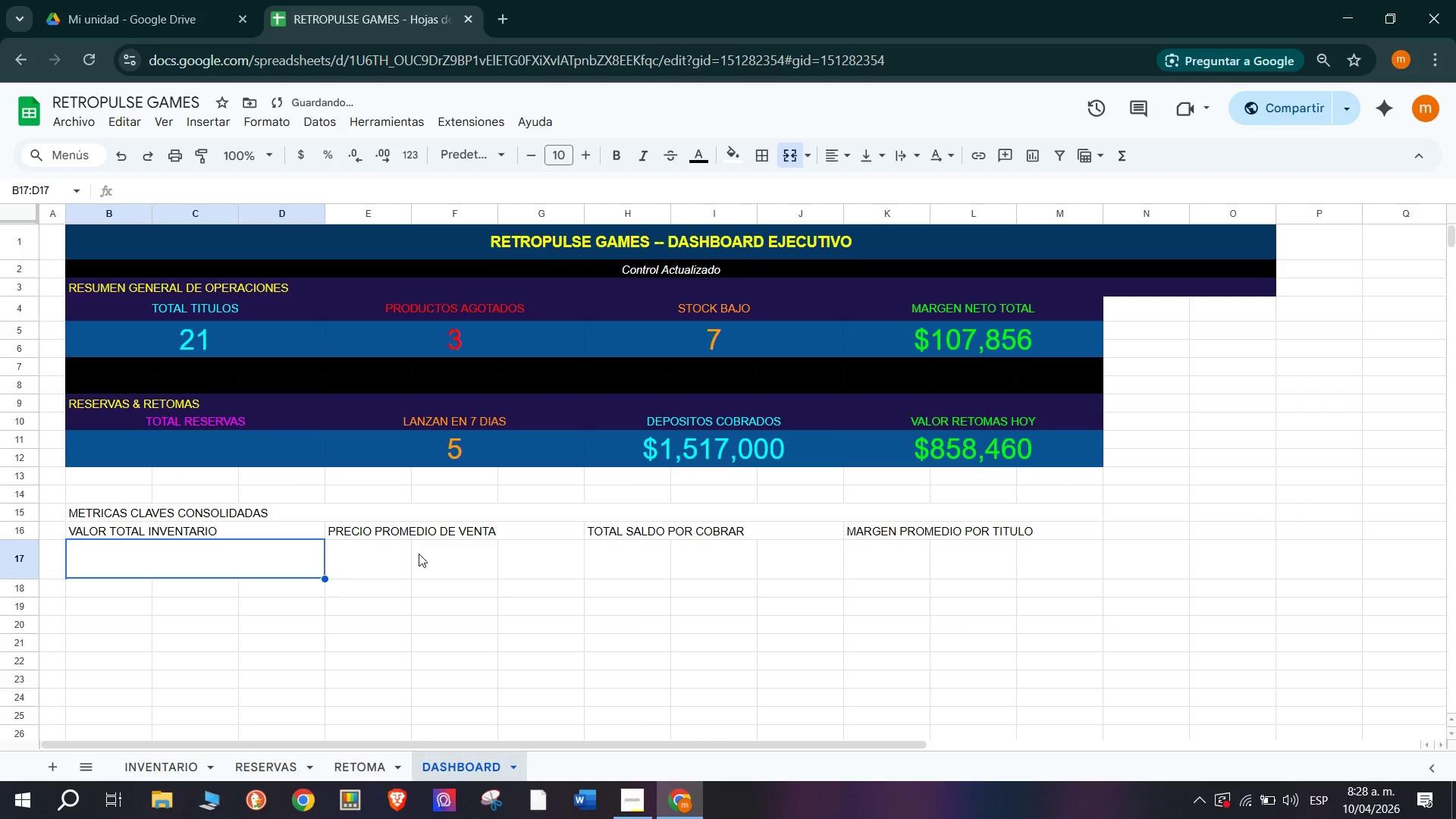 
left_click([419, 554])
 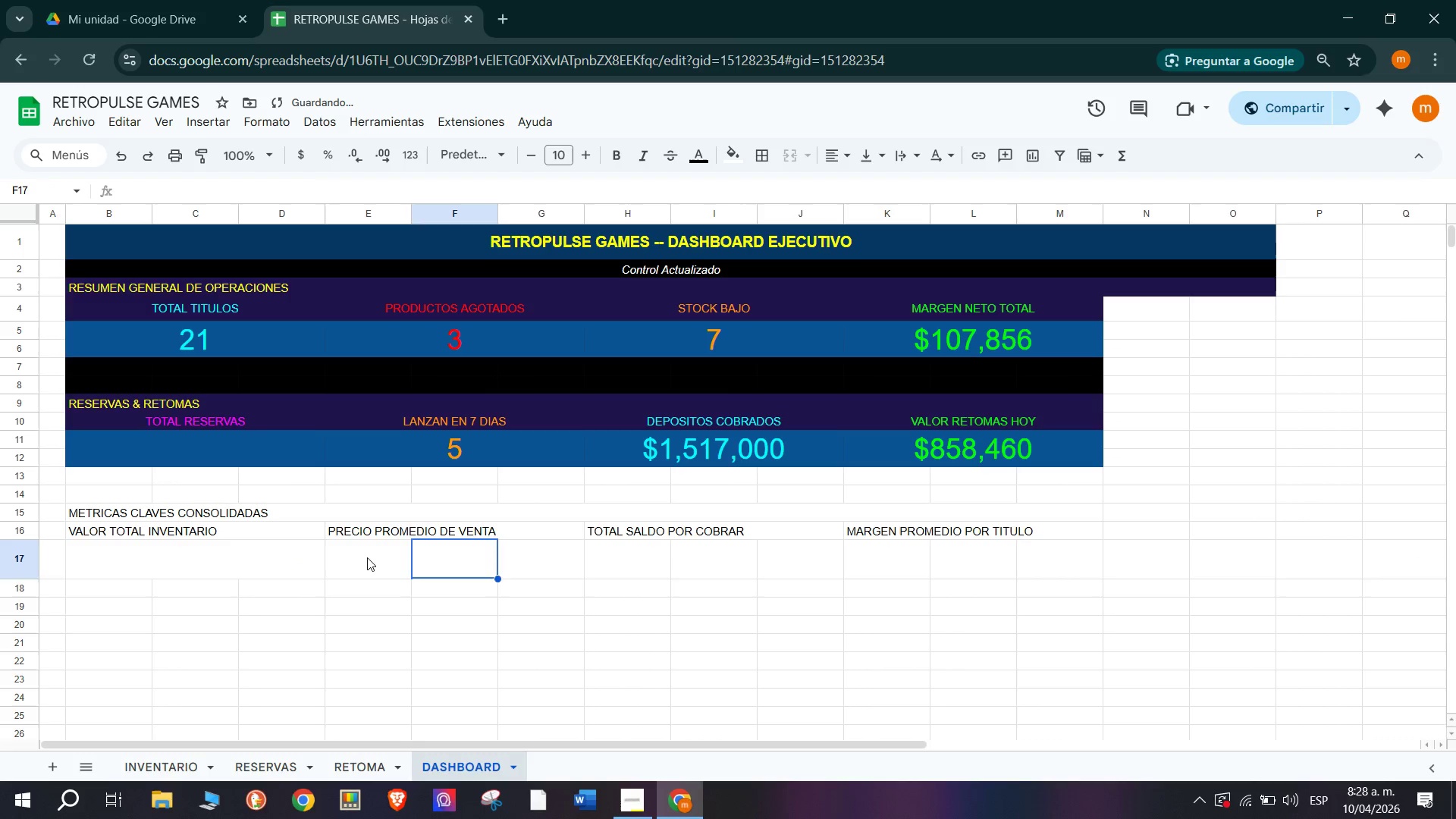 
left_click_drag(start_coordinate=[365, 557], to_coordinate=[524, 573])
 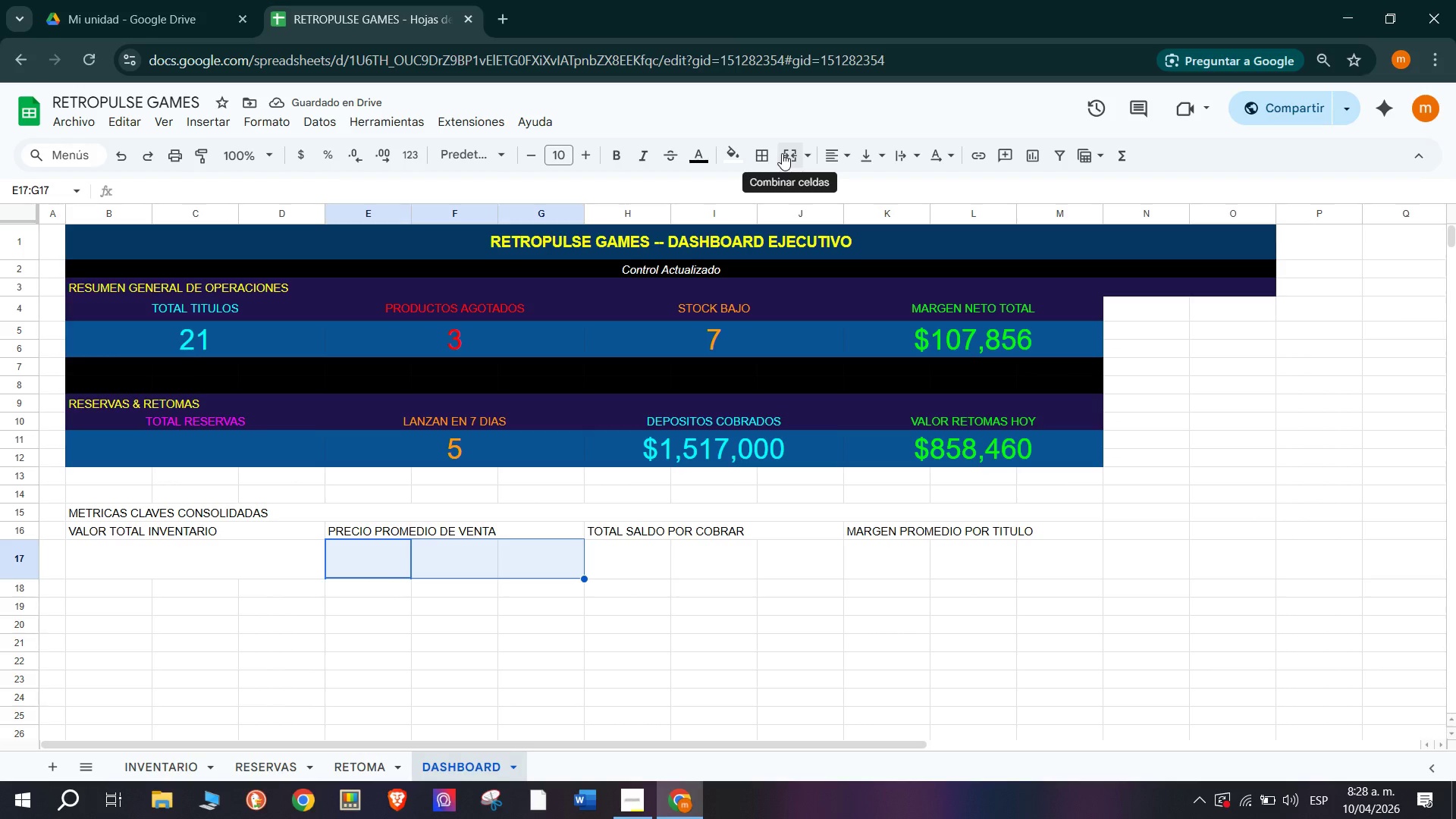 
left_click([782, 152])
 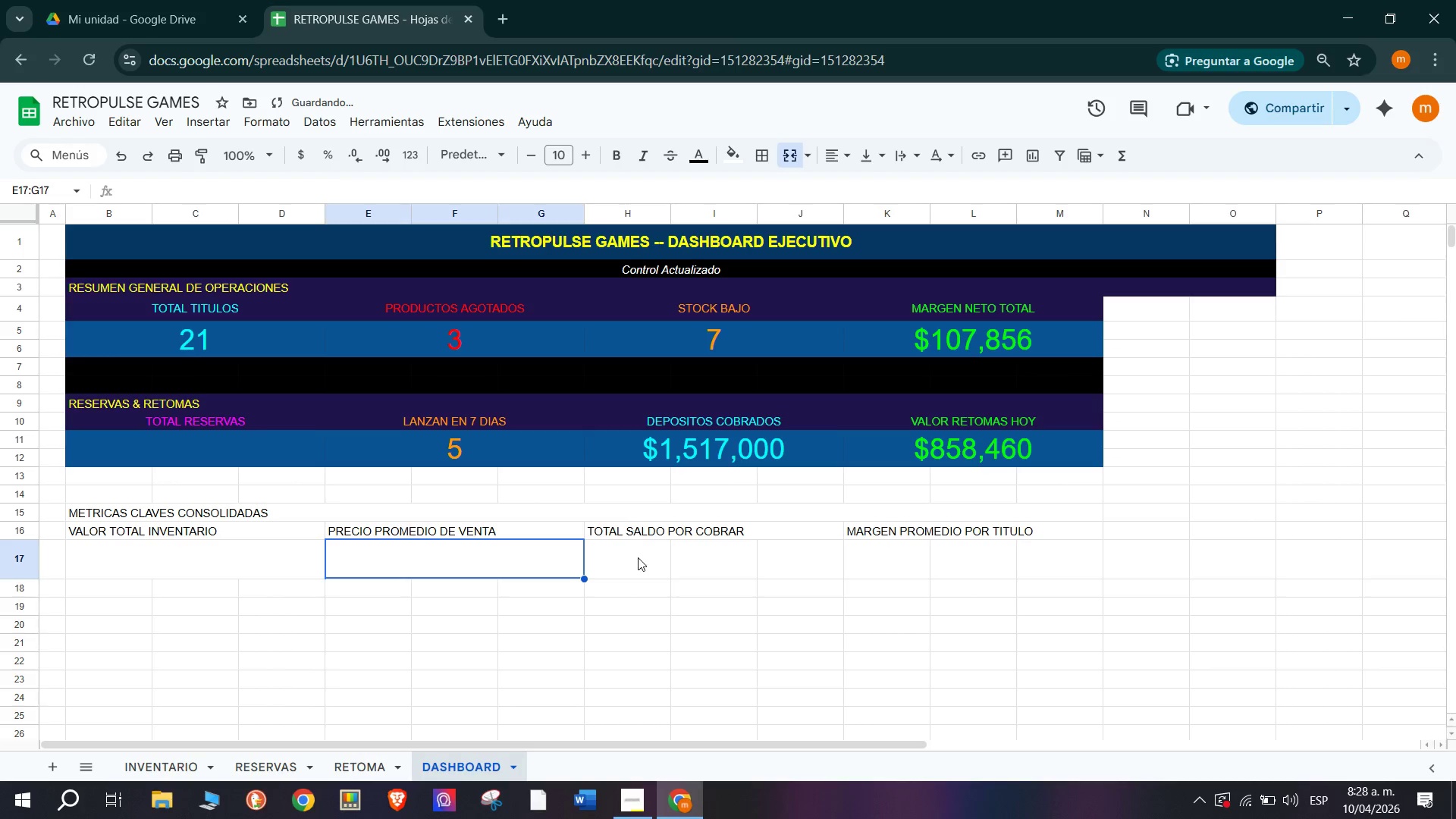 
left_click_drag(start_coordinate=[638, 559], to_coordinate=[779, 554])
 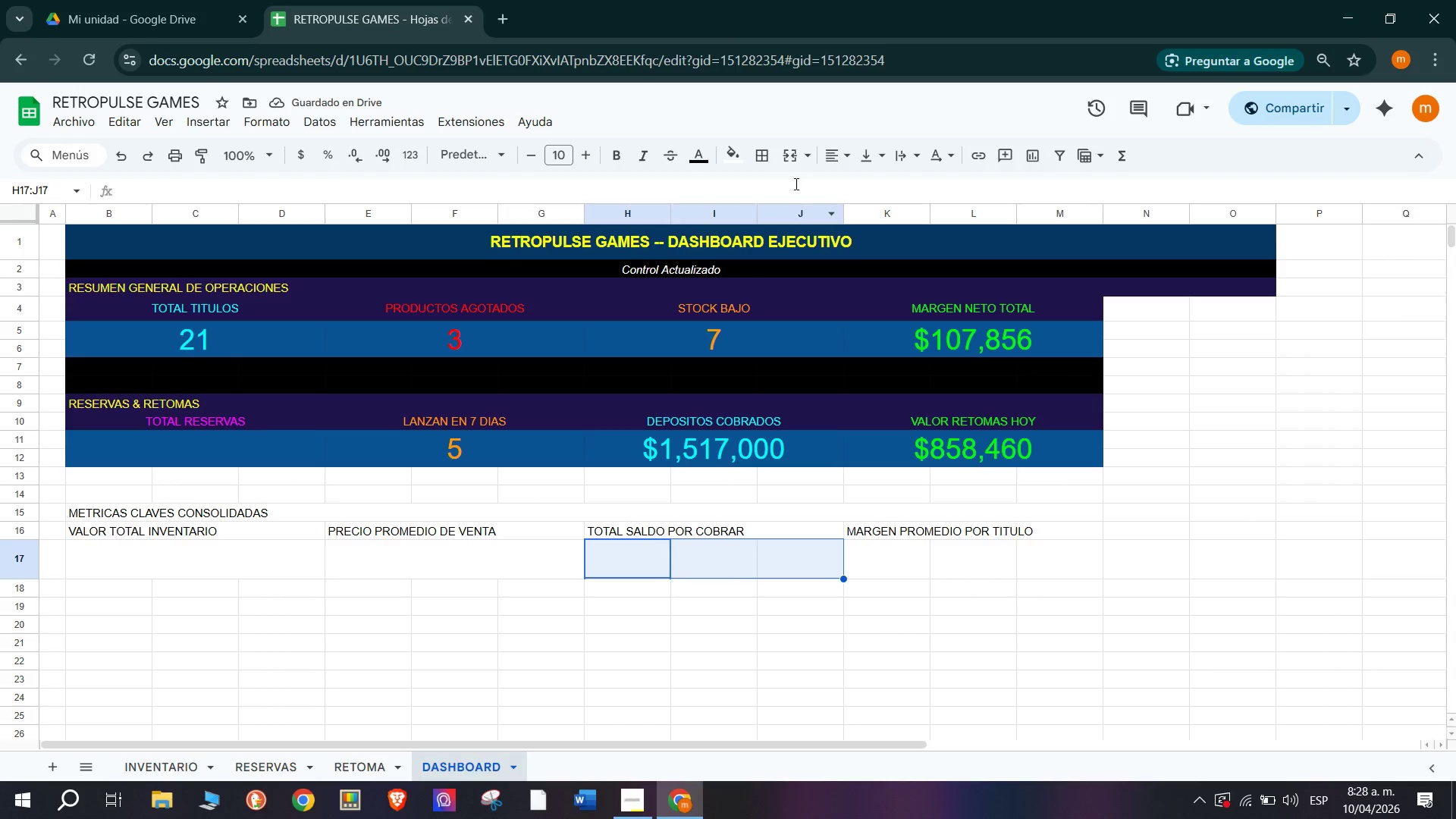 
mouse_move([798, 171])
 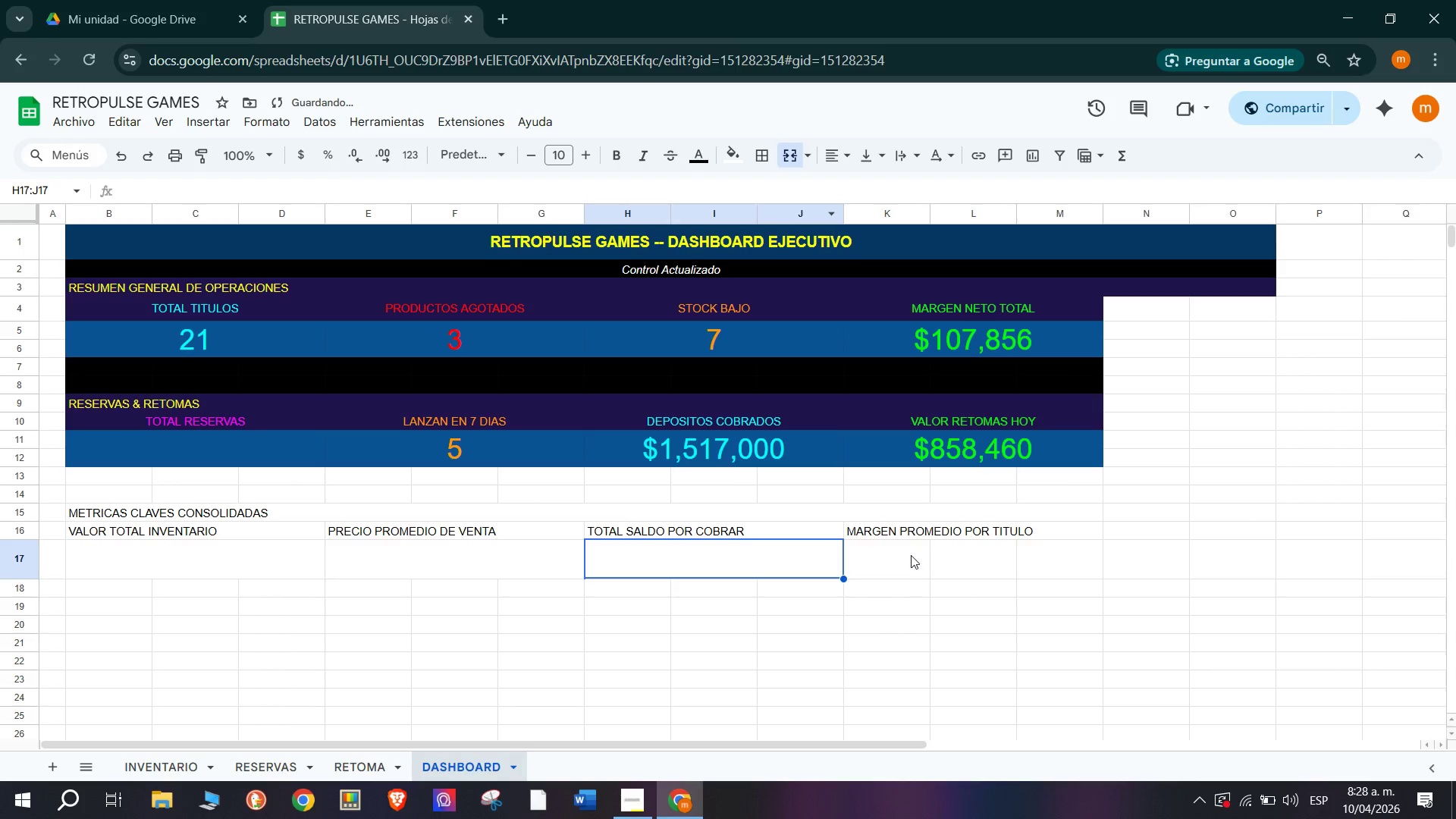 
left_click_drag(start_coordinate=[905, 558], to_coordinate=[1043, 562])
 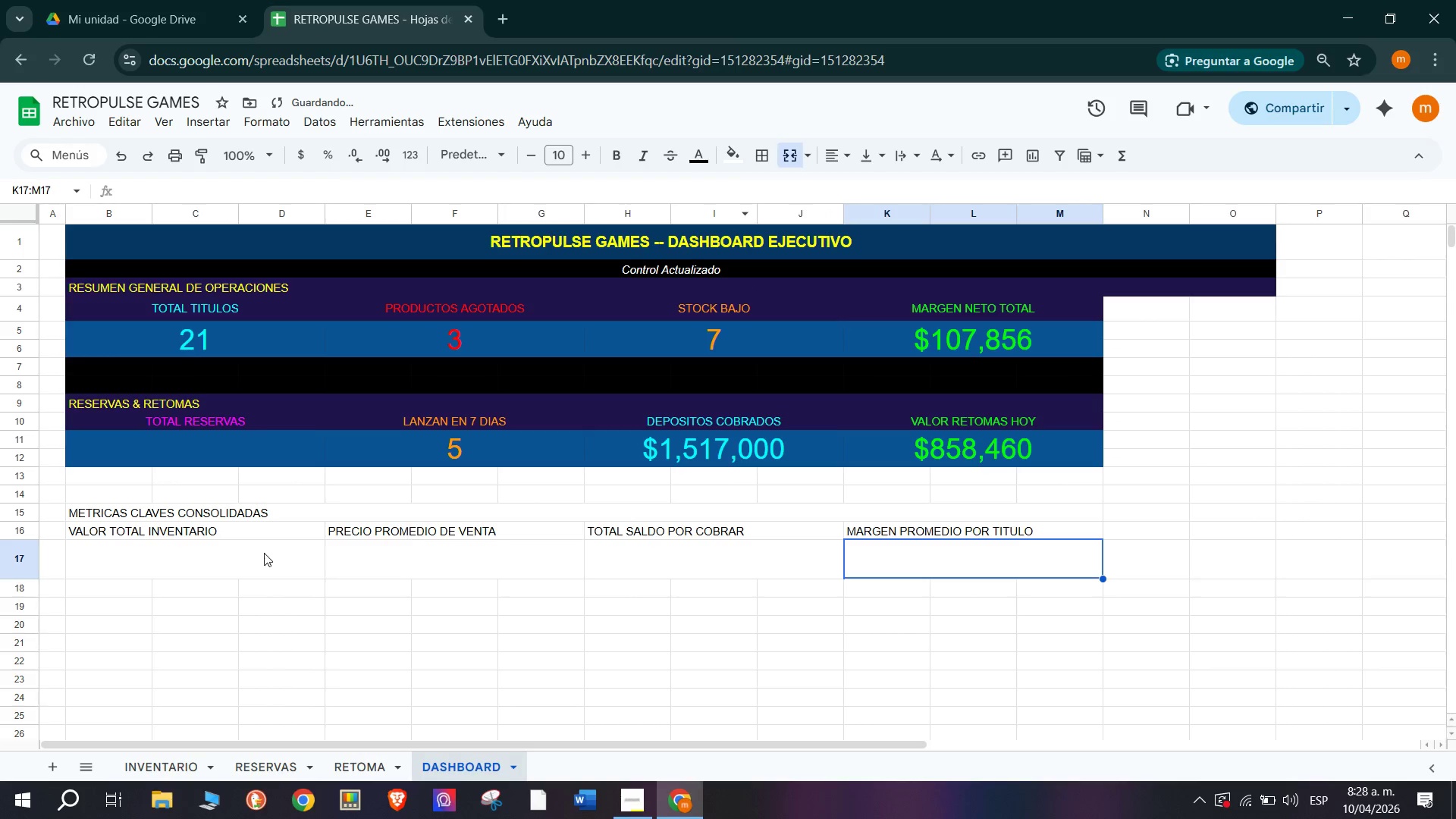 
left_click_drag(start_coordinate=[130, 522], to_coordinate=[229, 532])
 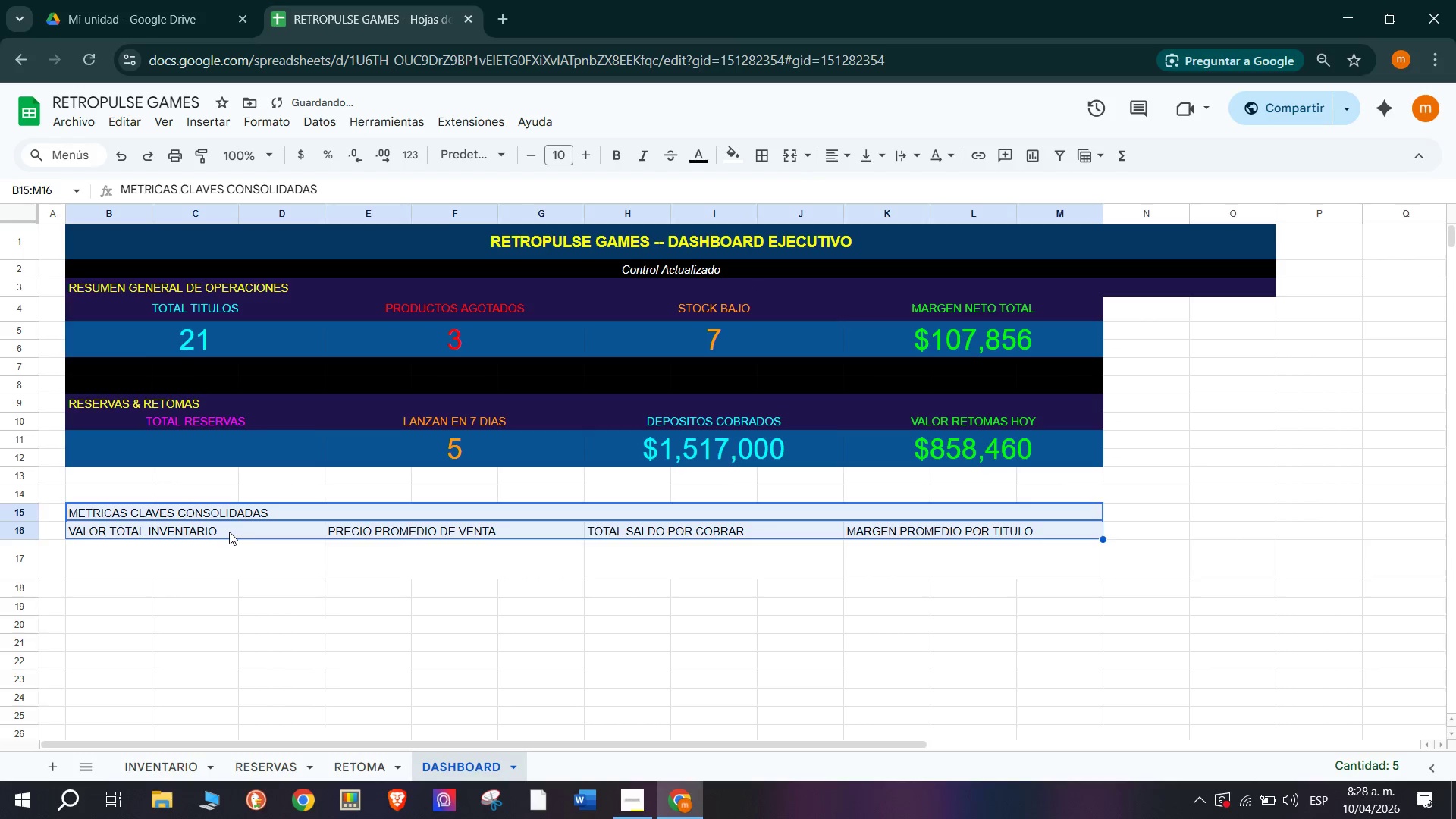 
left_click([229, 532])
 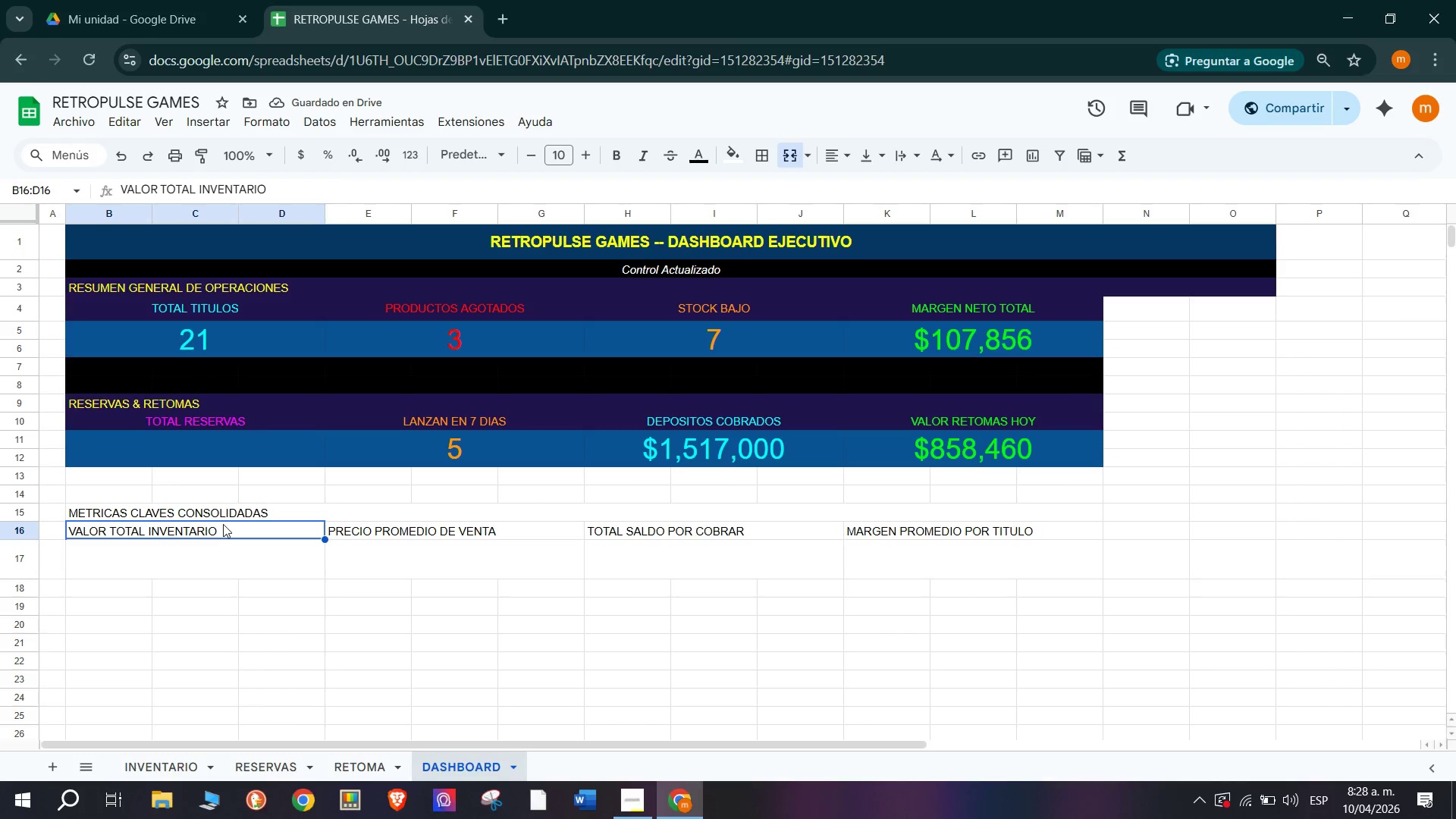 
left_click_drag(start_coordinate=[227, 526], to_coordinate=[916, 535])
 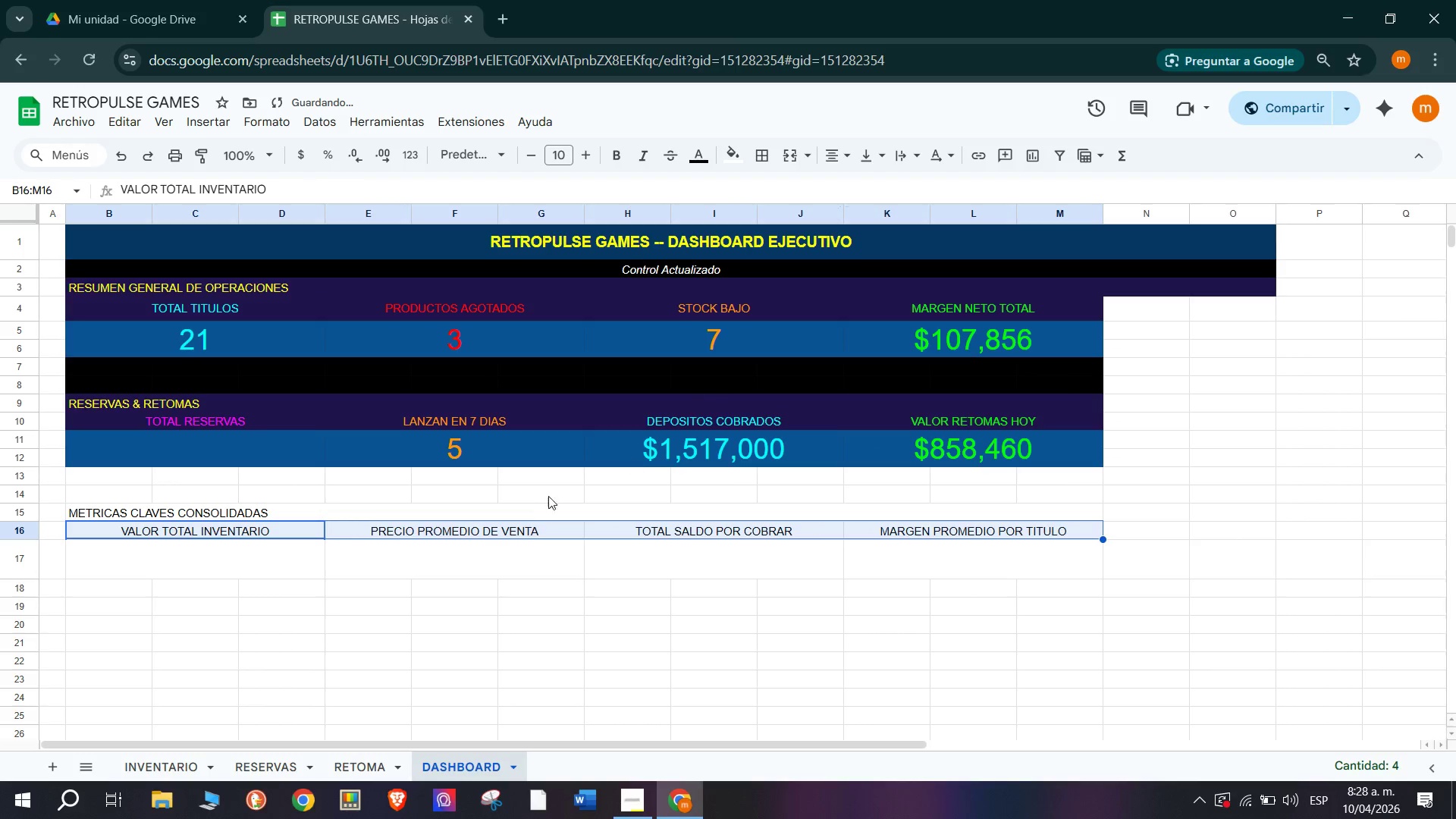 
double_click([230, 551])
 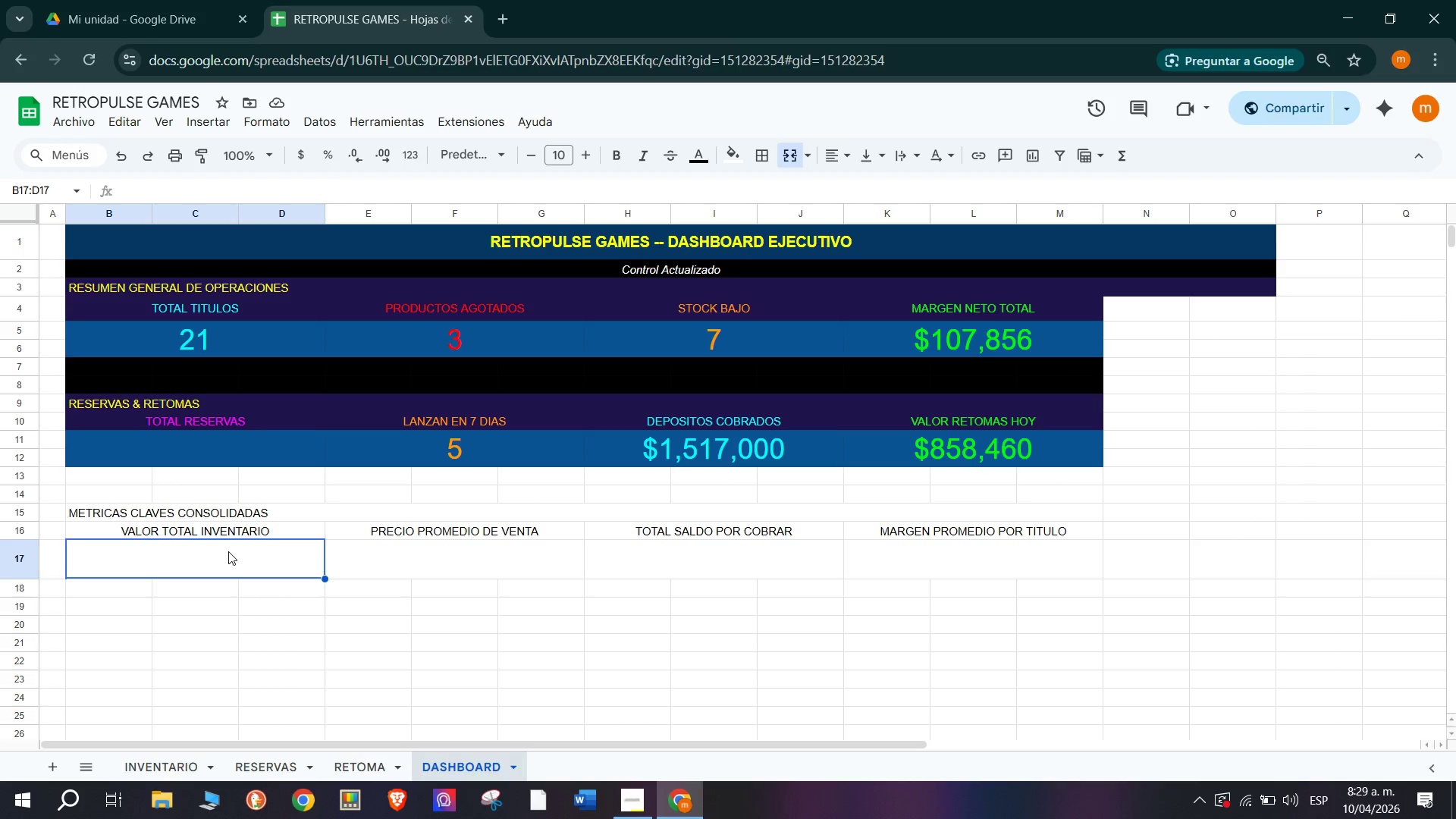 
wait(76.64)
 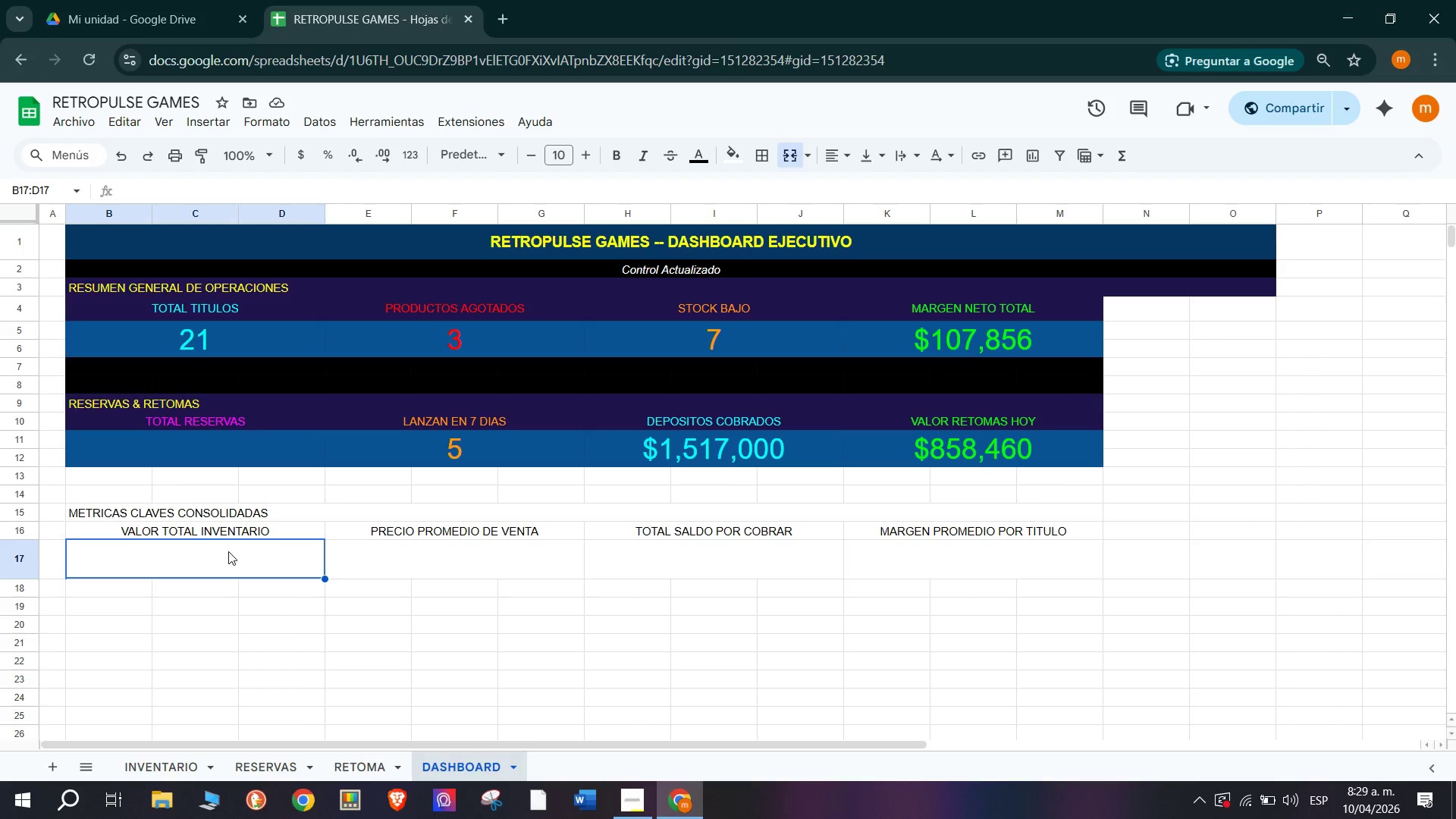 
left_click([222, 562])
 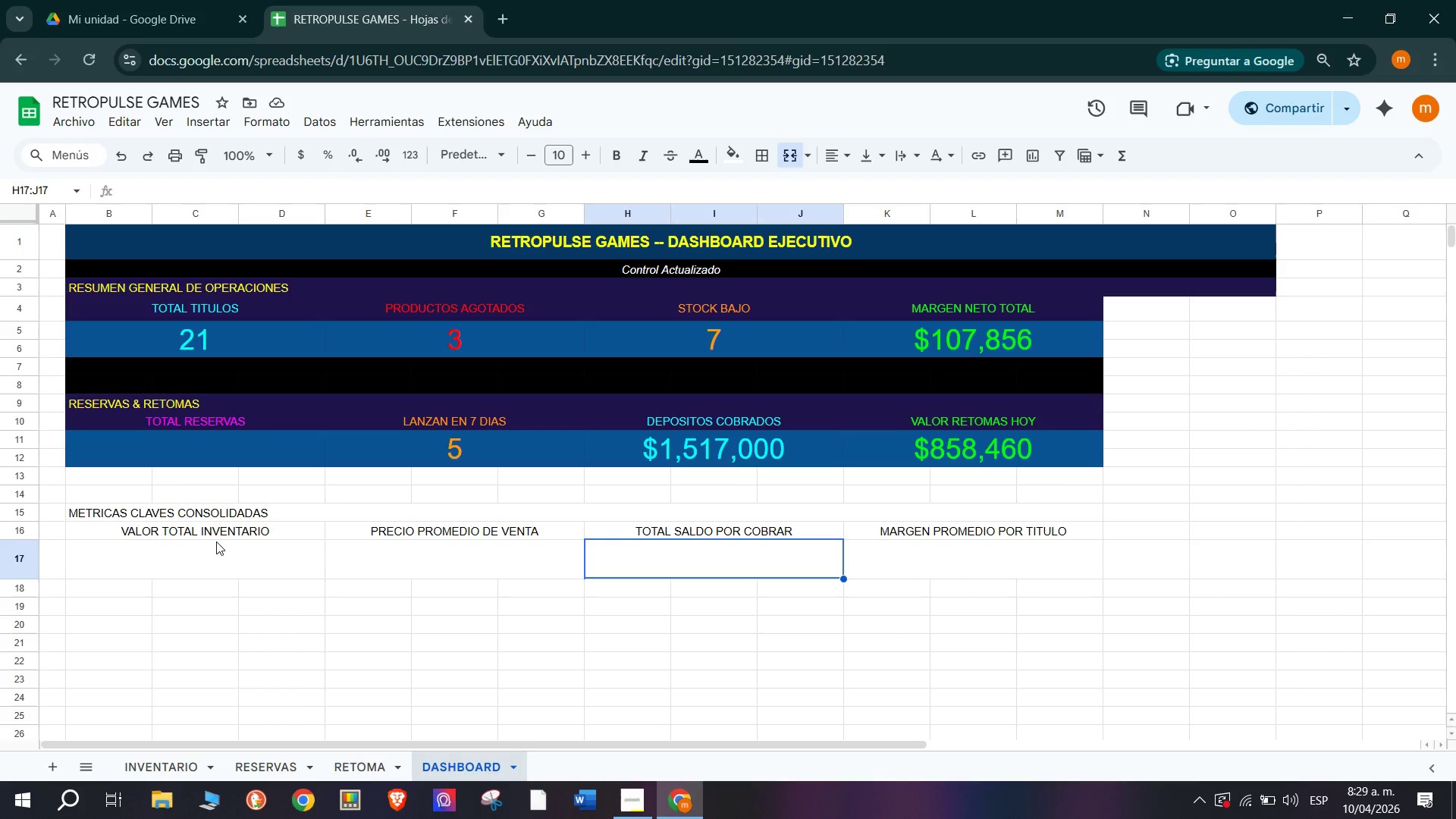 
left_click([212, 549])
 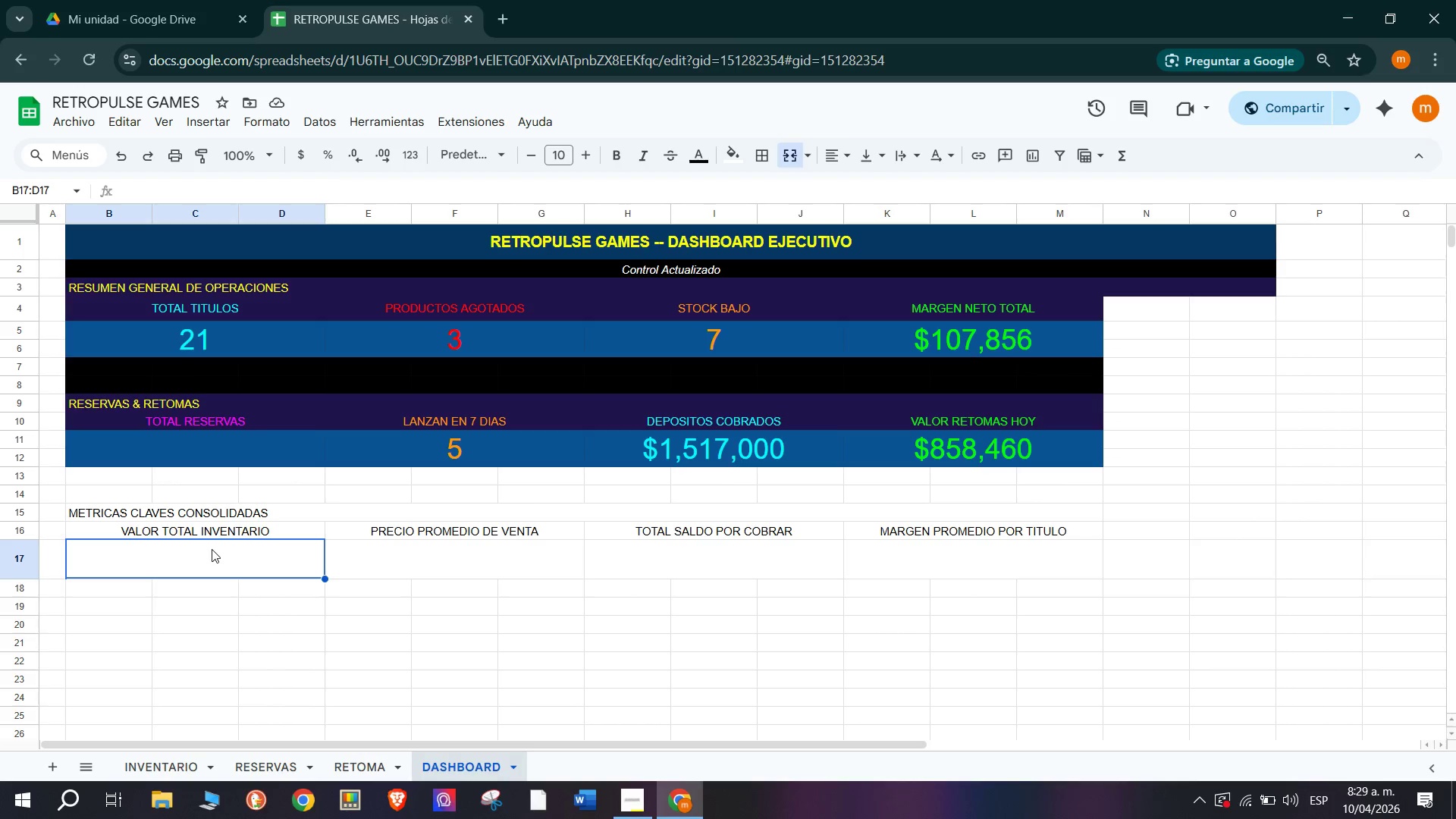 
wait(13.31)
 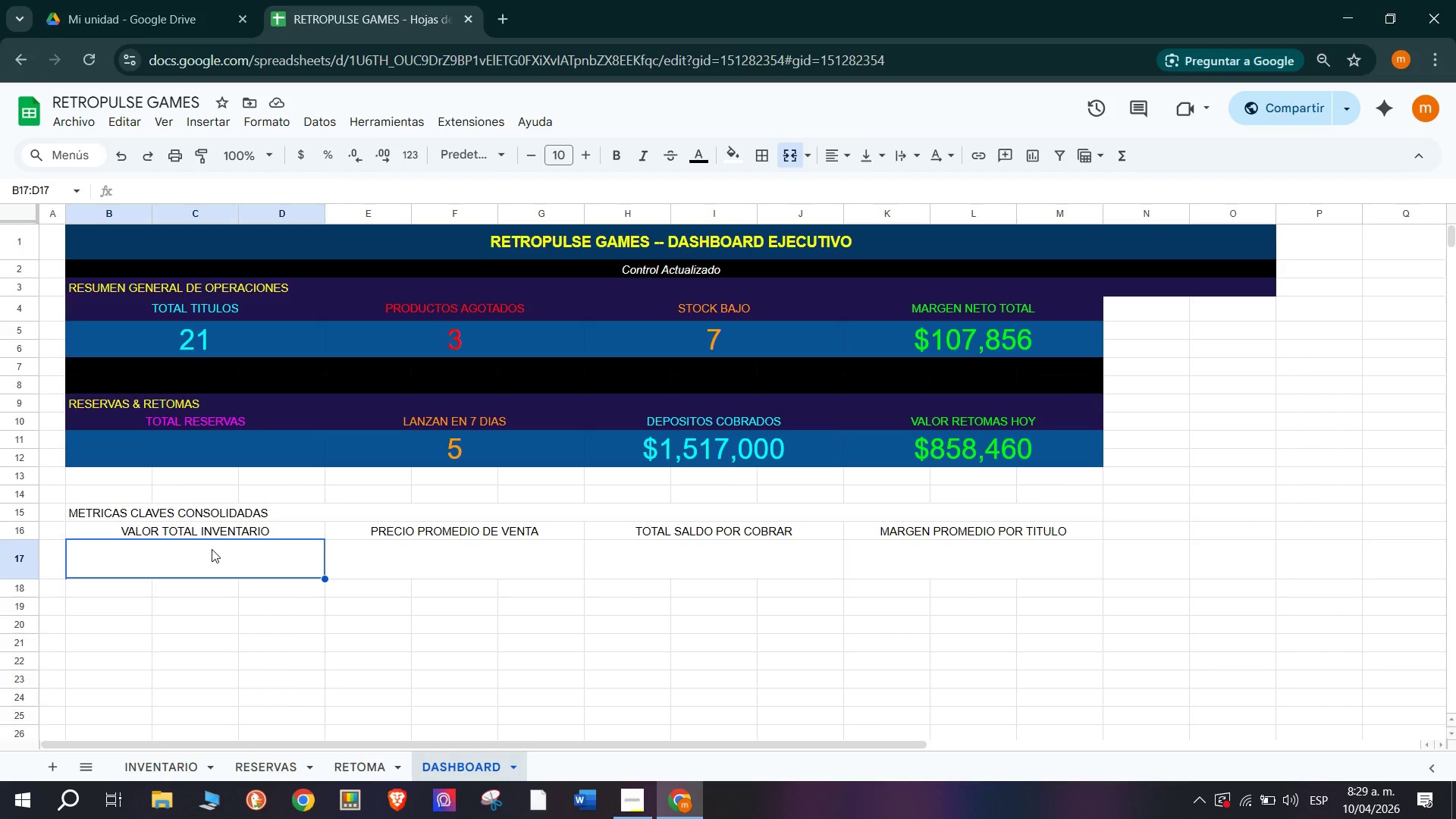 
type()SUMA)
 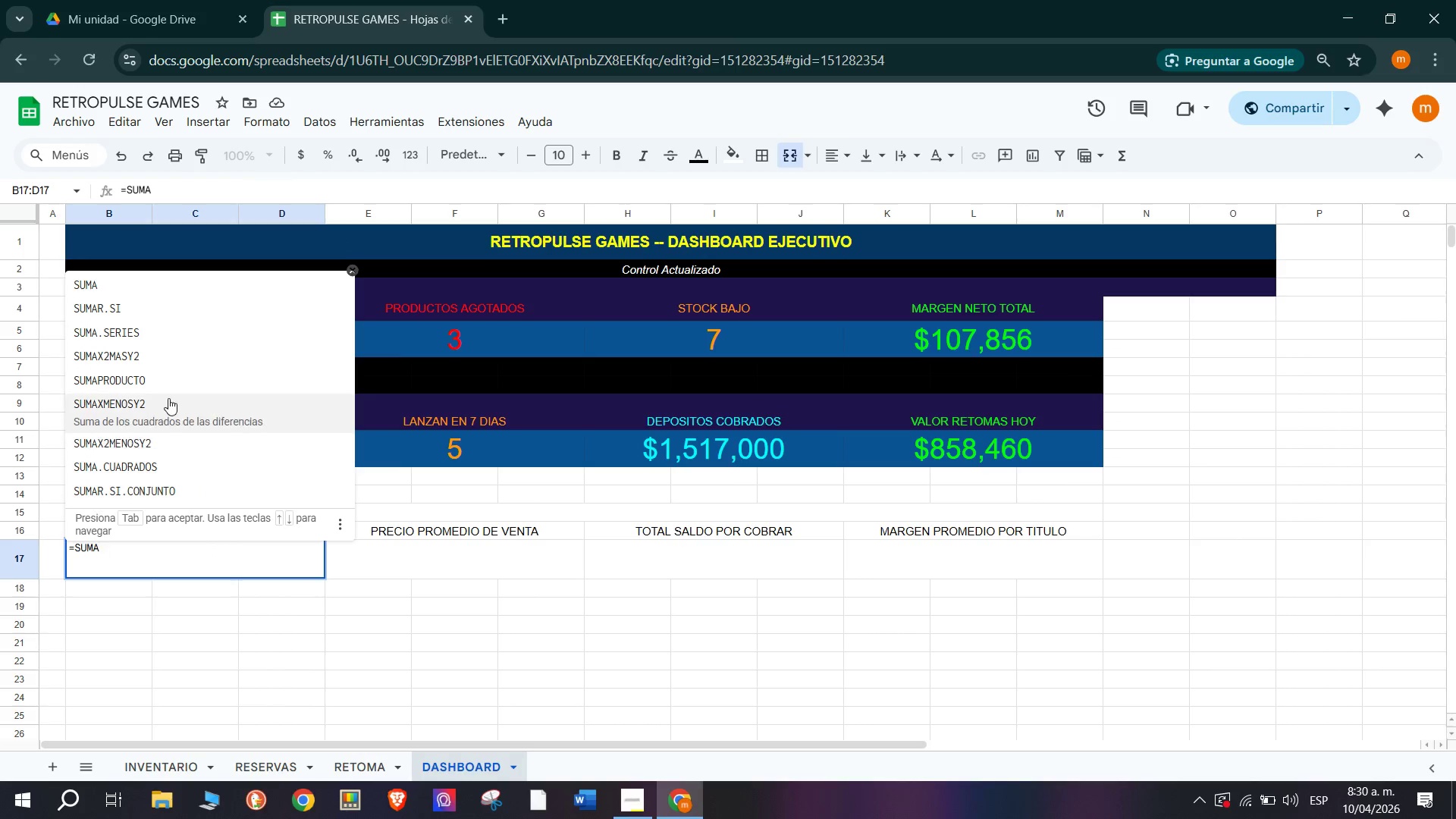 
wait(5.17)
 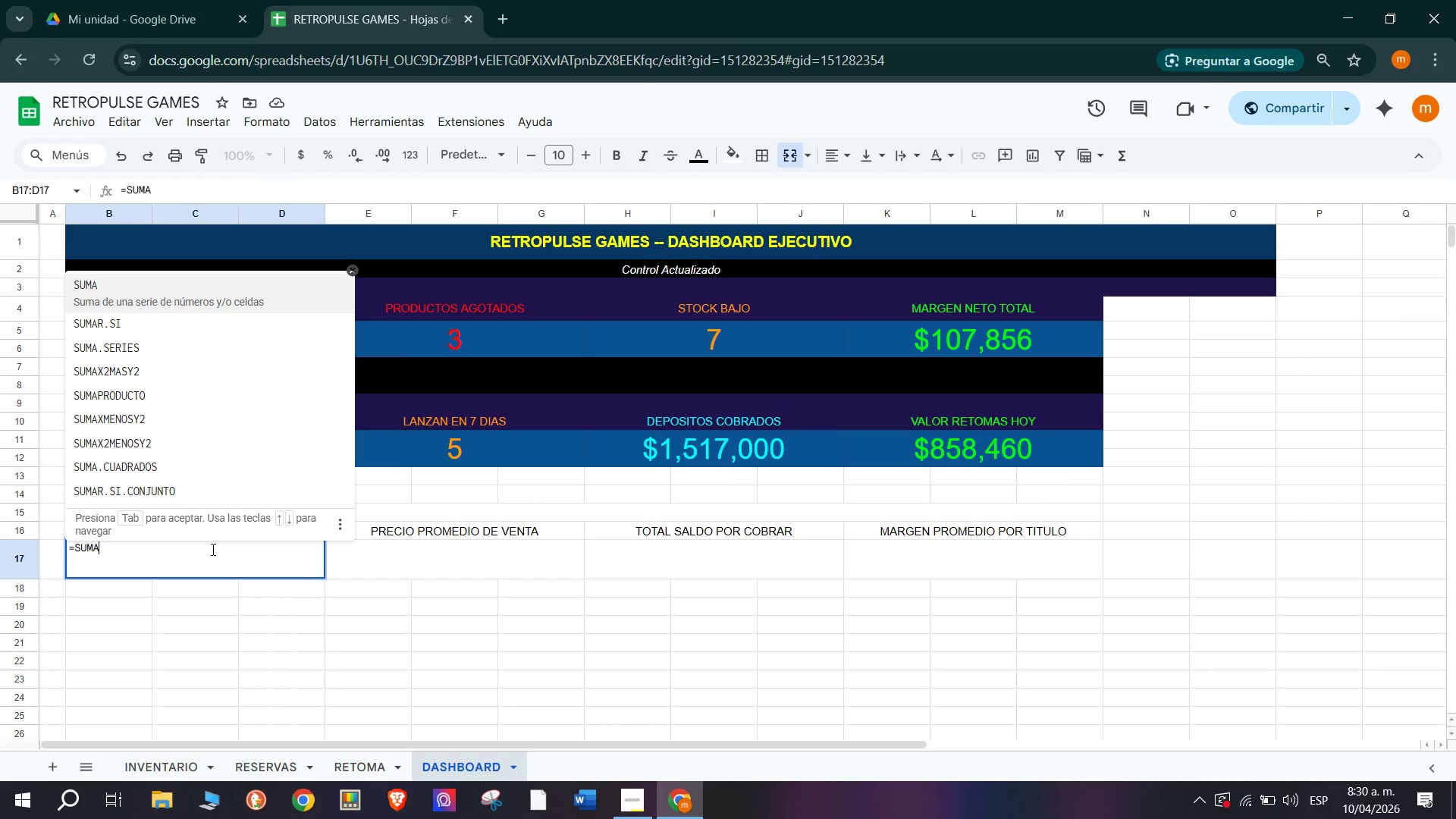 
left_click([167, 396])
 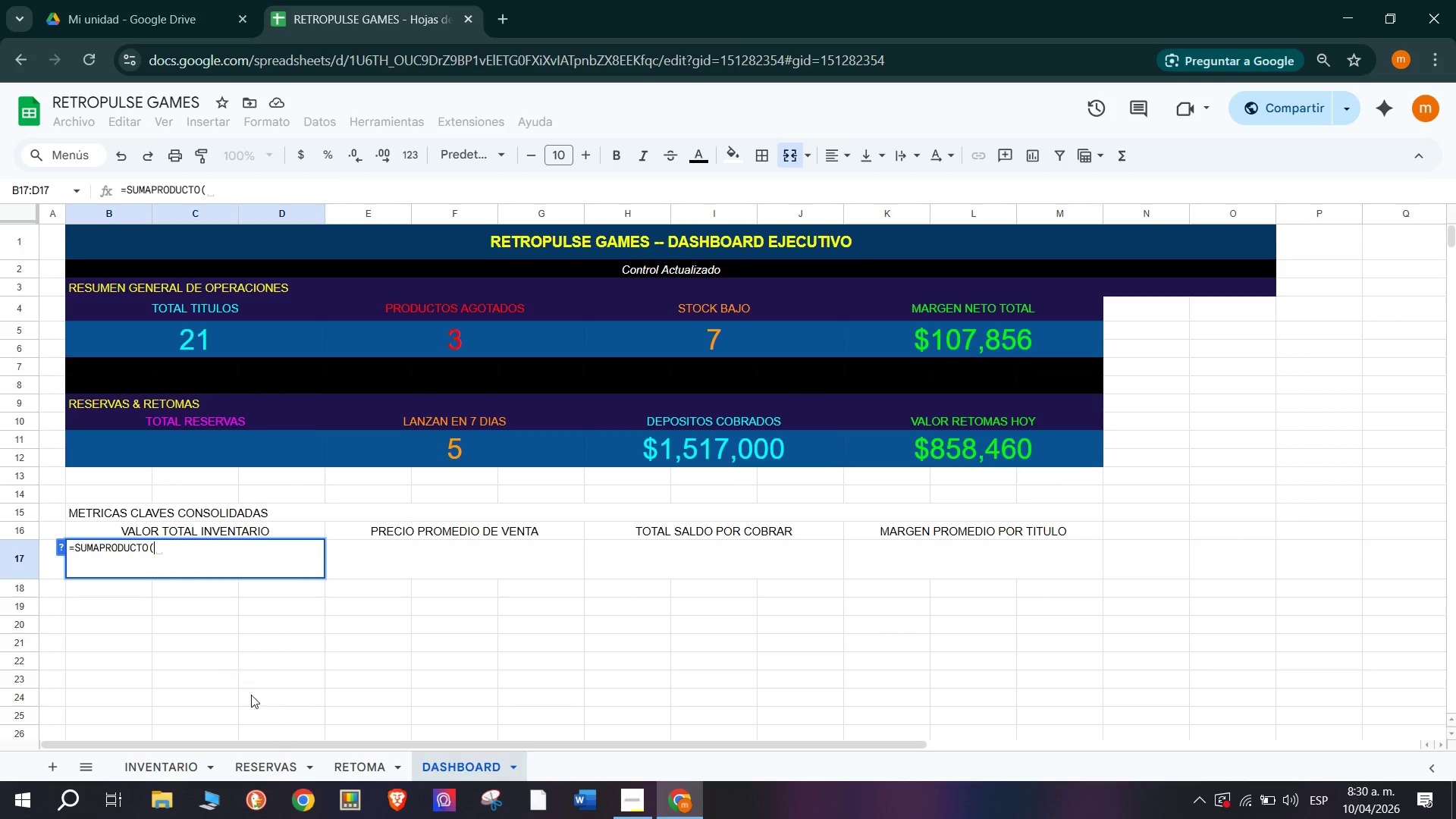 
left_click([178, 771])
 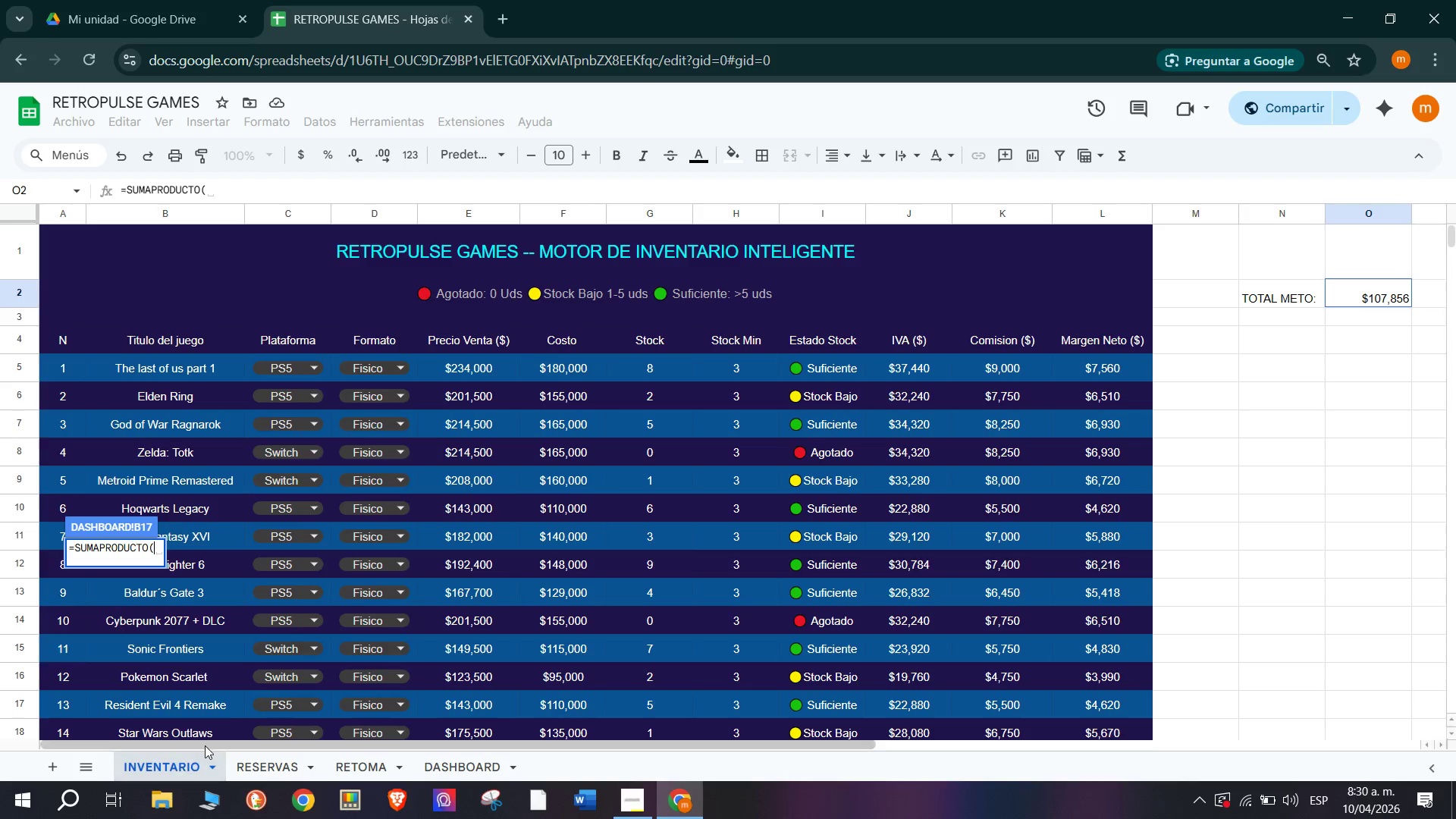 
scroll: coordinate [714, 442], scroll_direction: up, amount: 3.0
 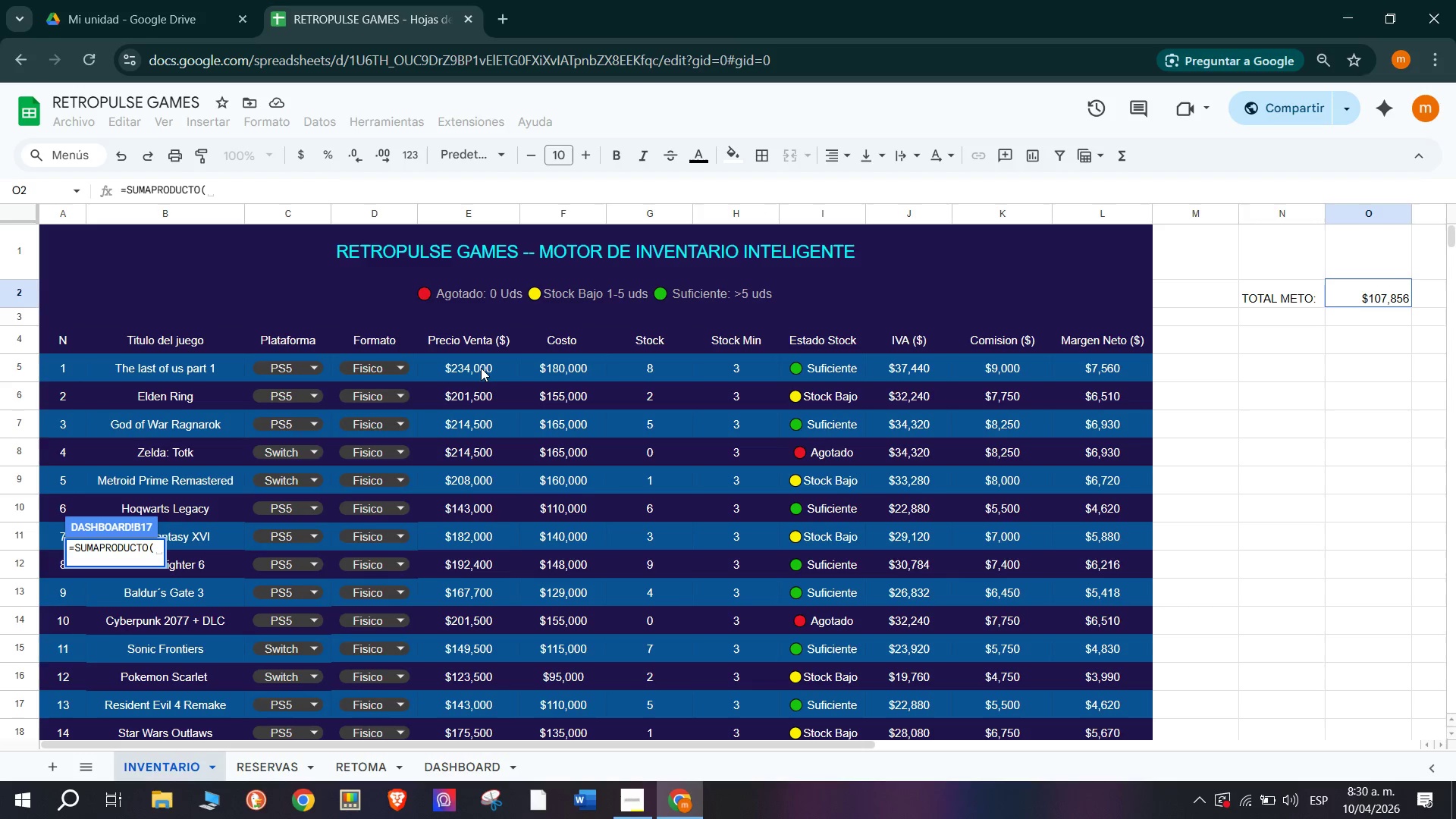 
wait(9.54)
 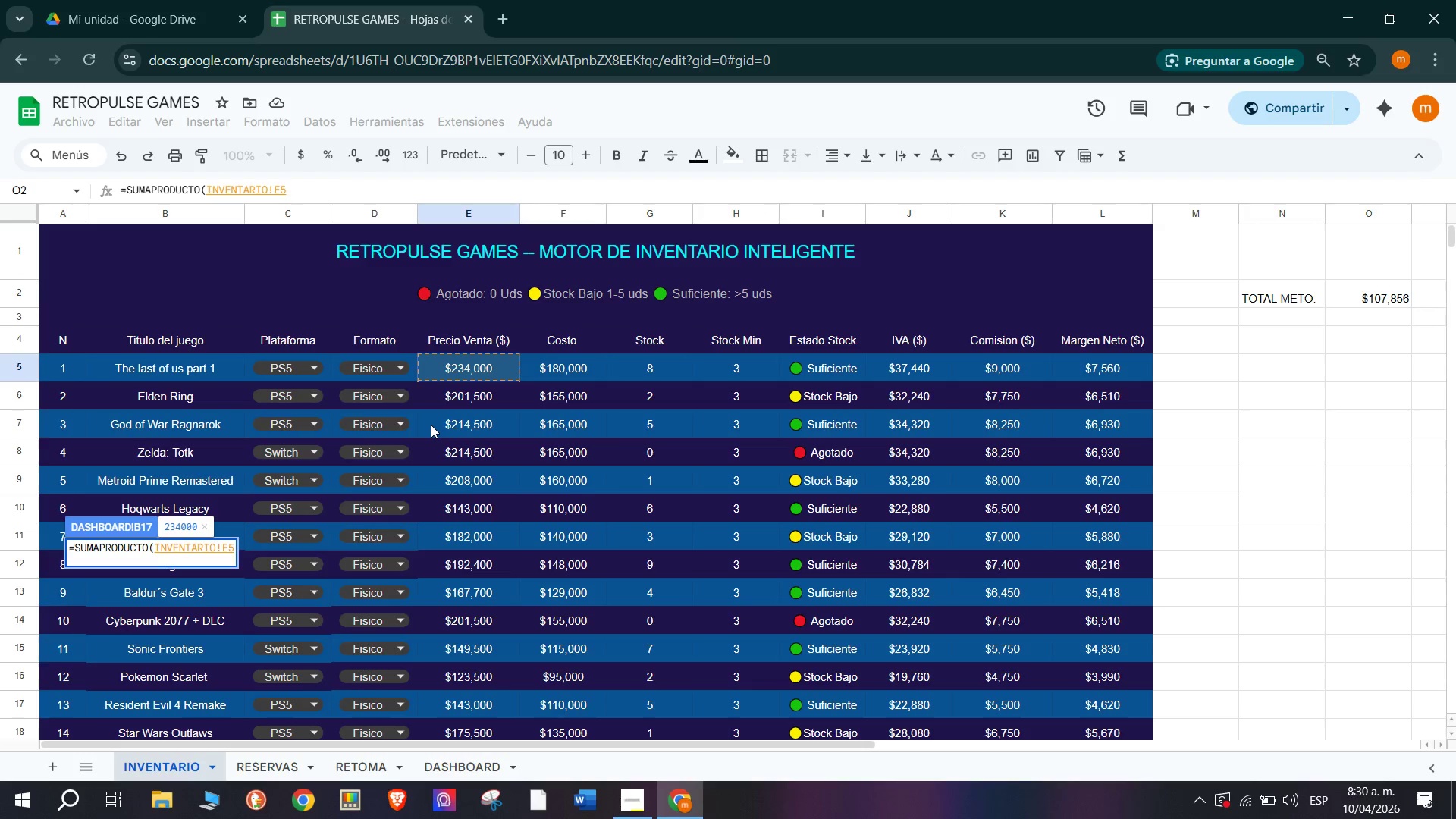 
type(>E24)
 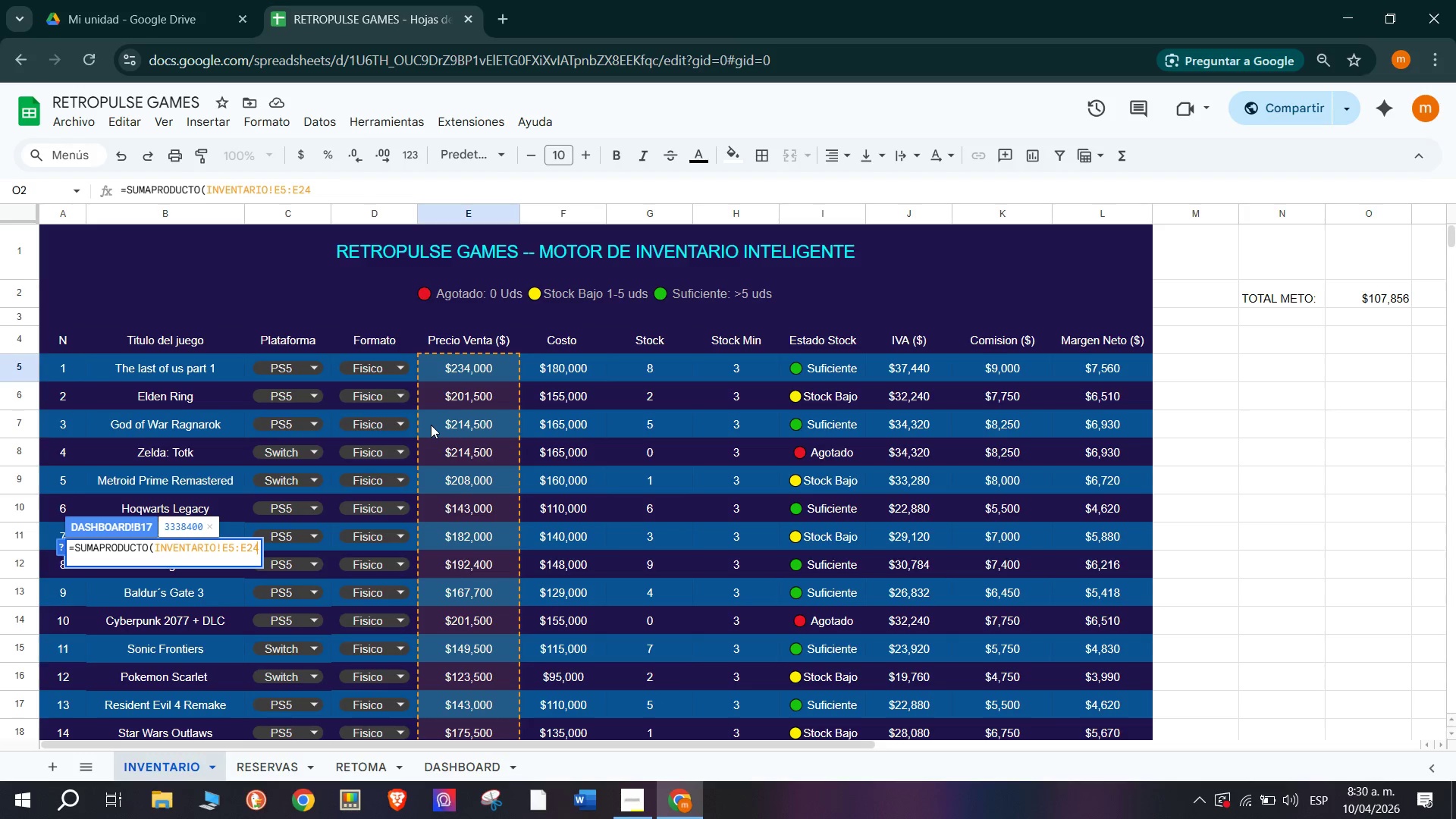 
wait(18.11)
 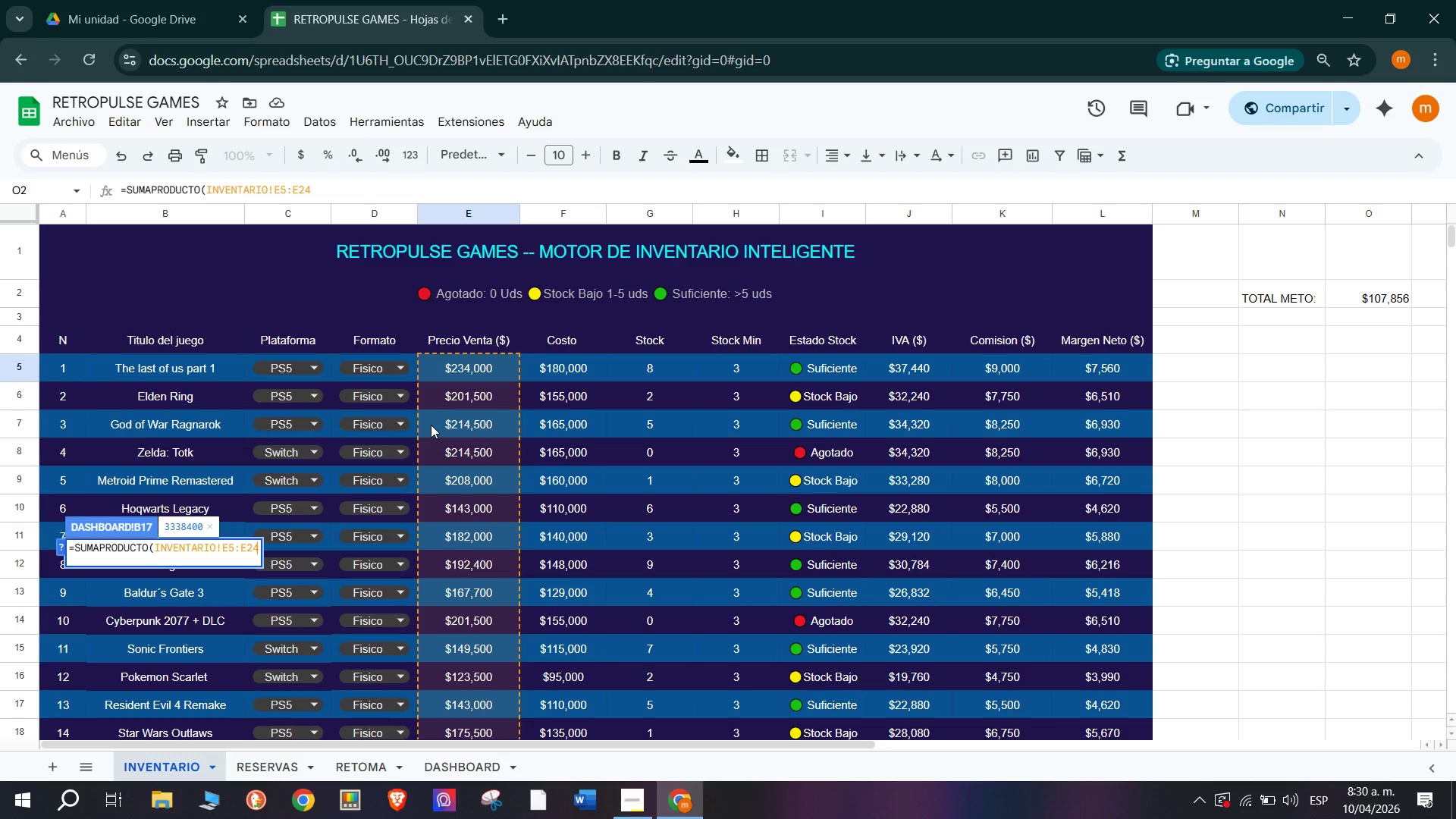 
key(Shift+Comma)
 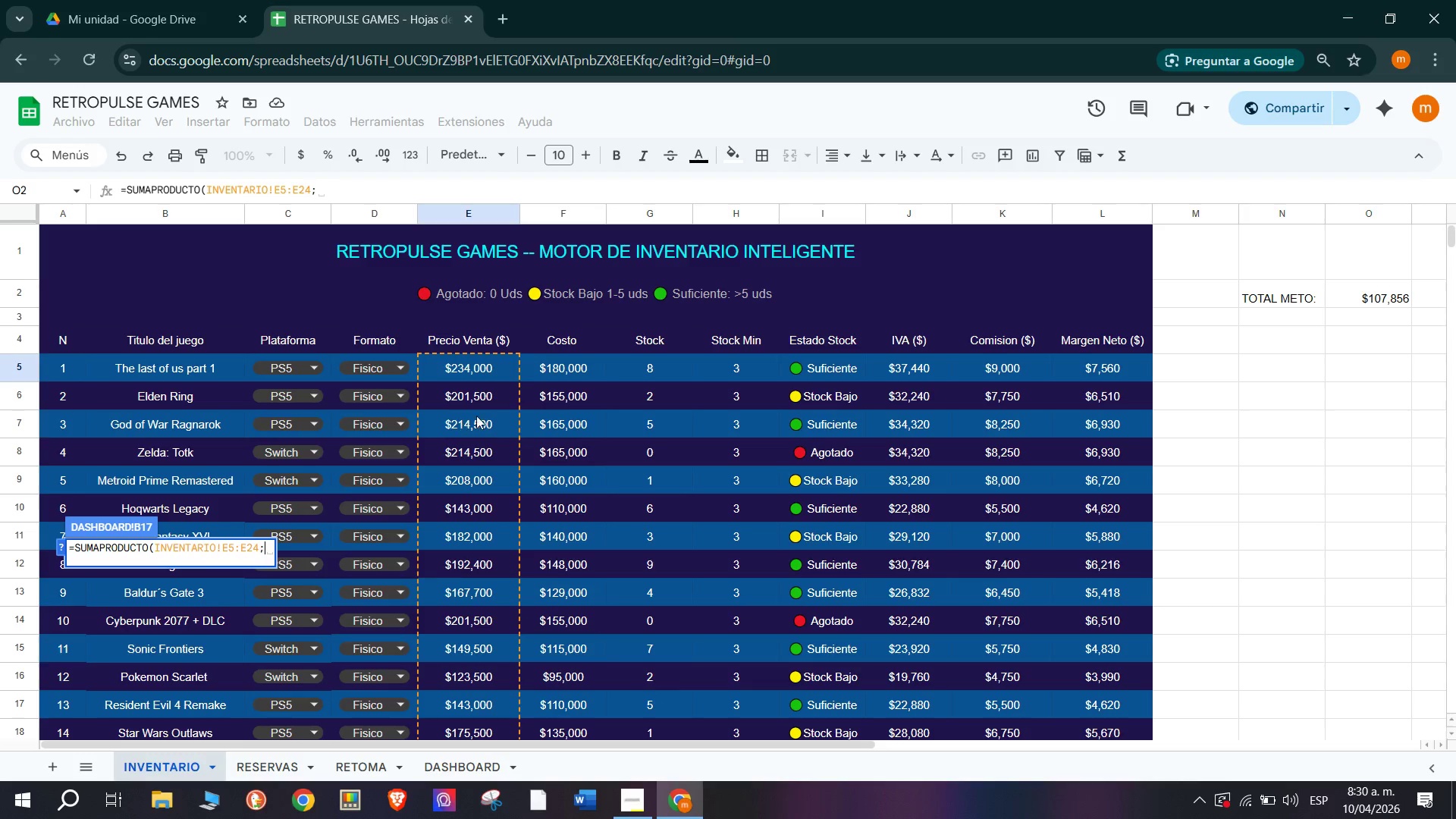 
wait(10.39)
 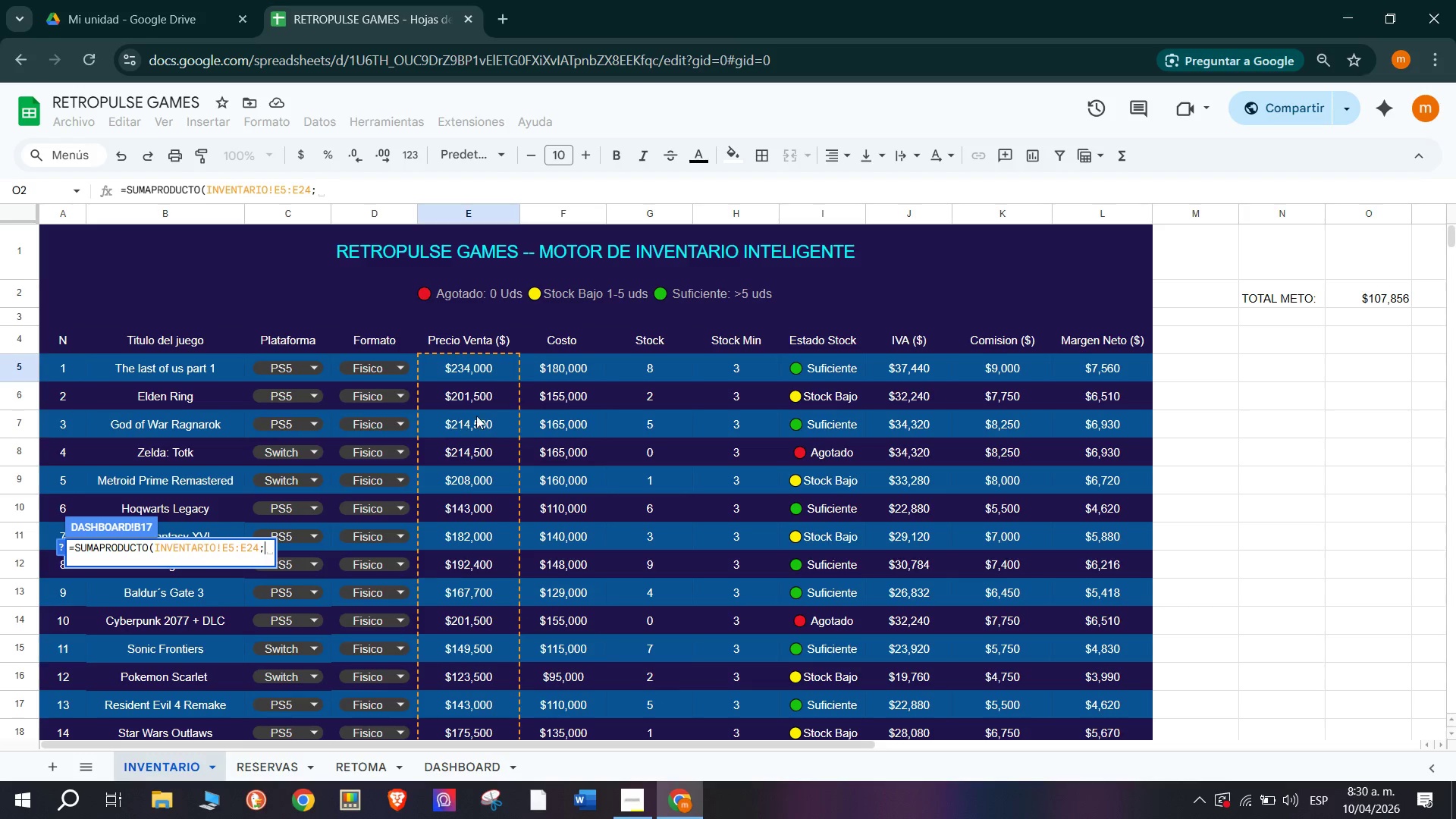 
left_click([656, 362])
 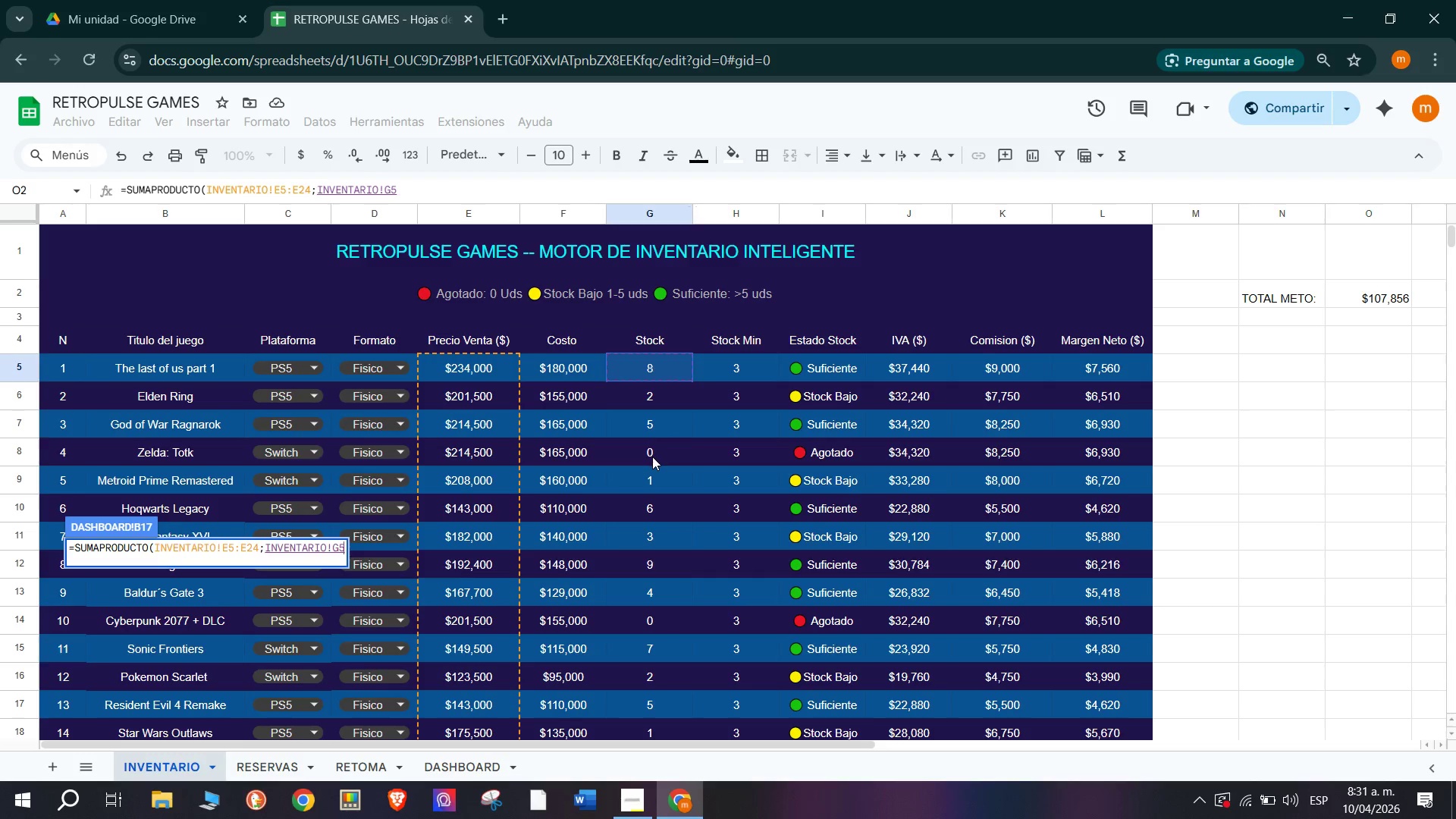 
wait(7.62)
 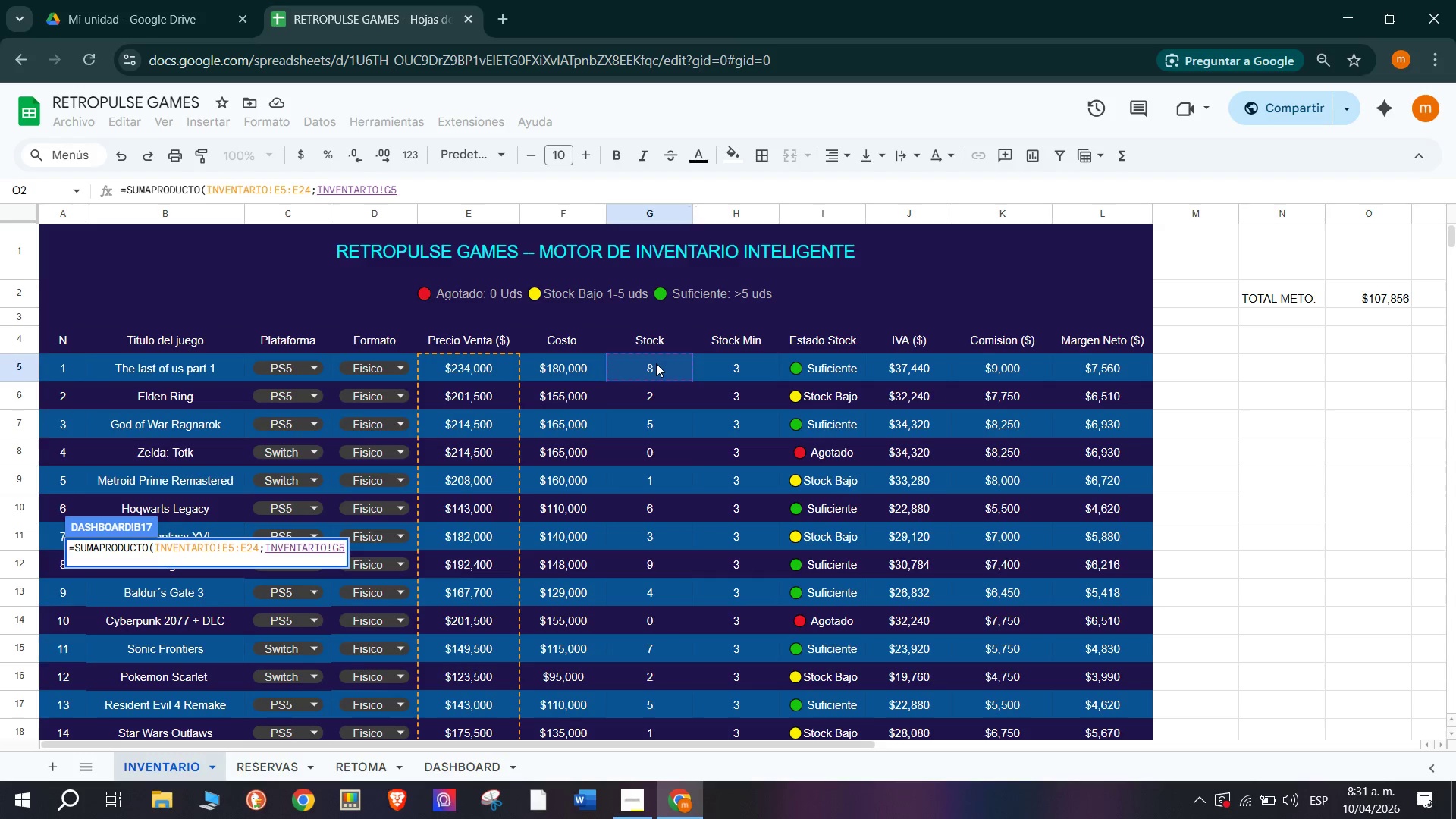 
type(>G24()
 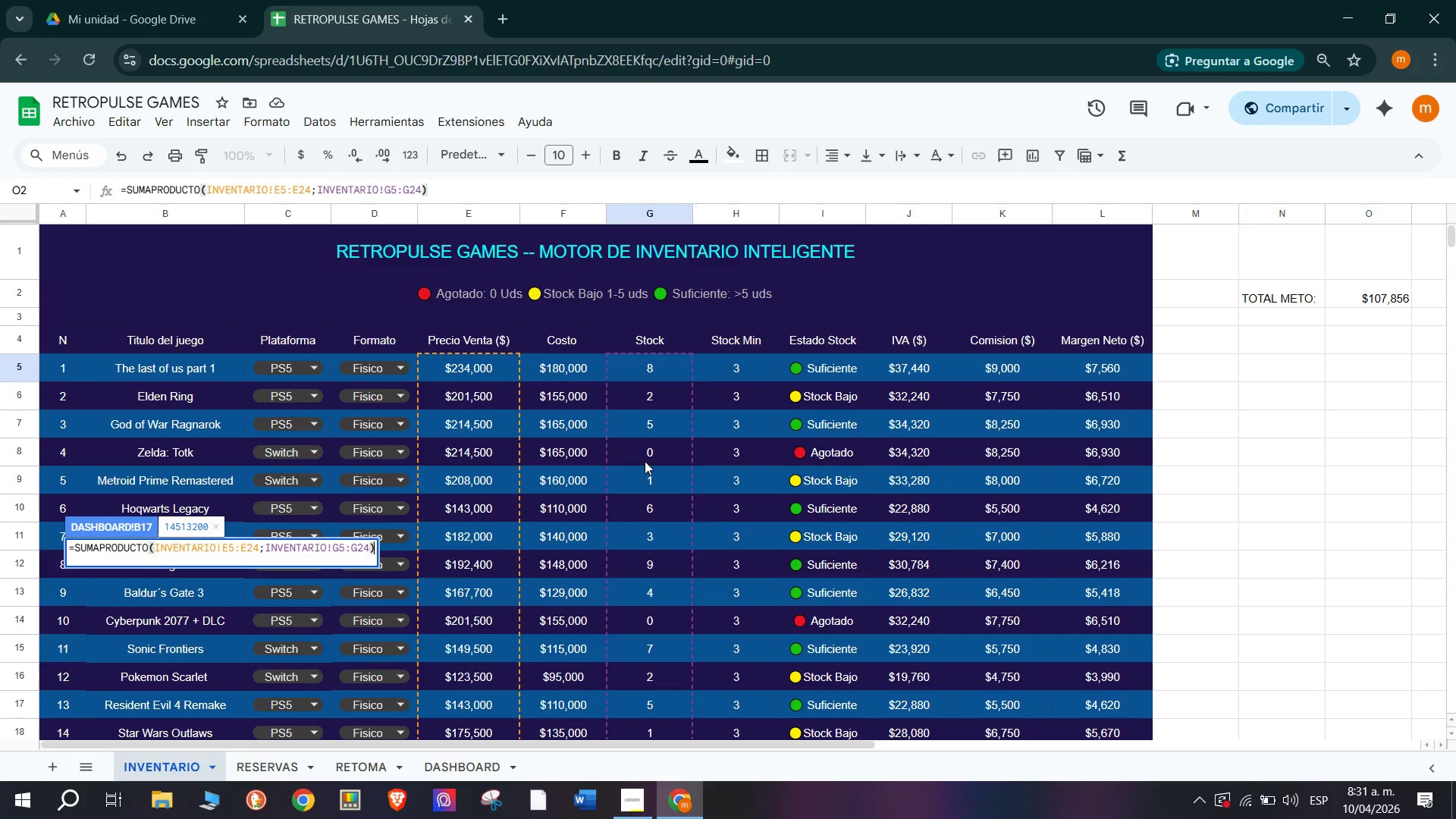 
key(Enter)
 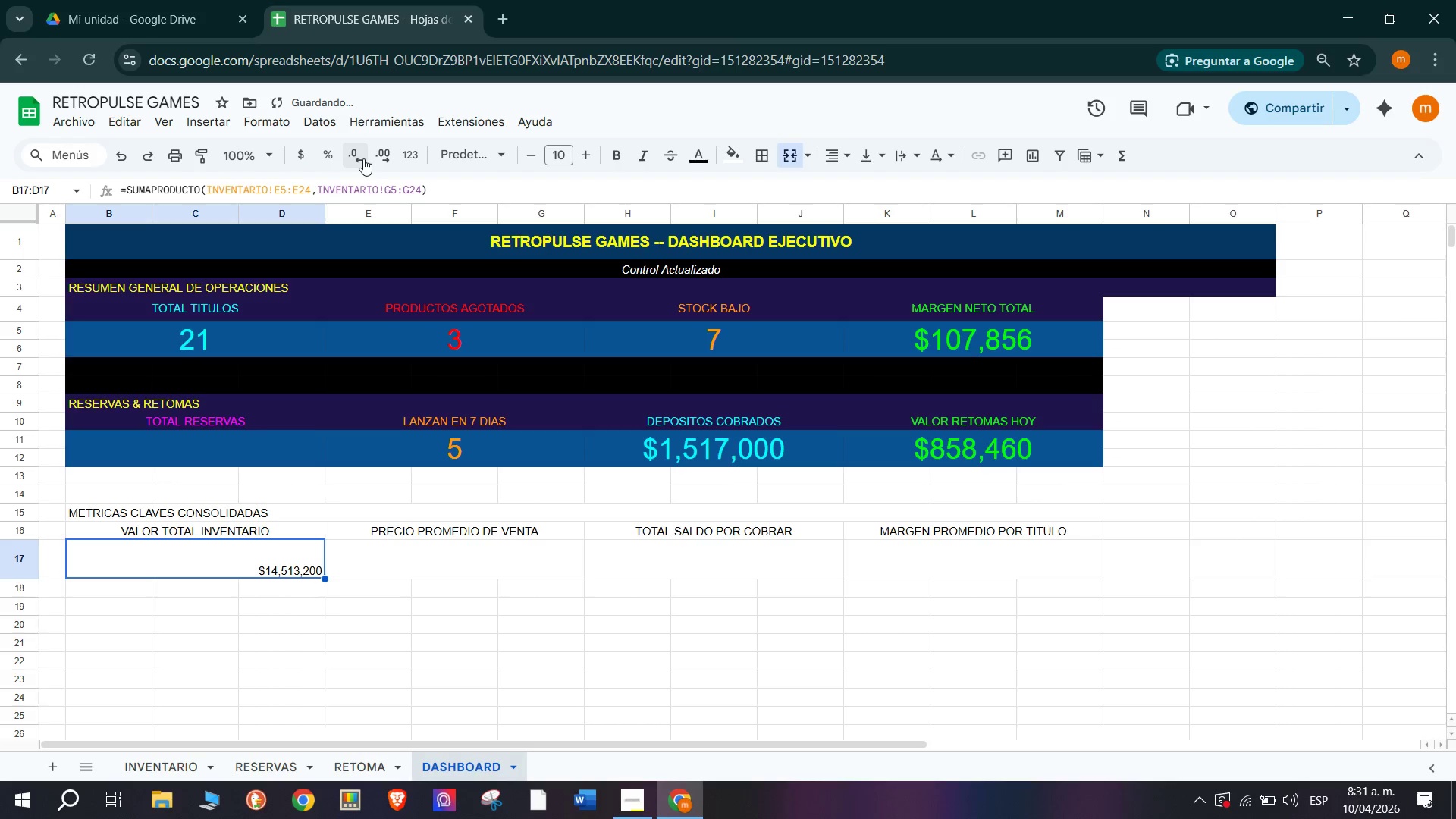 
wait(13.33)
 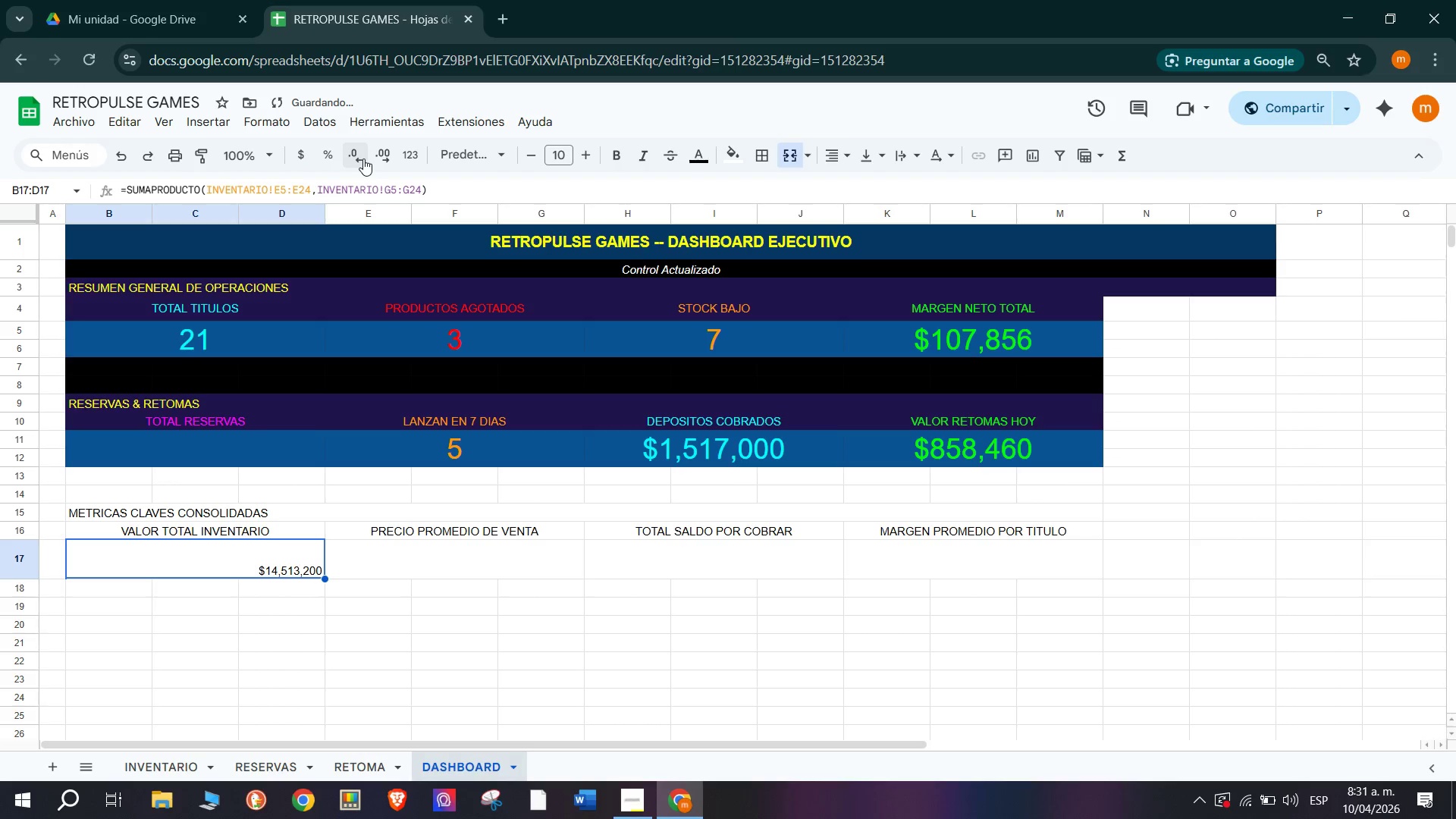 
left_click([836, 154])
 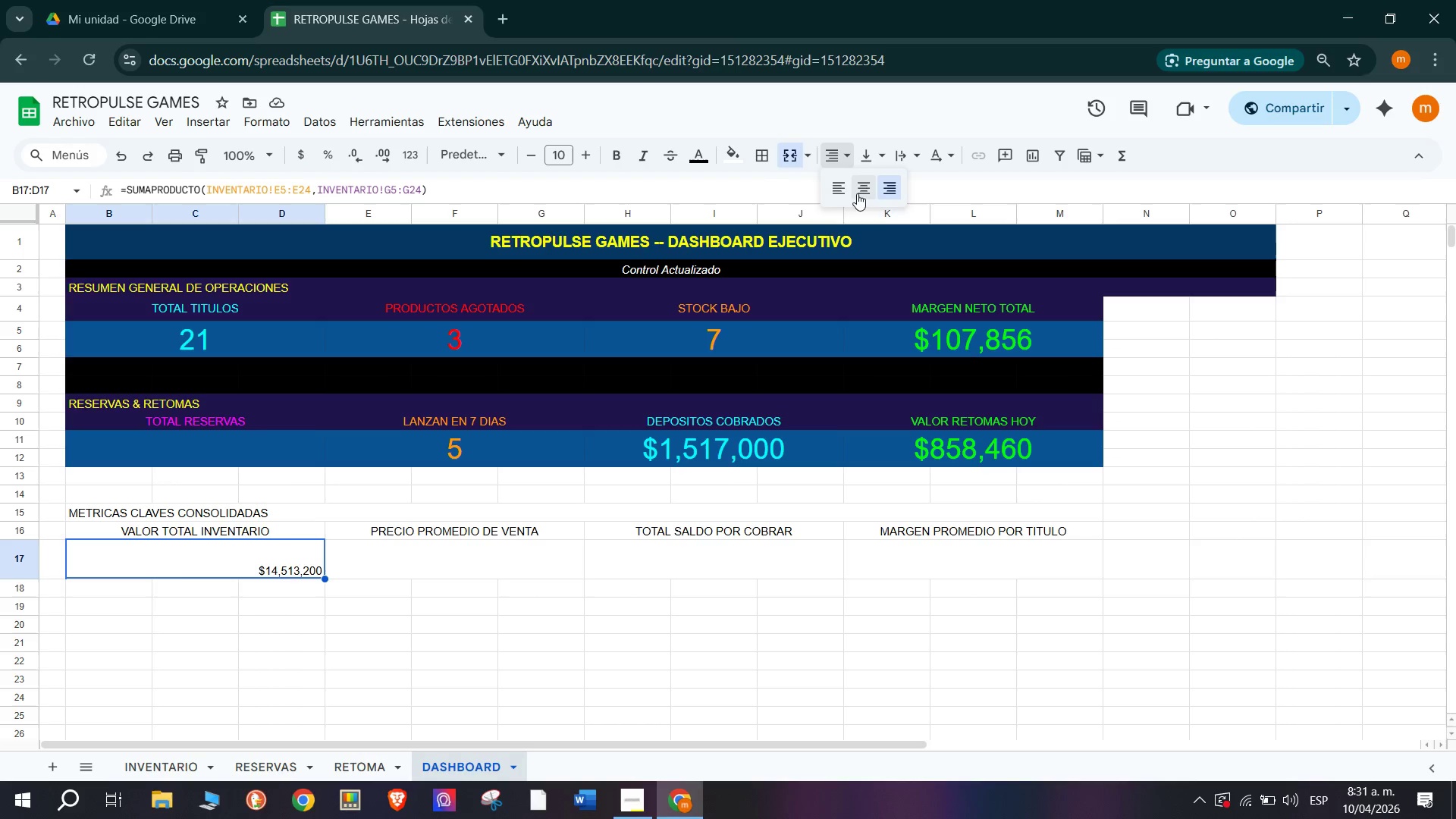 
left_click([857, 192])
 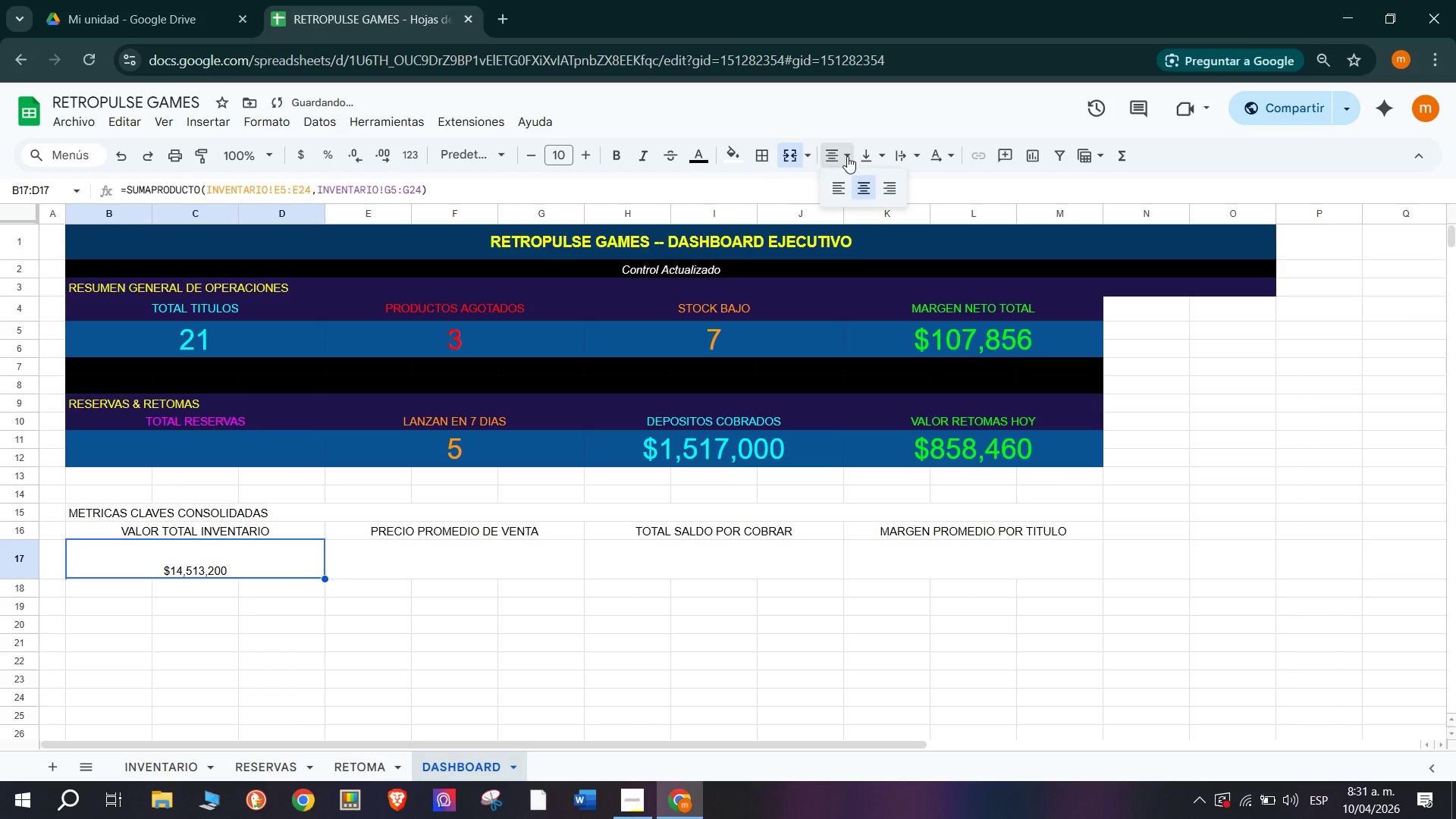 
double_click([874, 190])
 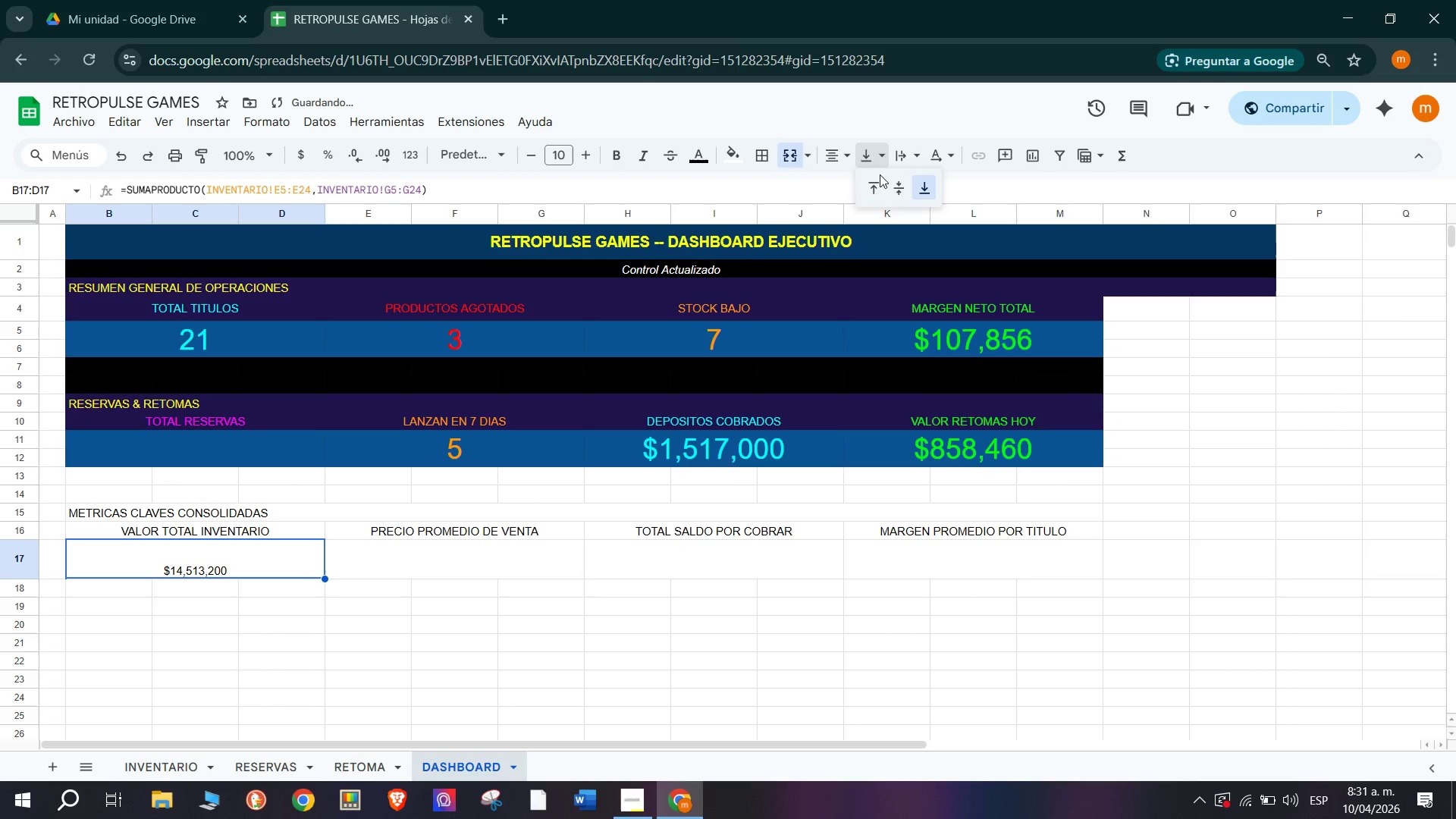 
double_click([899, 187])
 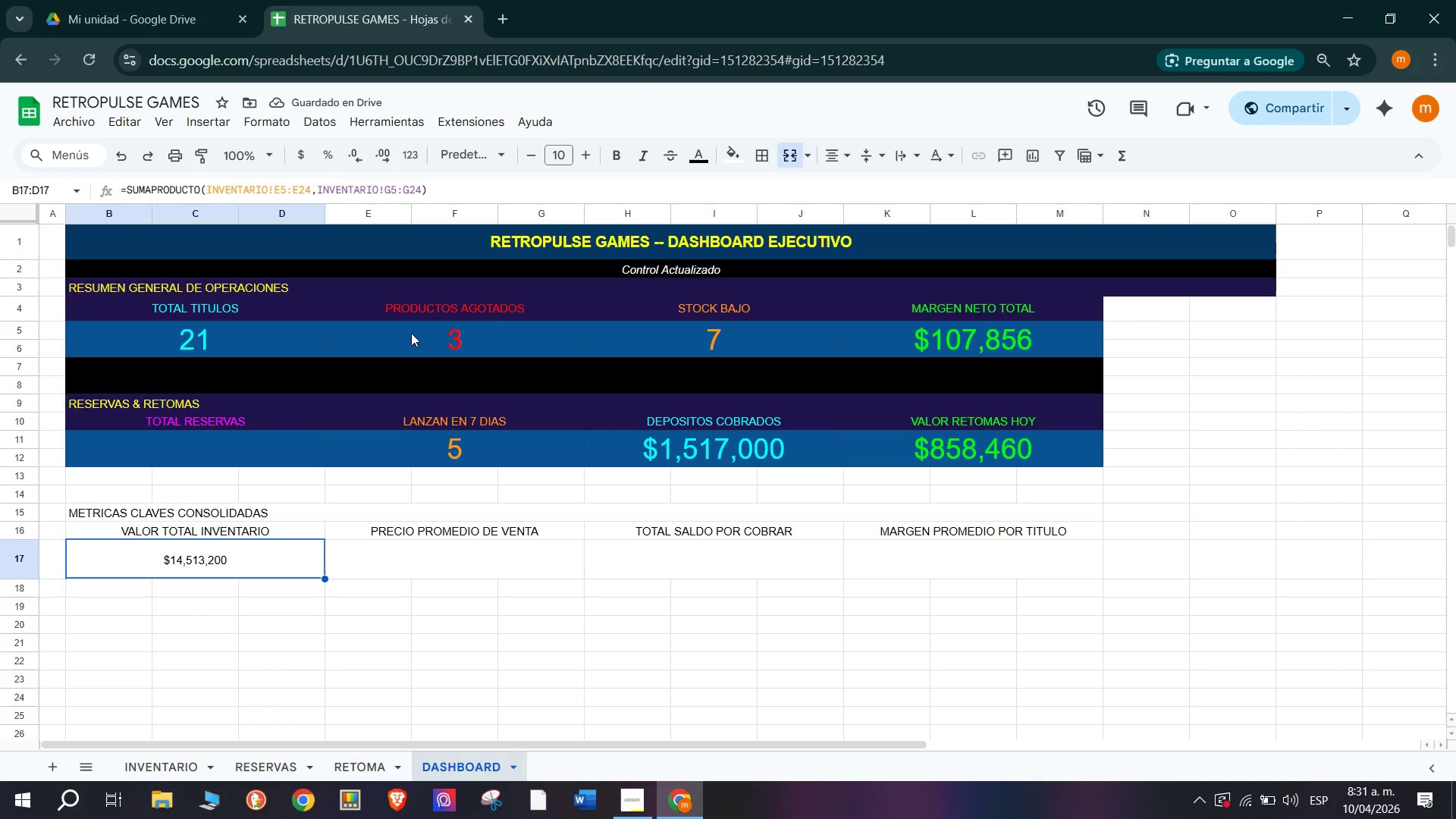 
double_click([595, 158])
 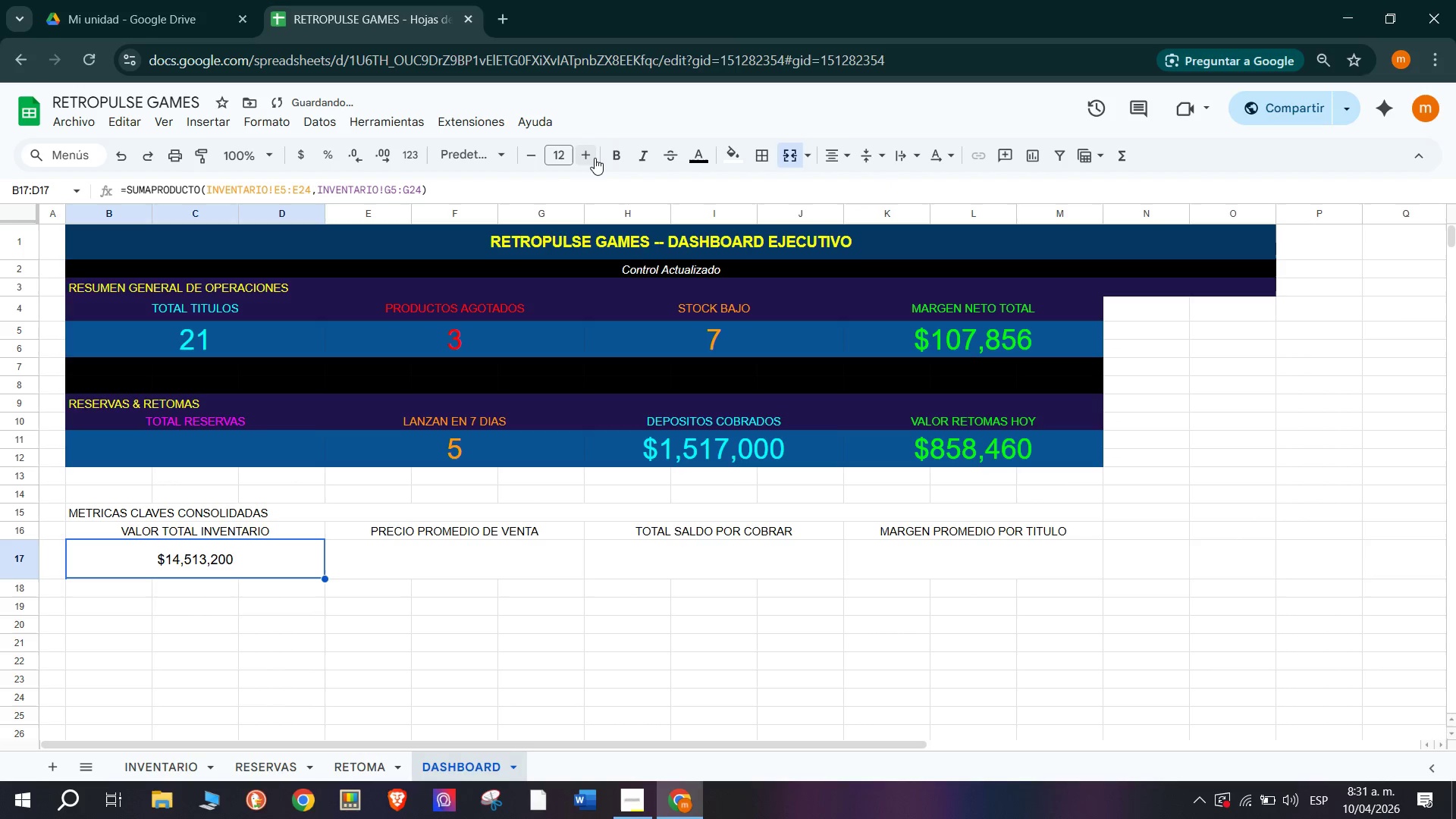 
triple_click([595, 158])
 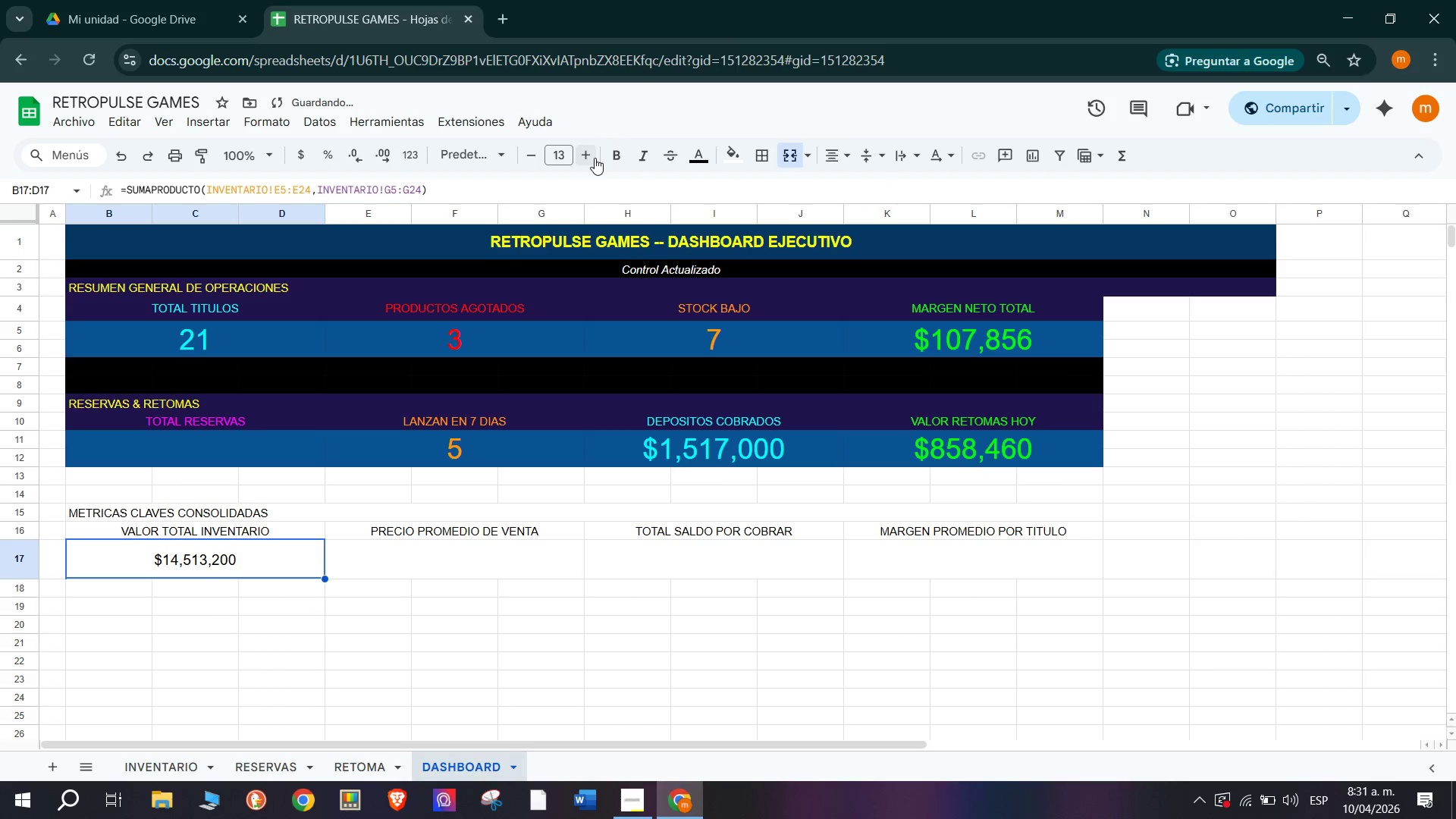 
triple_click([595, 158])
 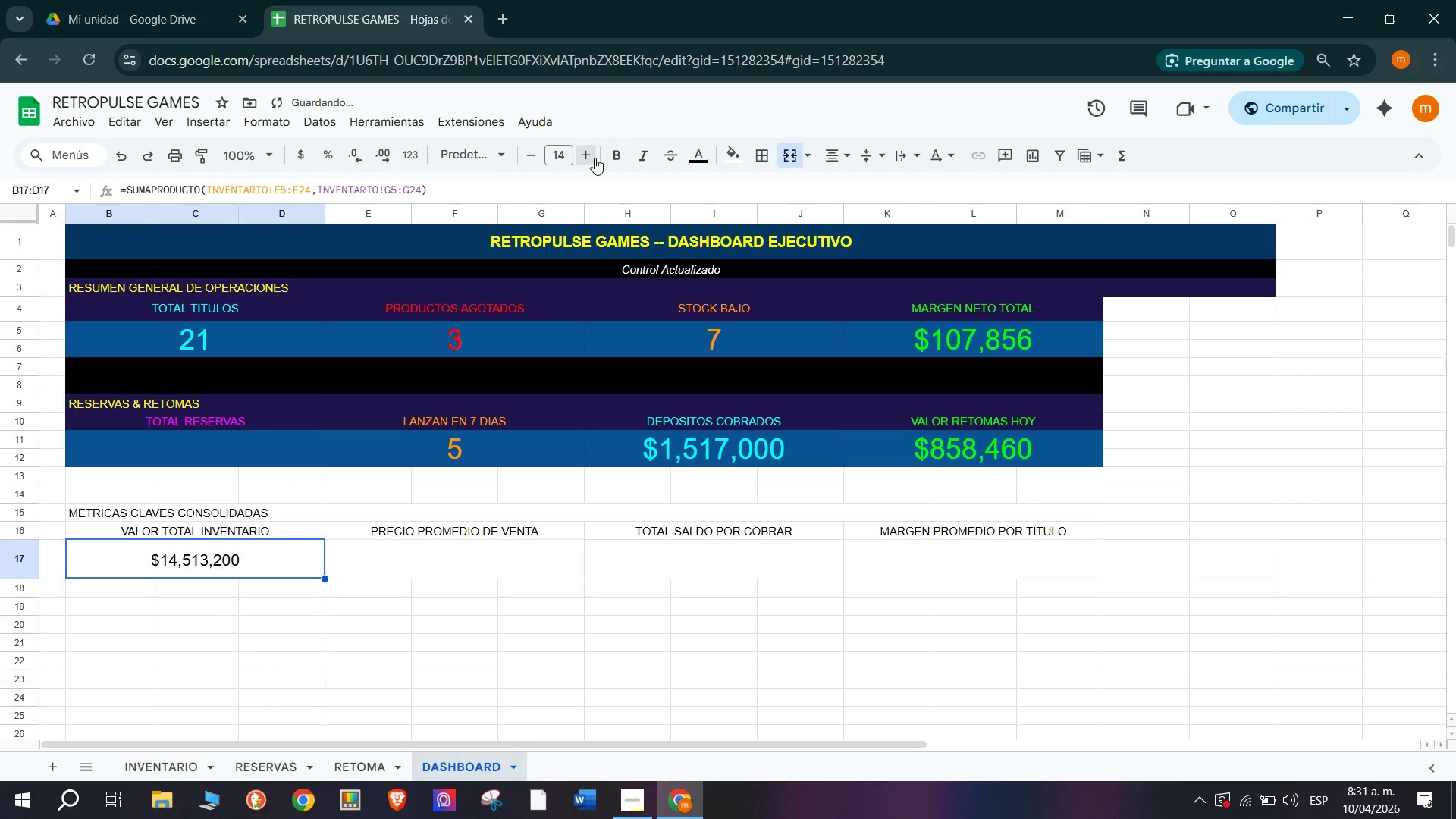 
triple_click([595, 158])
 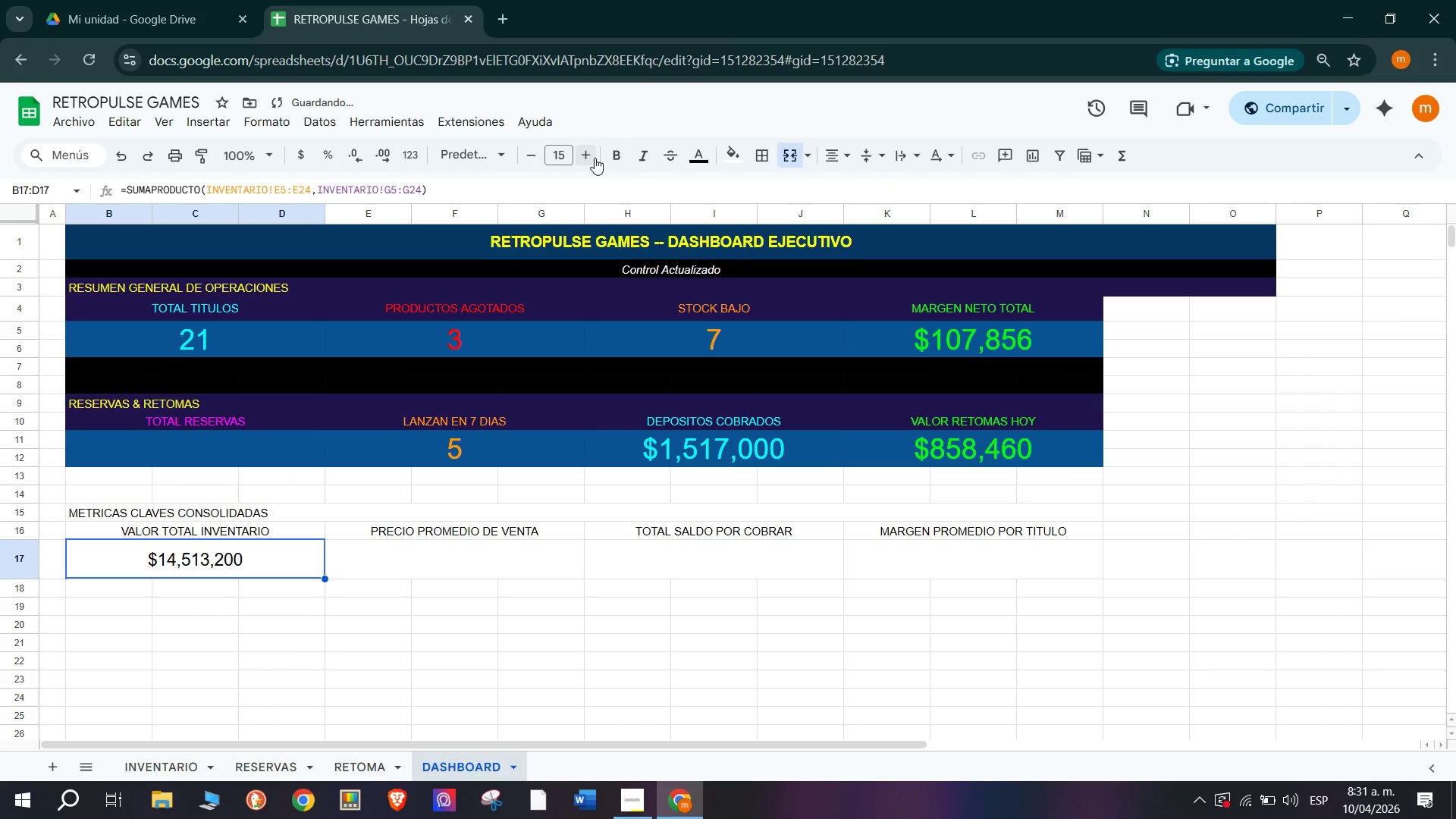 
triple_click([595, 158])
 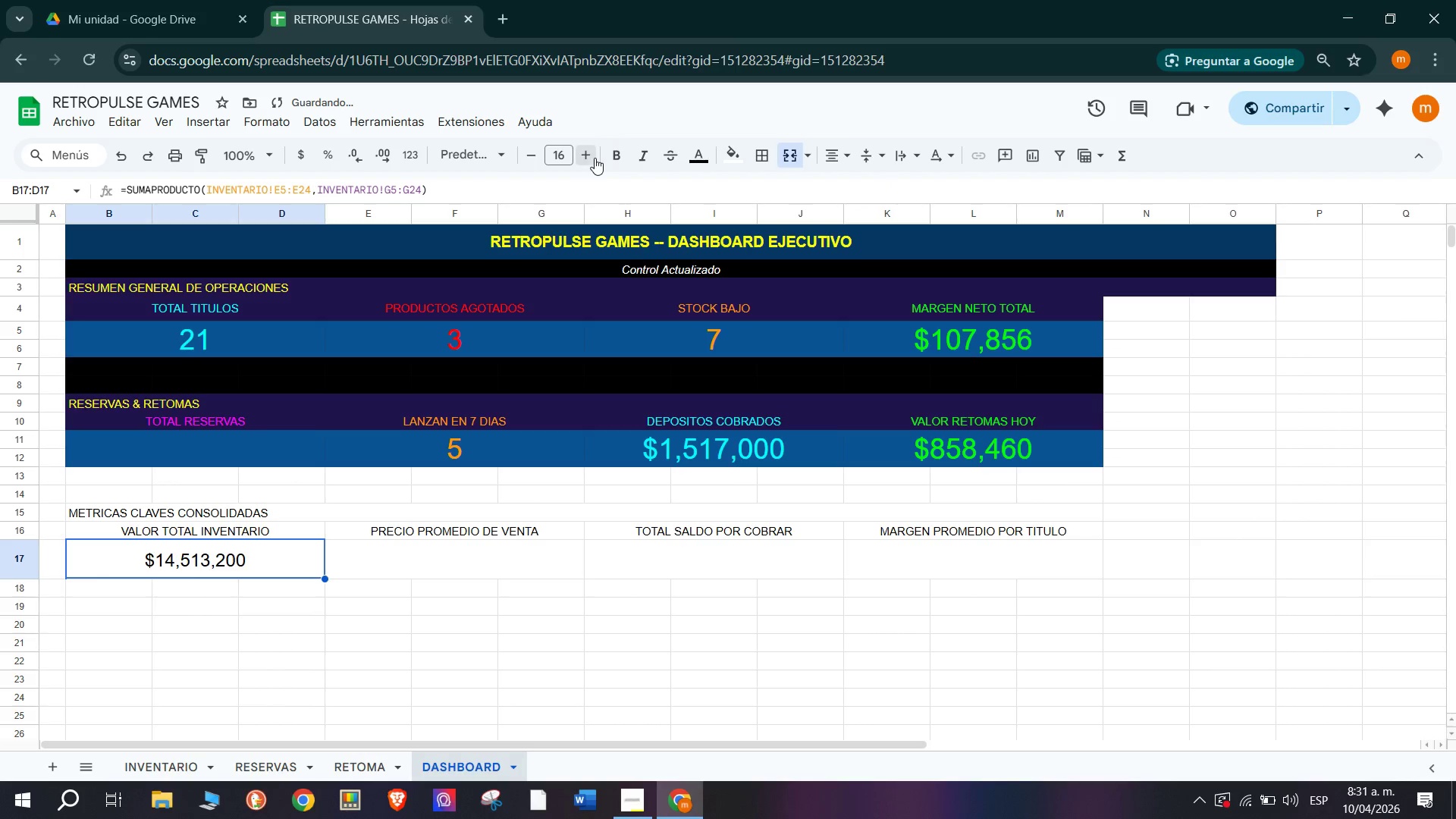 
double_click([595, 158])
 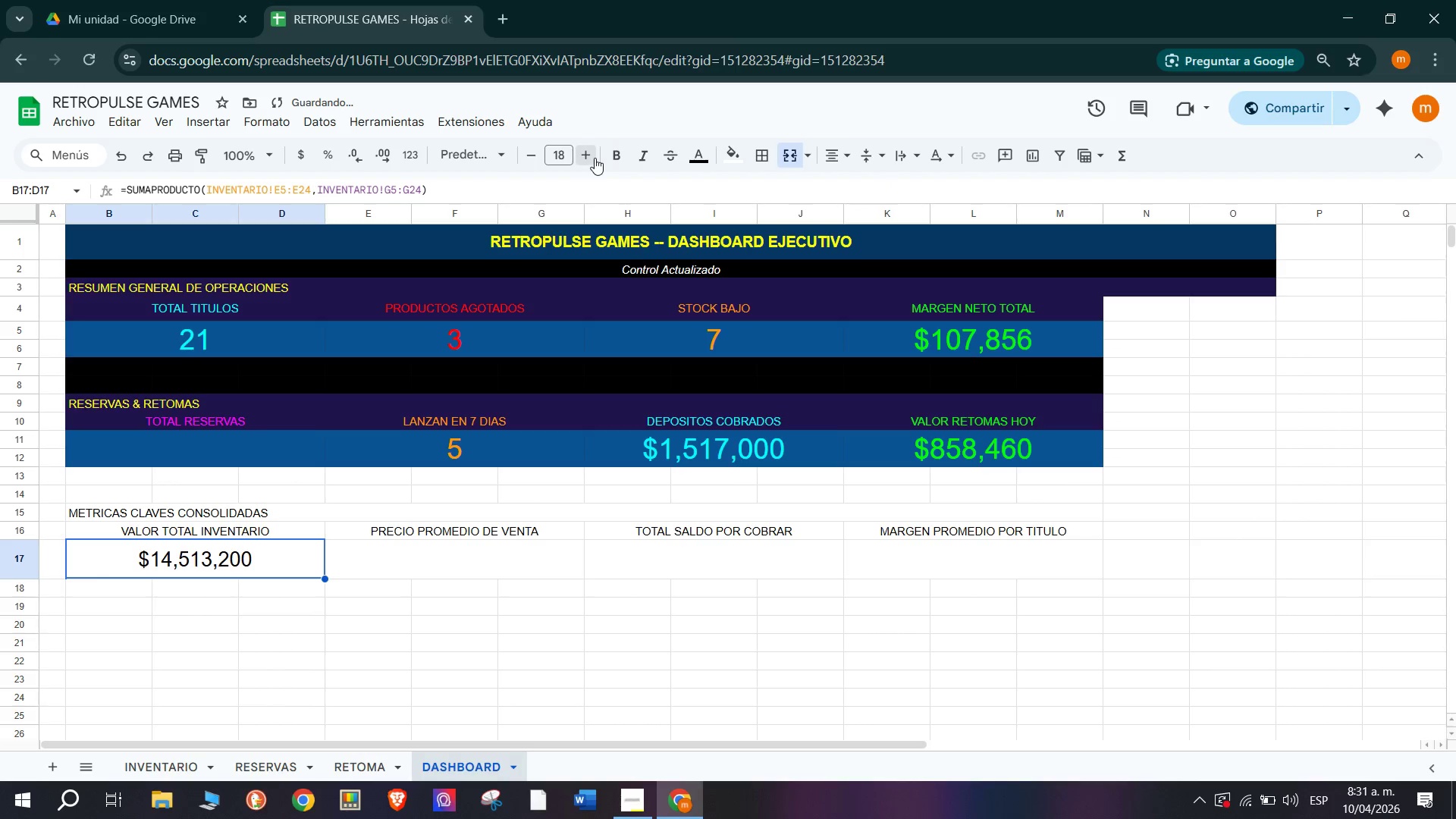 
triple_click([595, 158])
 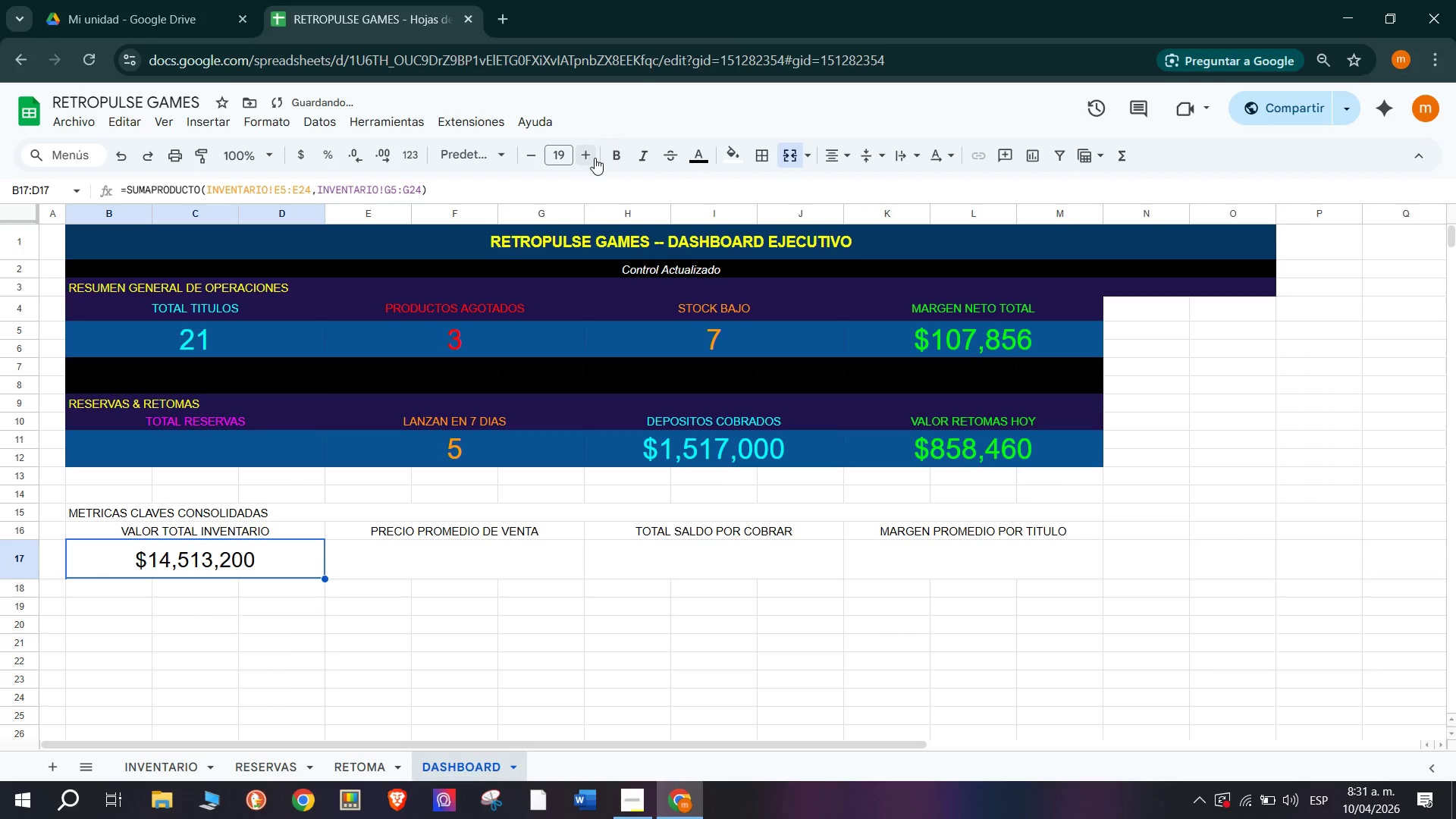 
left_click([595, 158])
 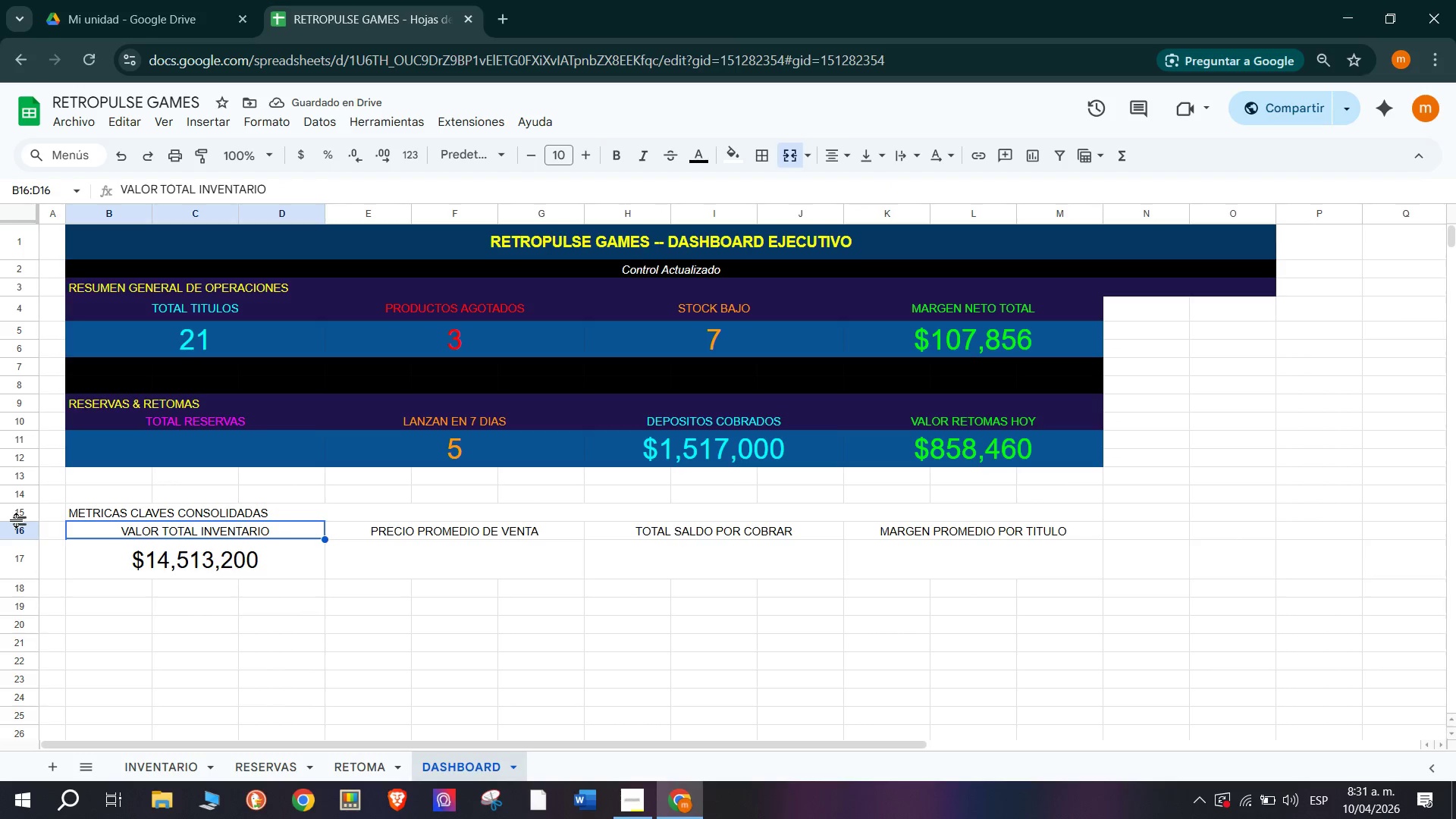 
left_click_drag(start_coordinate=[20, 519], to_coordinate=[24, 512])
 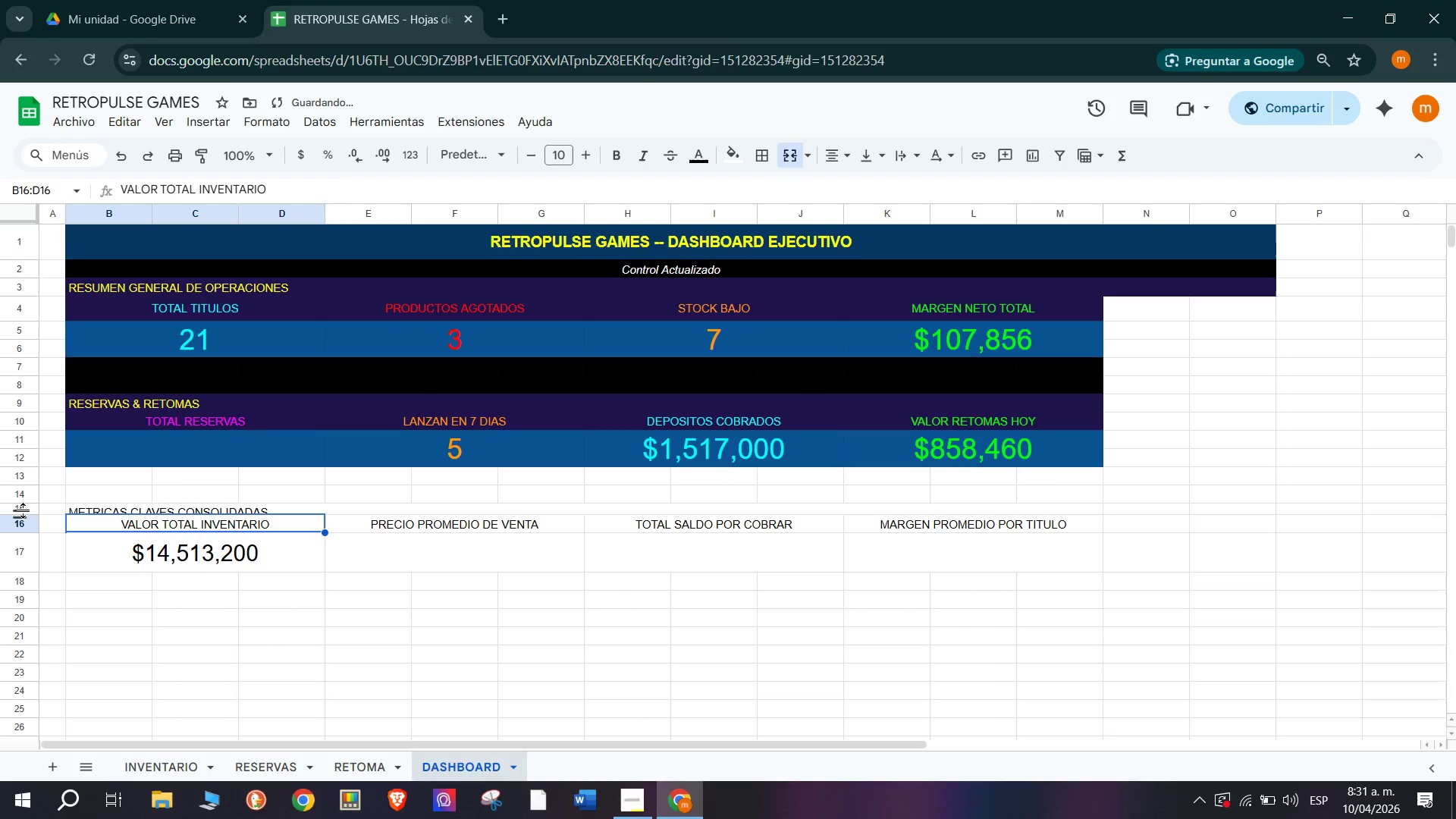 
left_click_drag(start_coordinate=[20, 508], to_coordinate=[17, 526])
 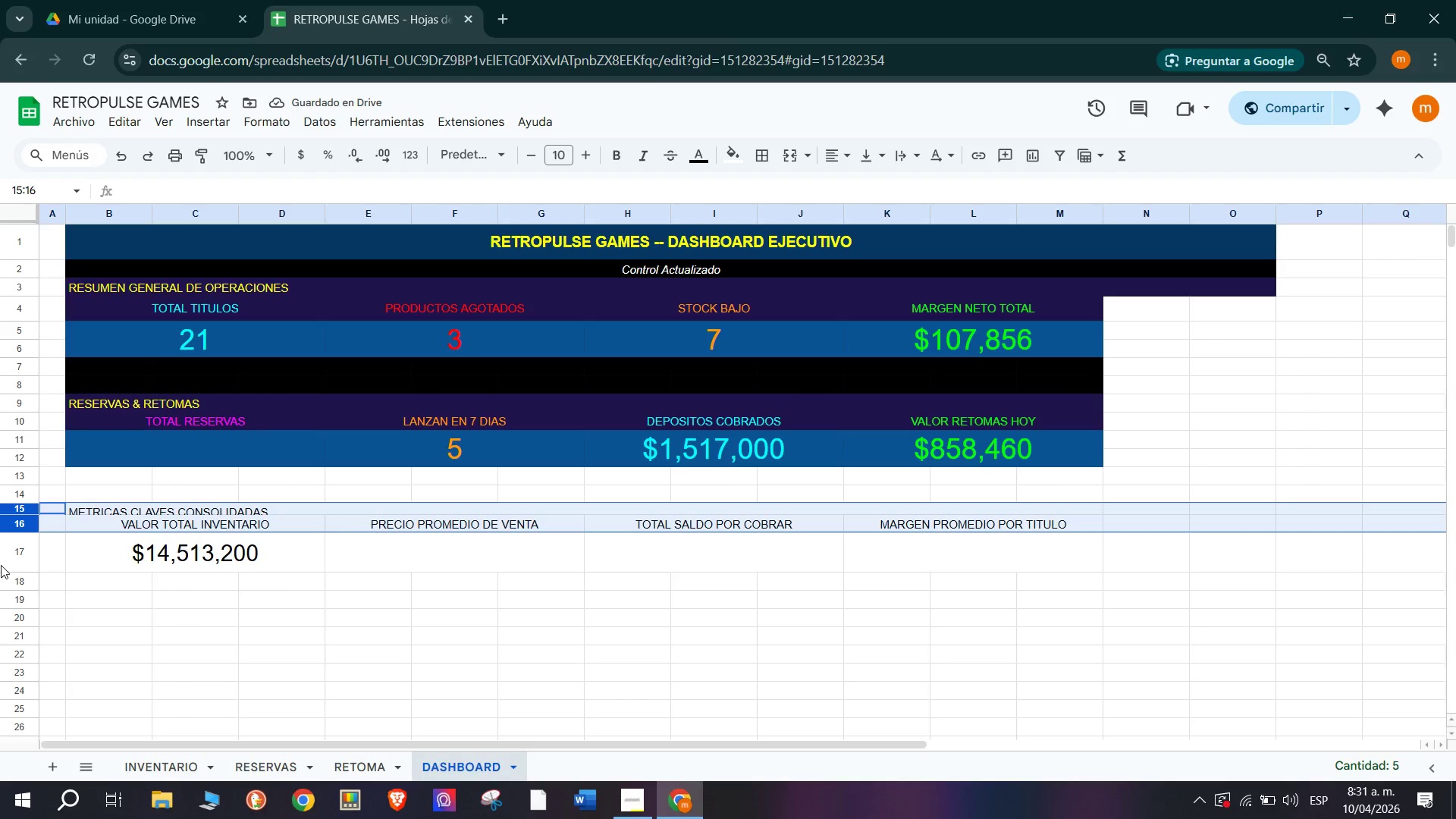 
key(Control+Z)
 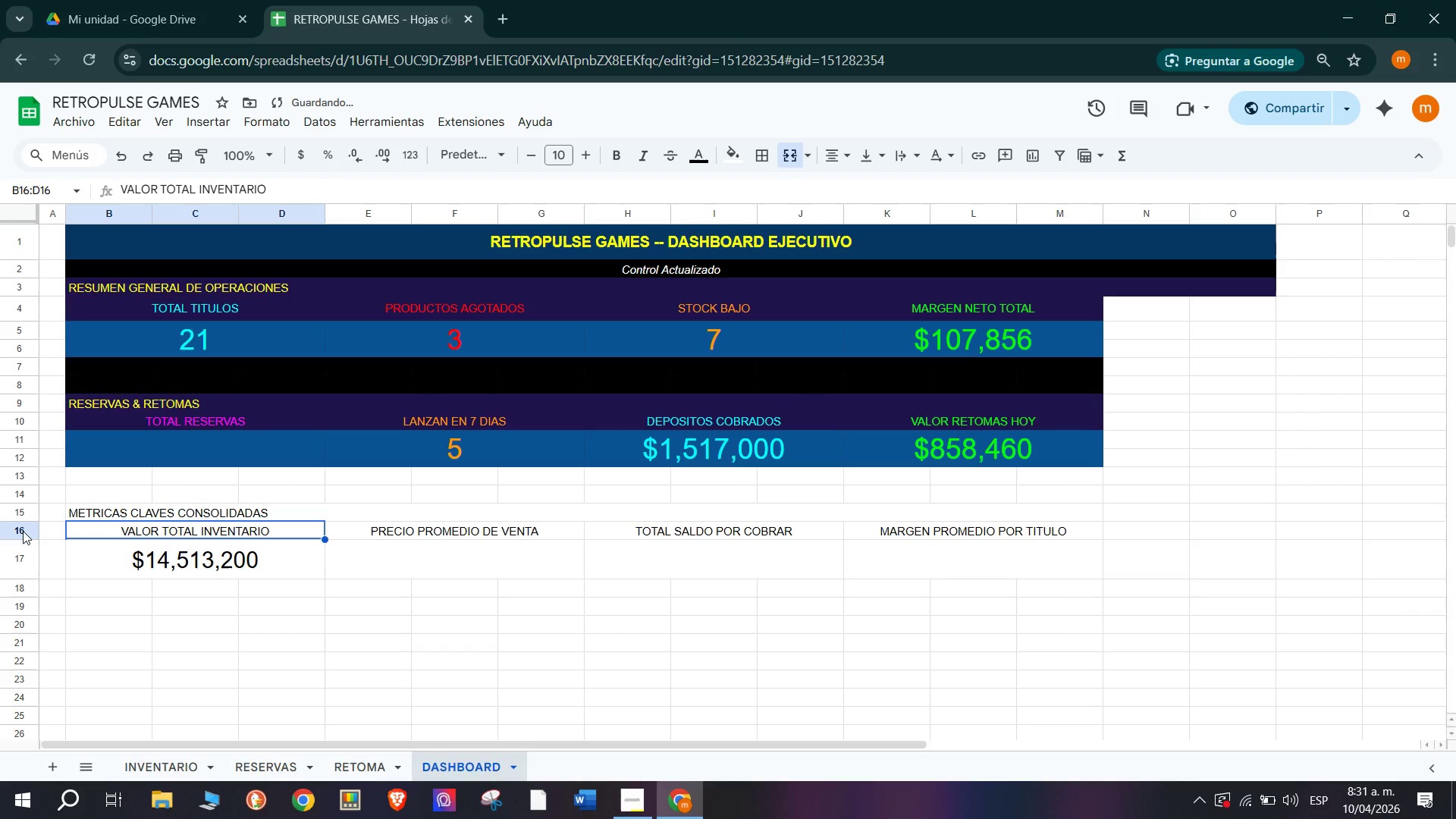 
left_click_drag(start_coordinate=[19, 537], to_coordinate=[19, 549])
 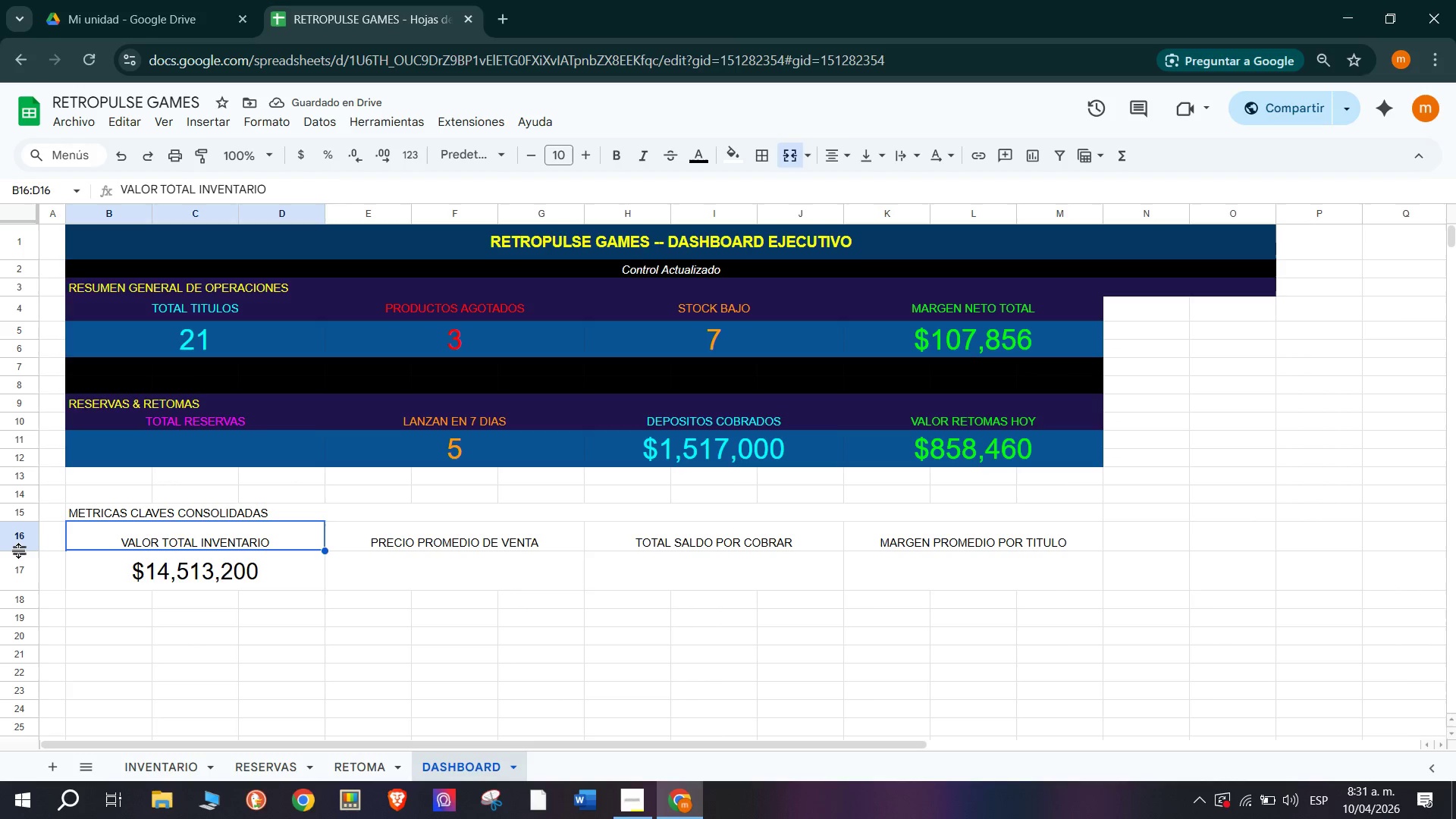 
wait(9.86)
 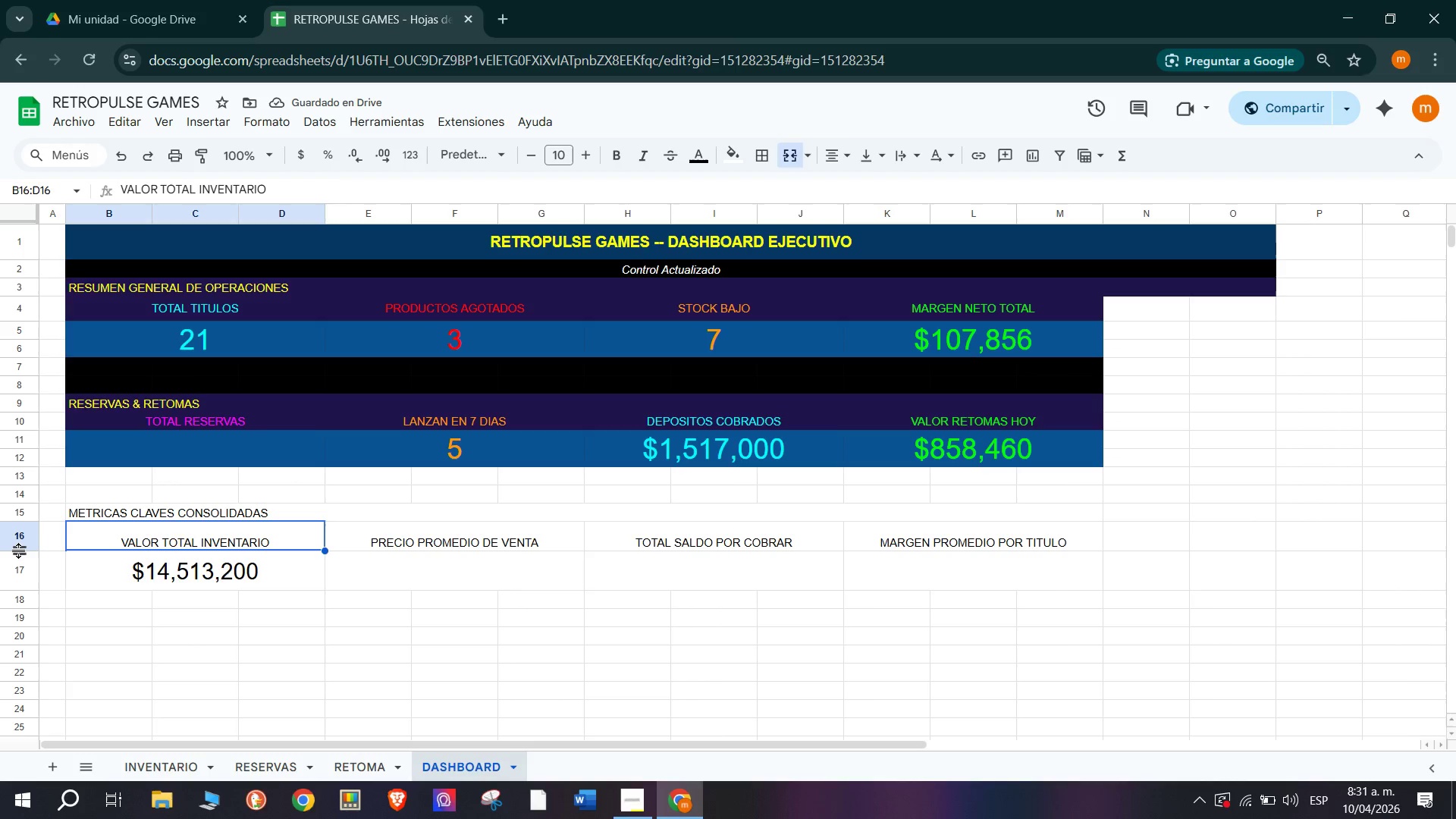 
left_click([362, 559])
 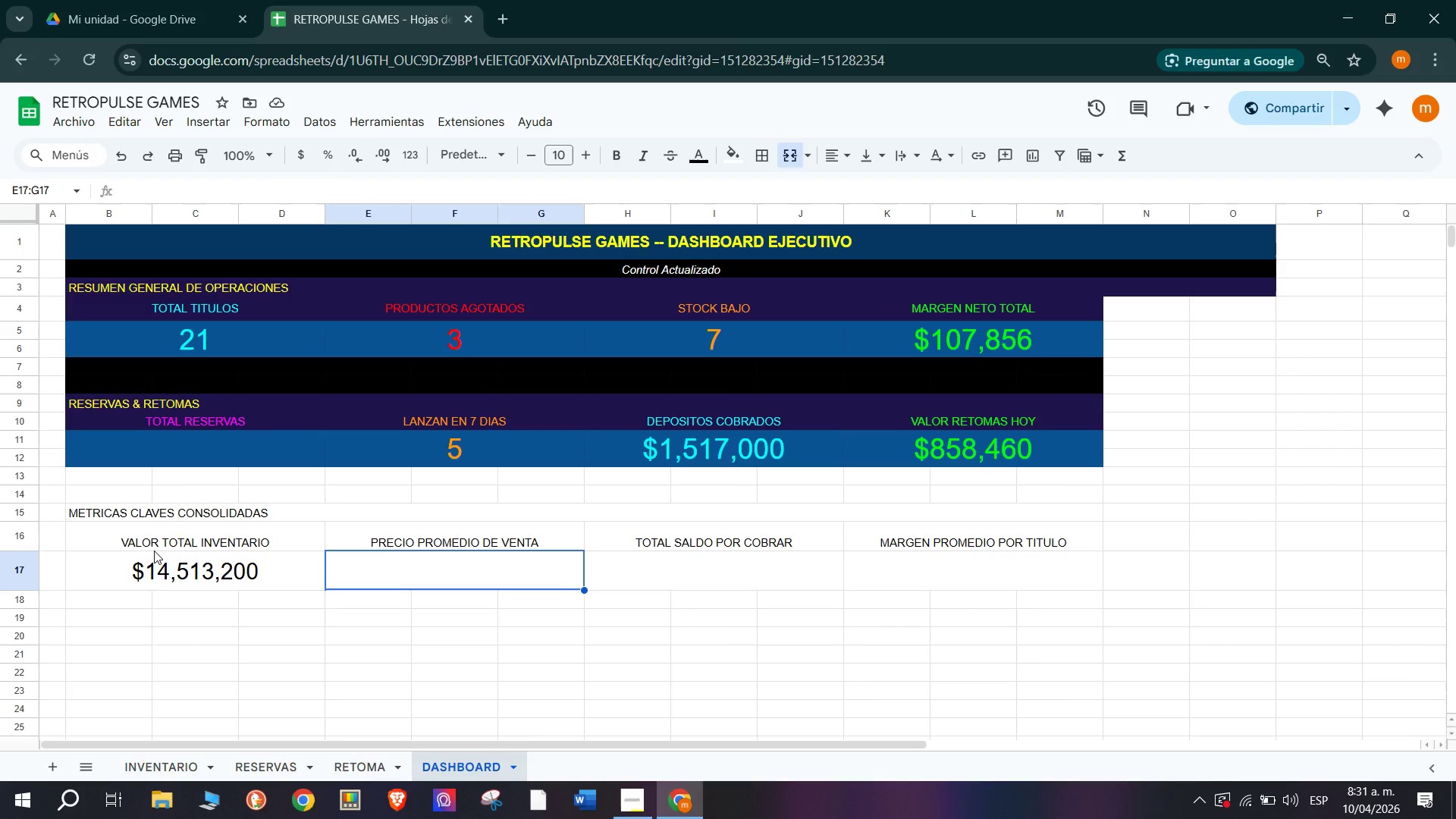 
left_click_drag(start_coordinate=[172, 531], to_coordinate=[986, 540])
 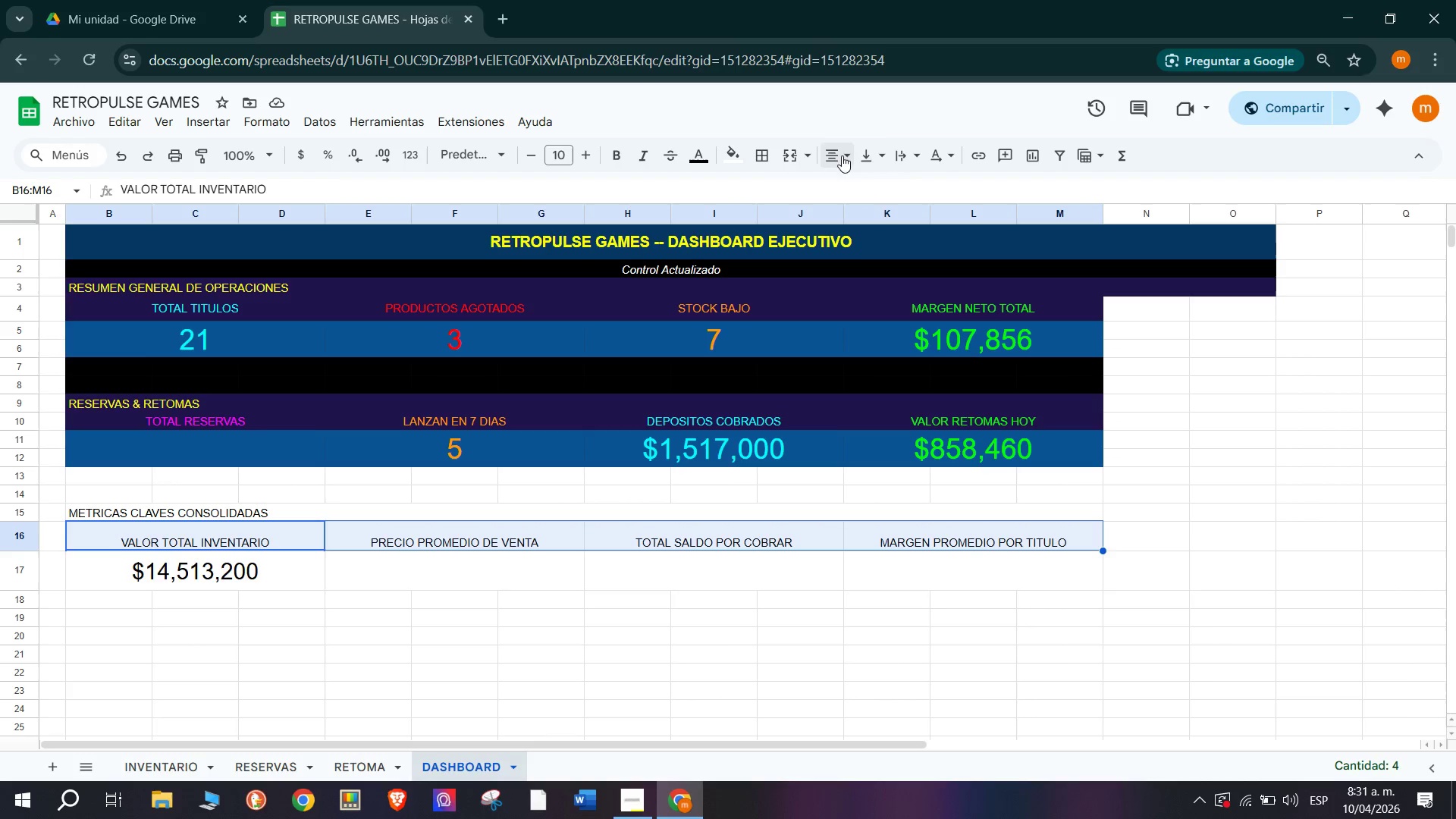 
left_click([863, 147])
 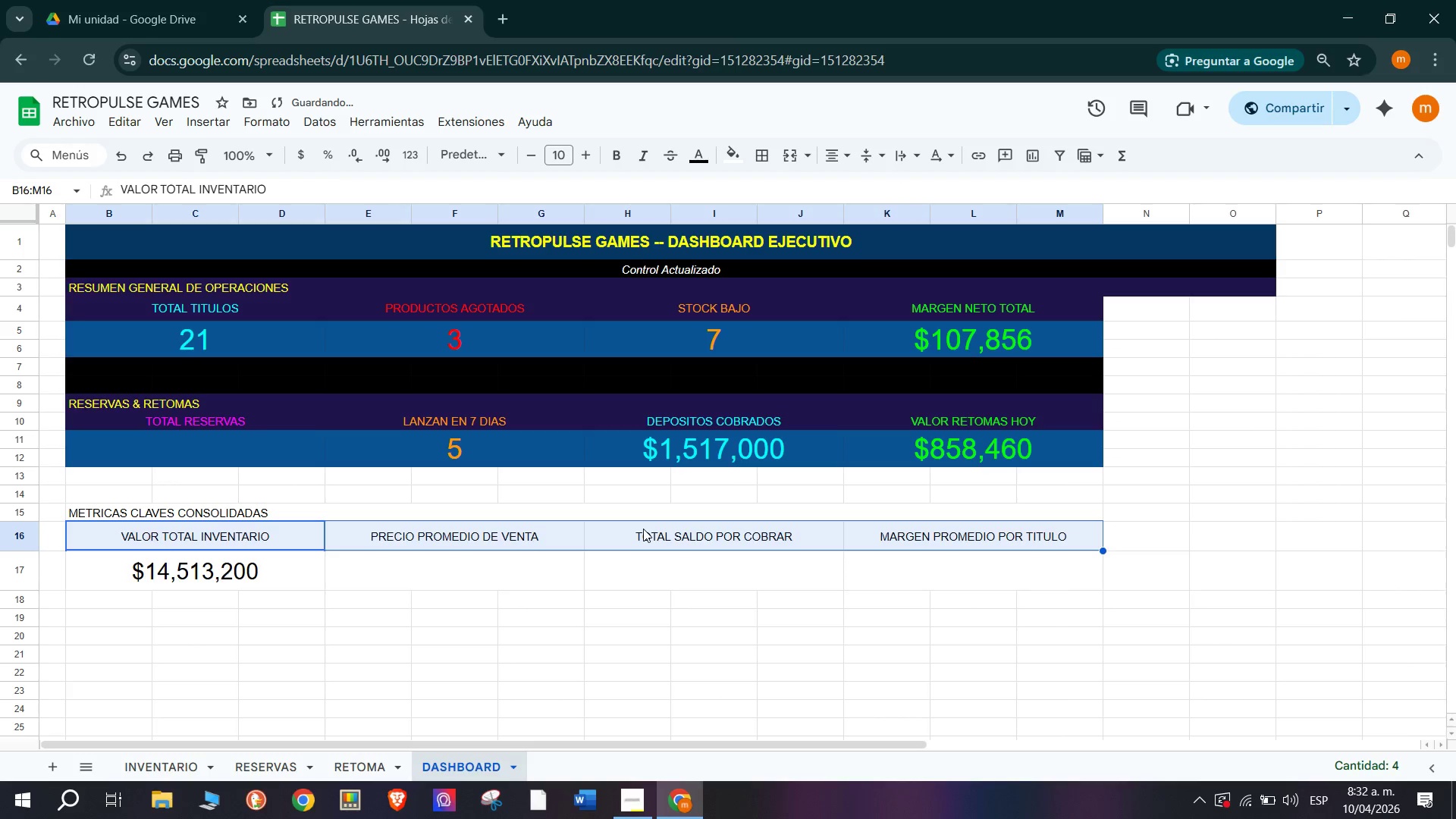 
left_click([655, 505])
 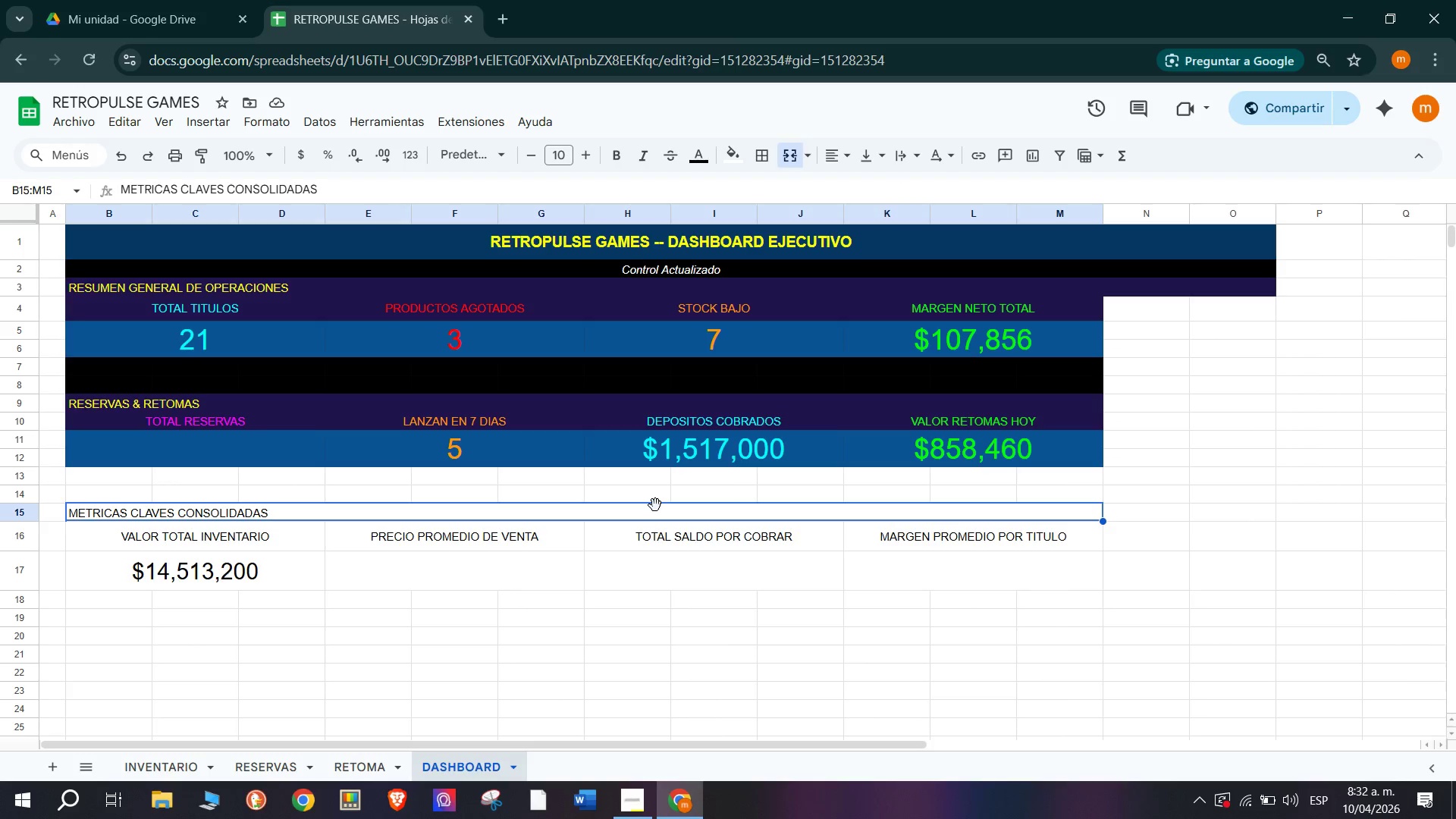 
wait(13.73)
 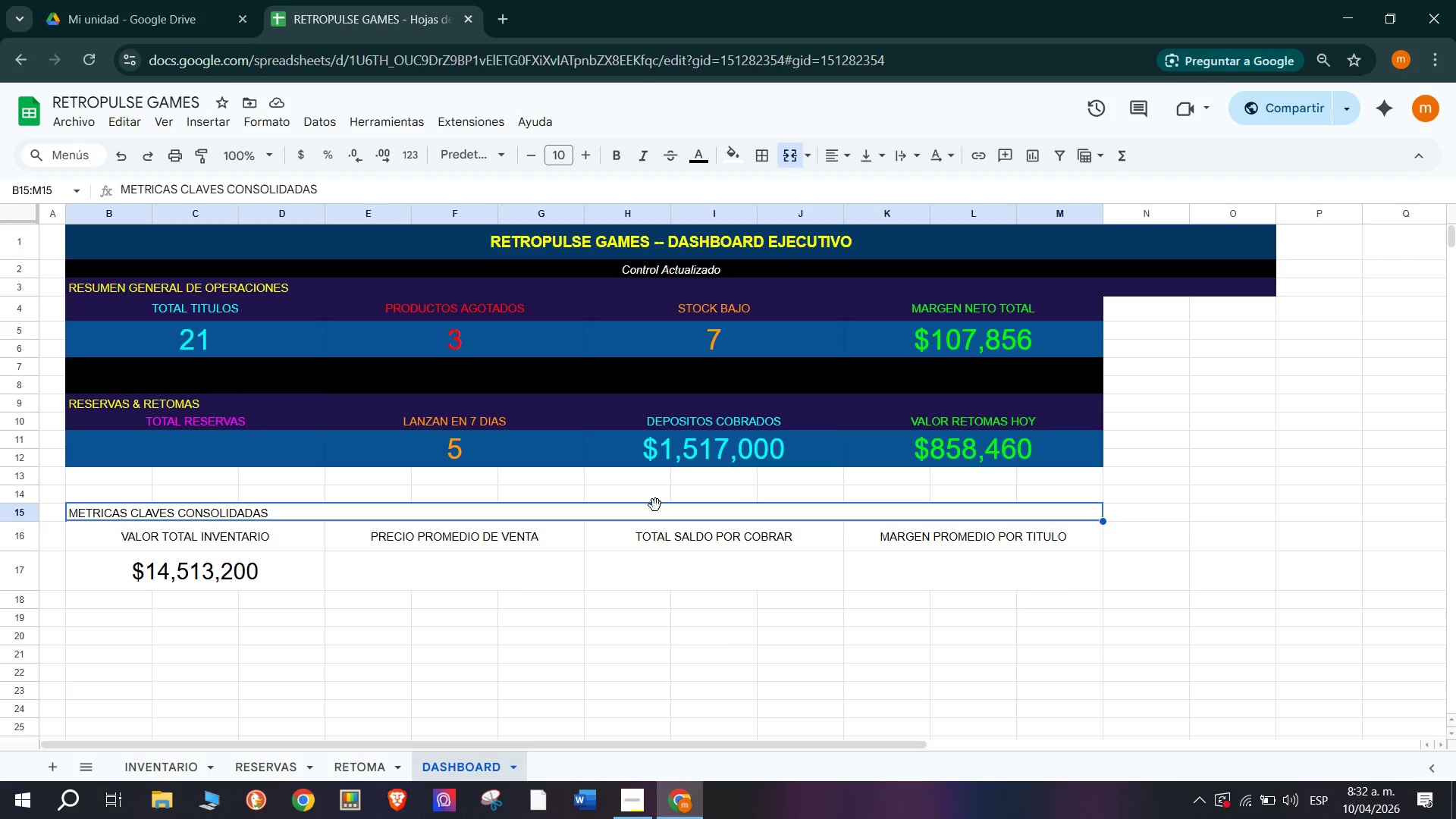 
left_click([469, 560])
 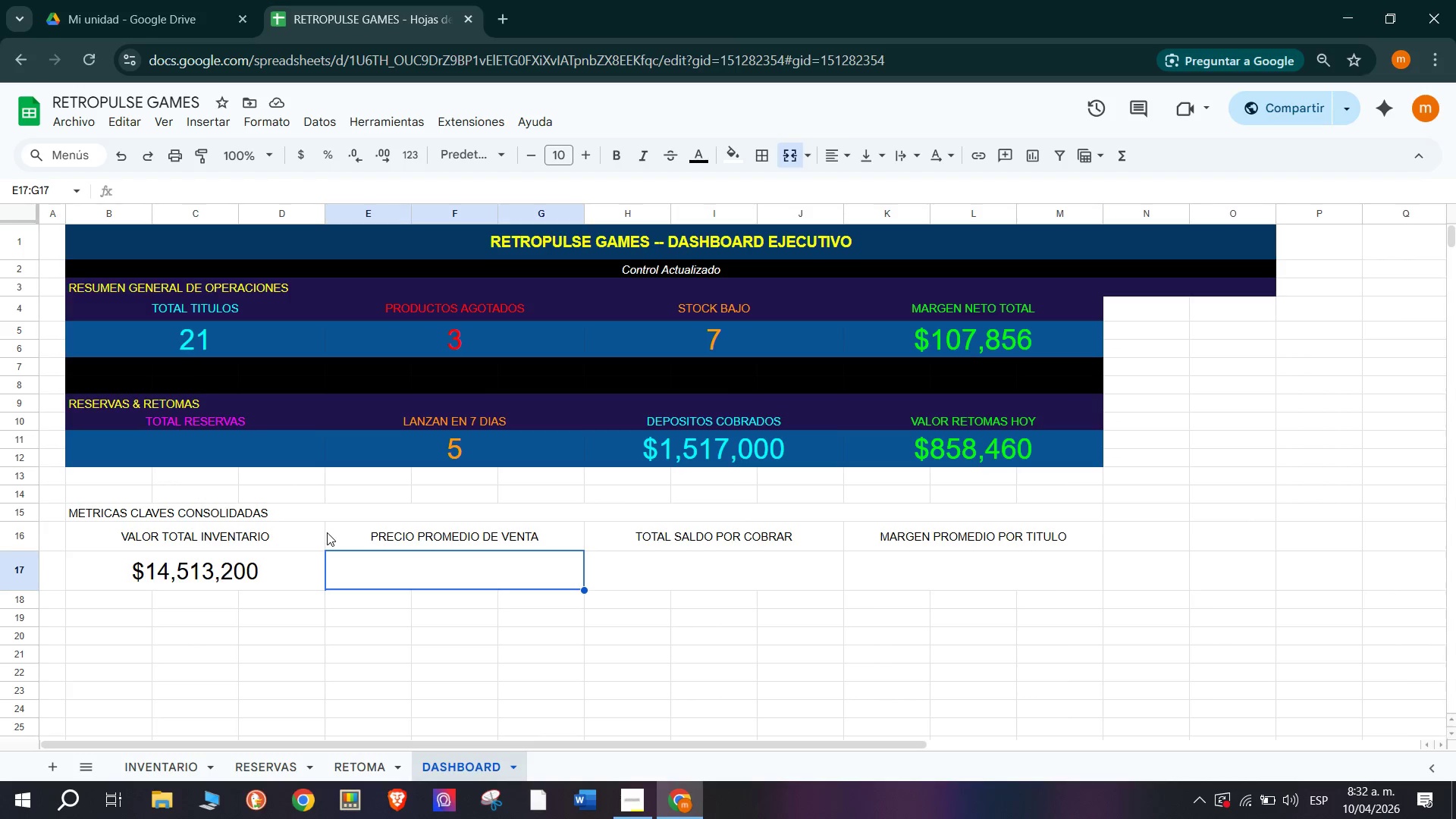 
wait(5.88)
 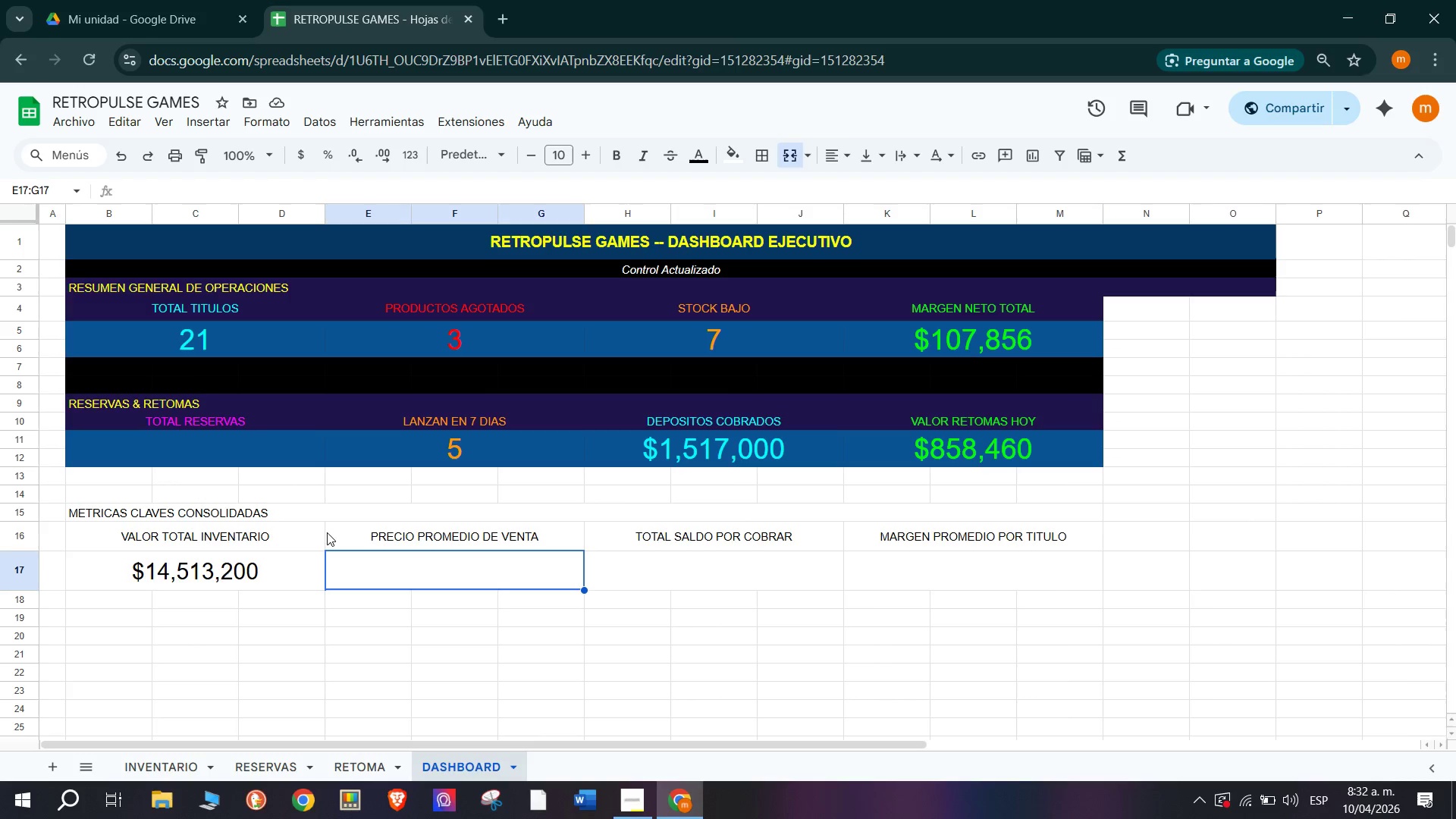 
type()SI.ERR)
 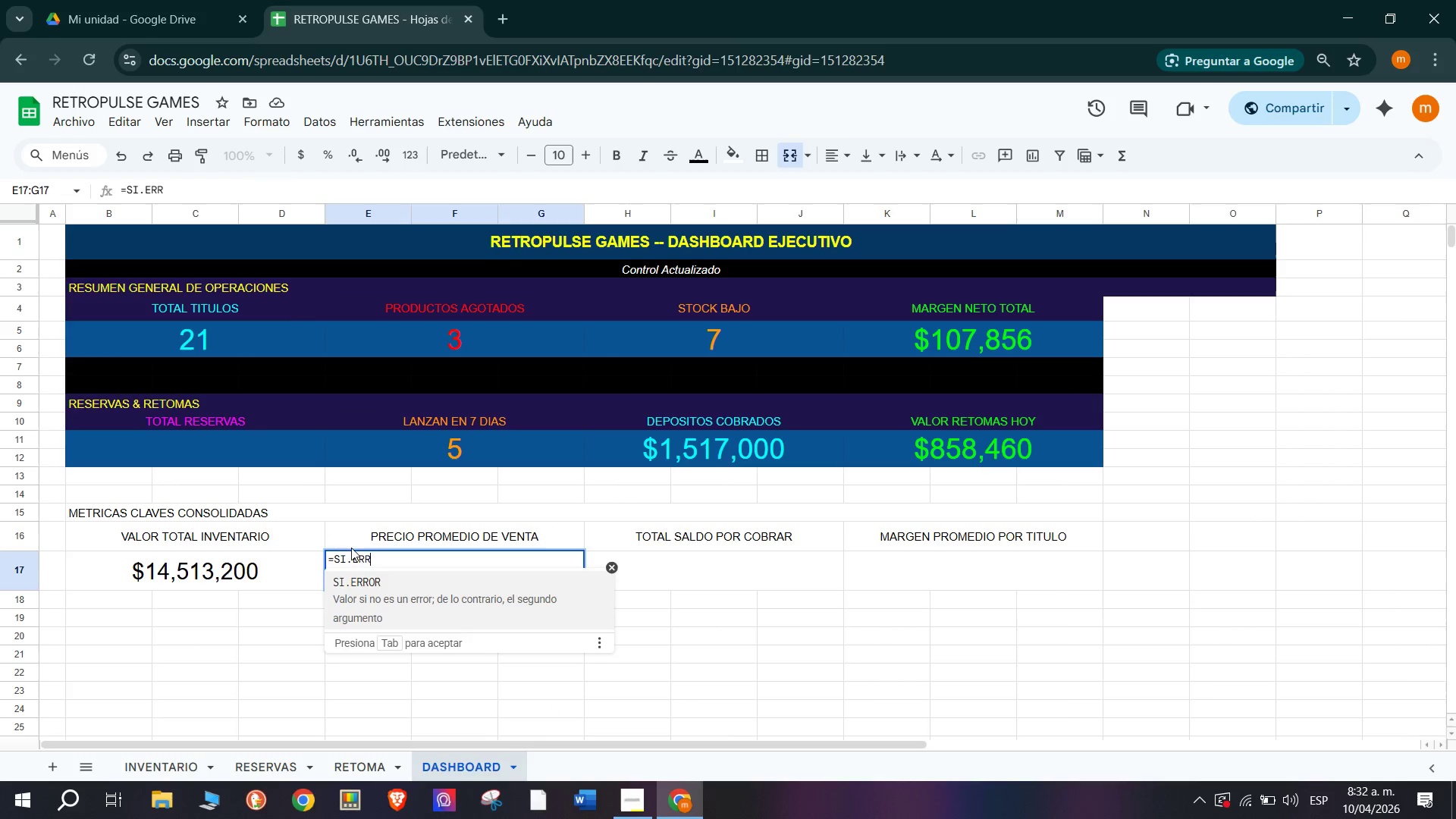 
left_click([369, 595])
 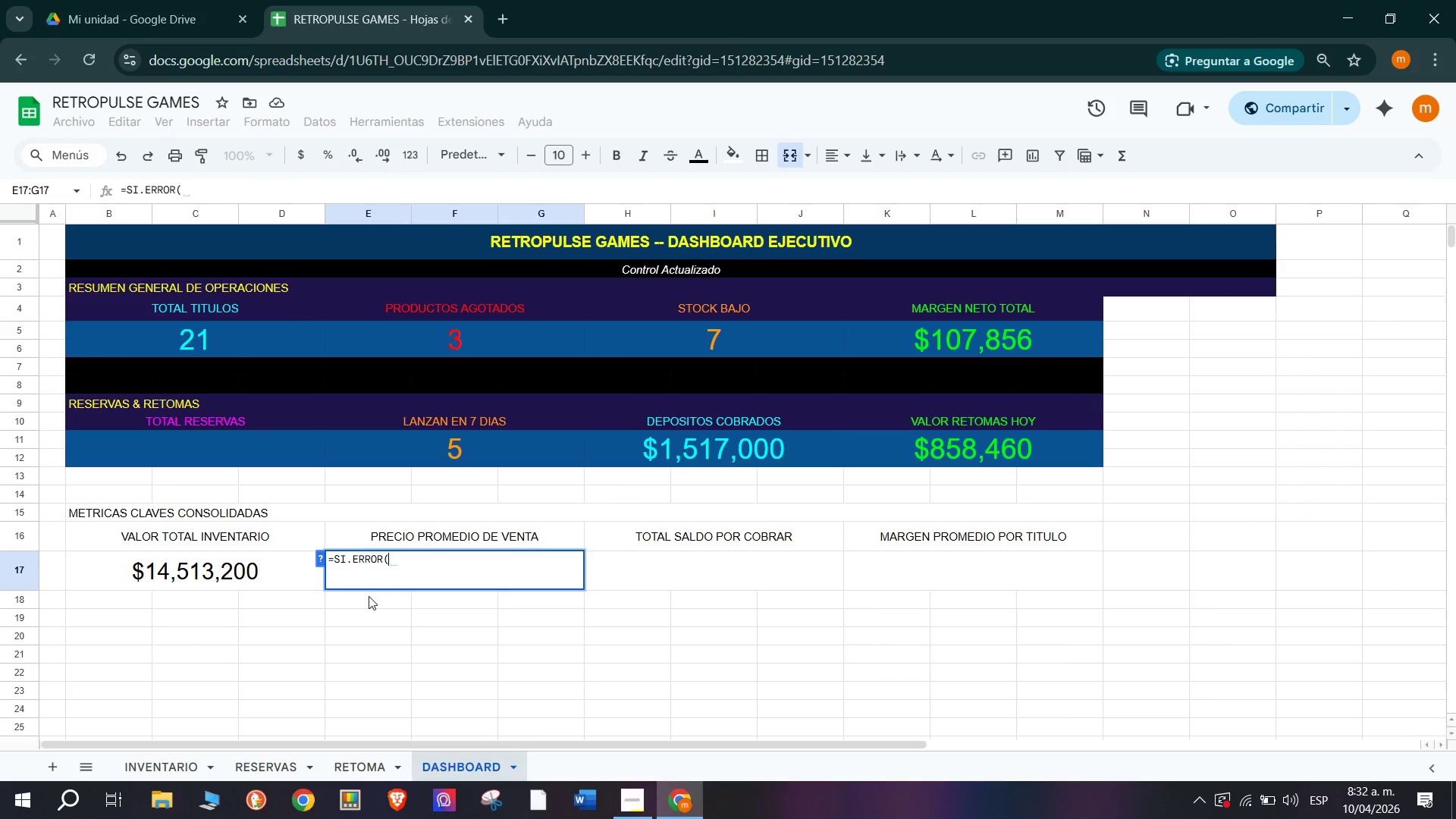 
type(PROMEDIO)
 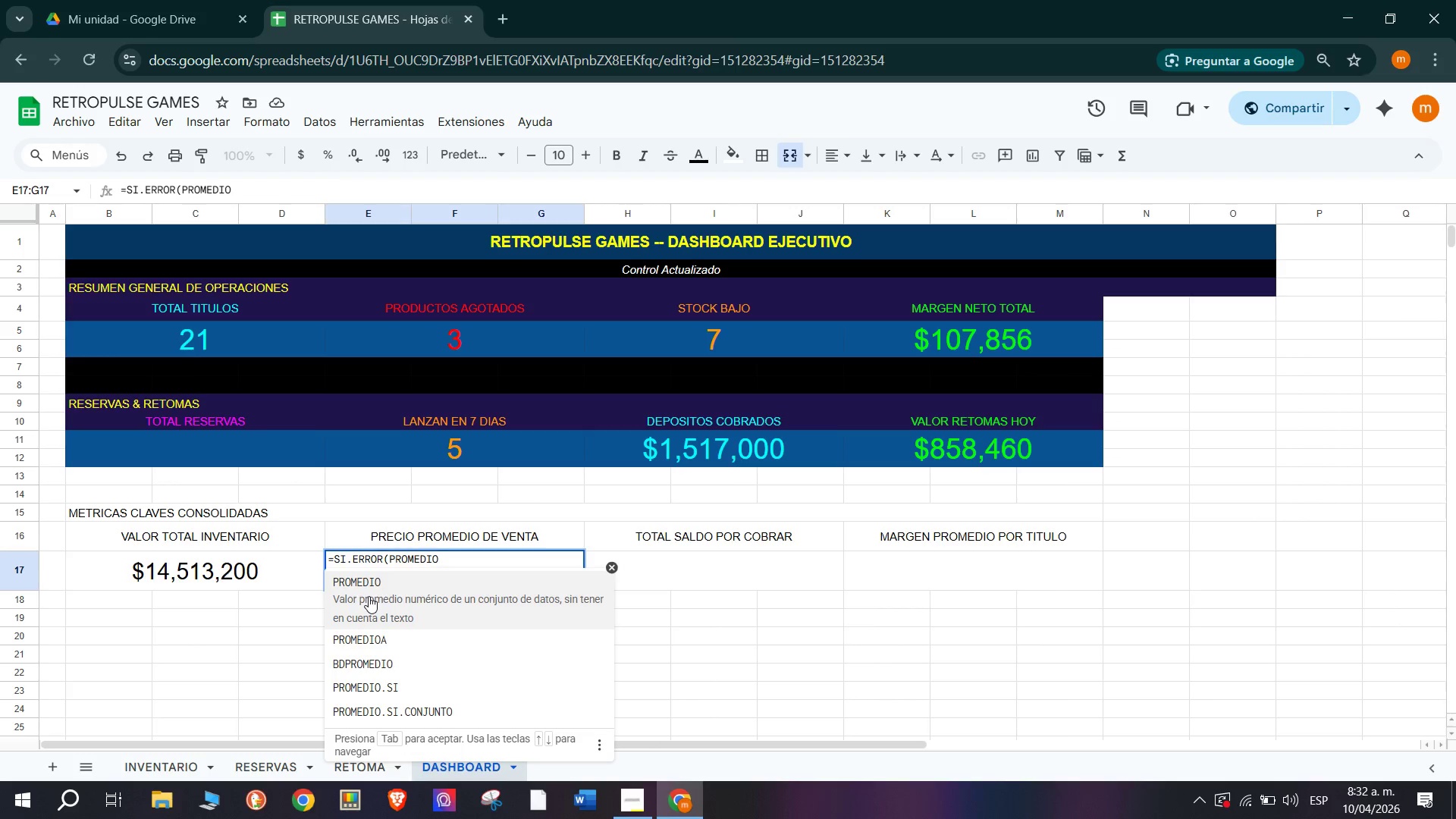 
left_click([369, 595])
 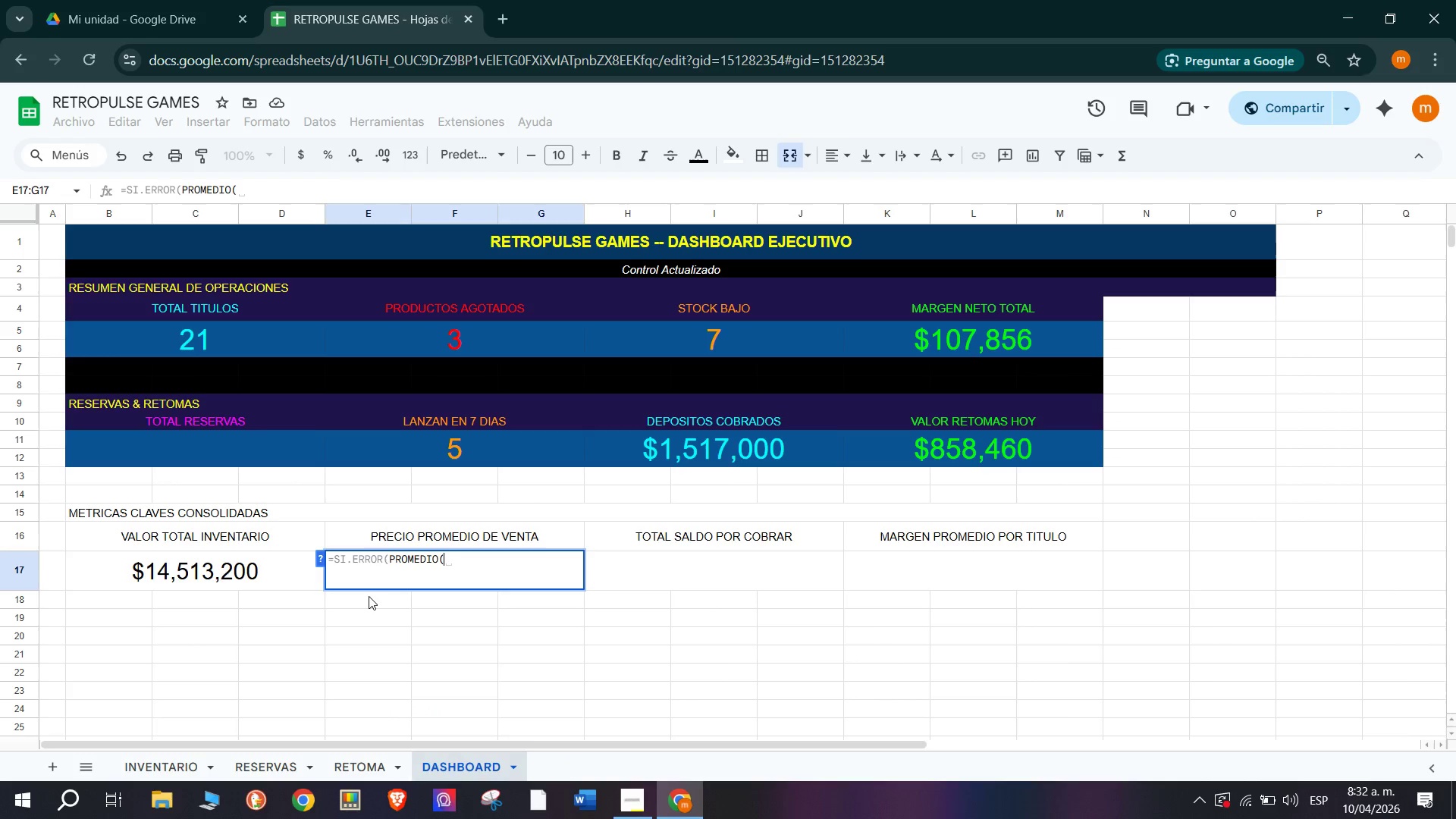 
type(INVENTARIO)
 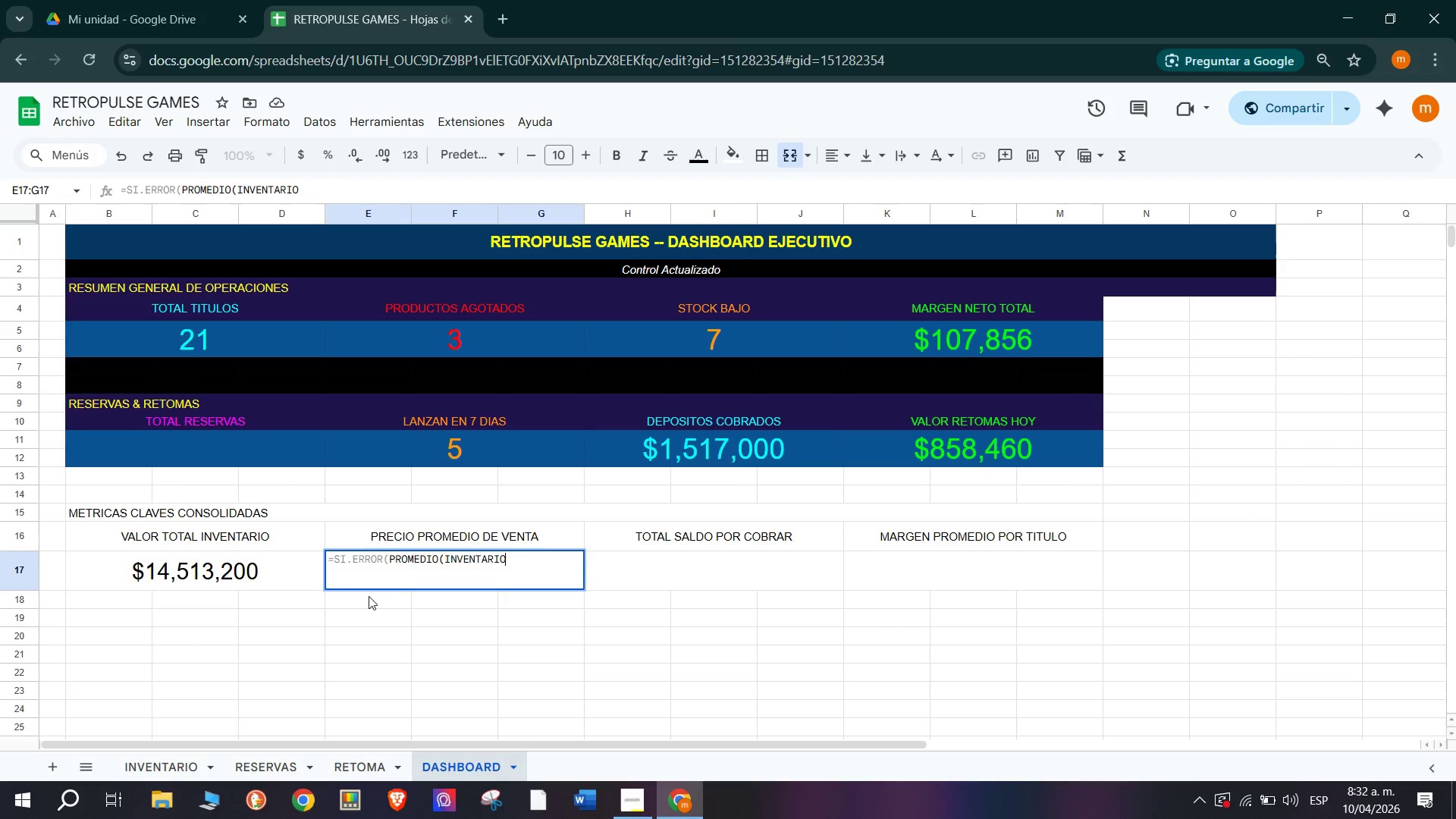 
key(Backspace)
 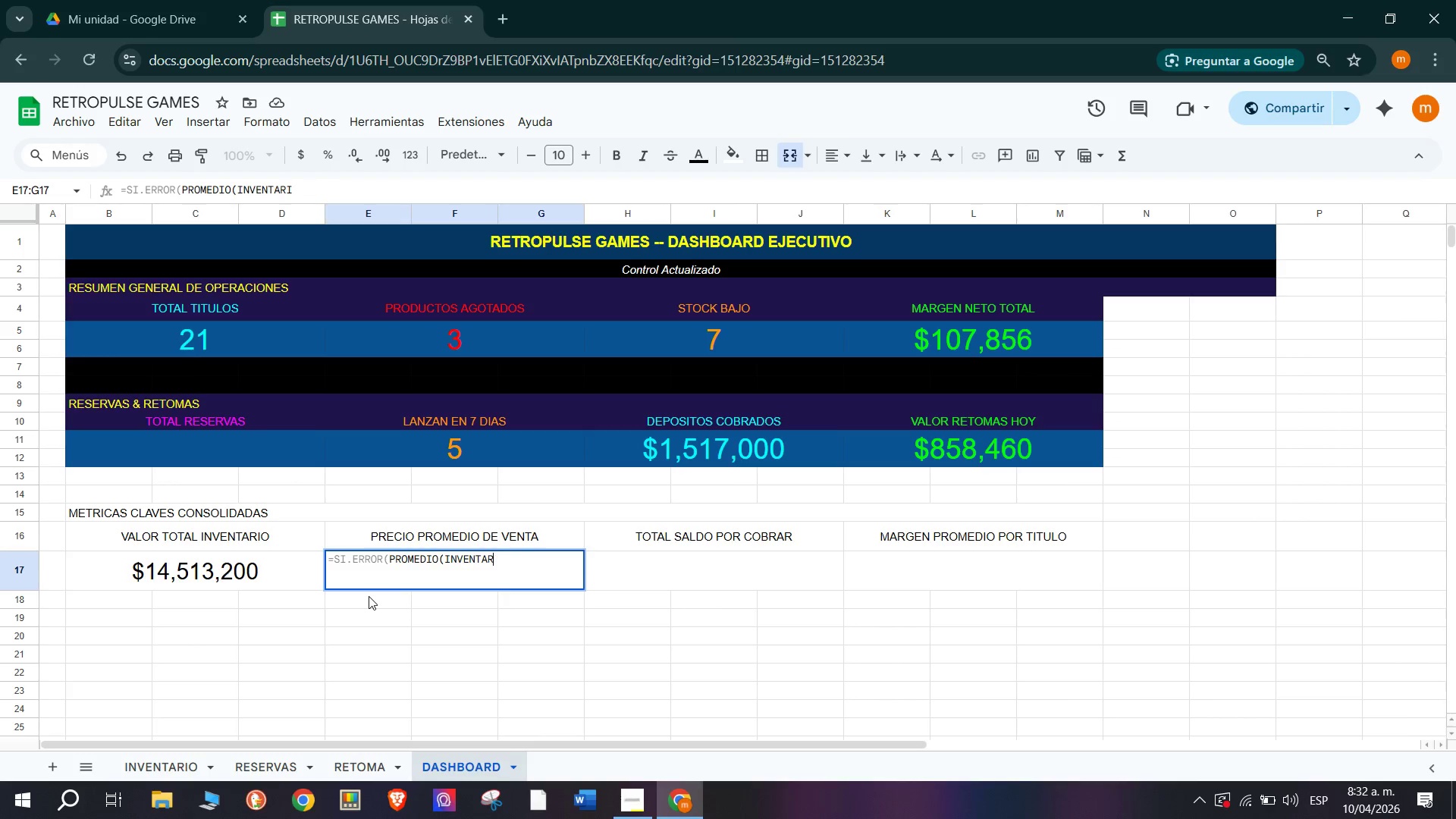 
key(Backspace)
 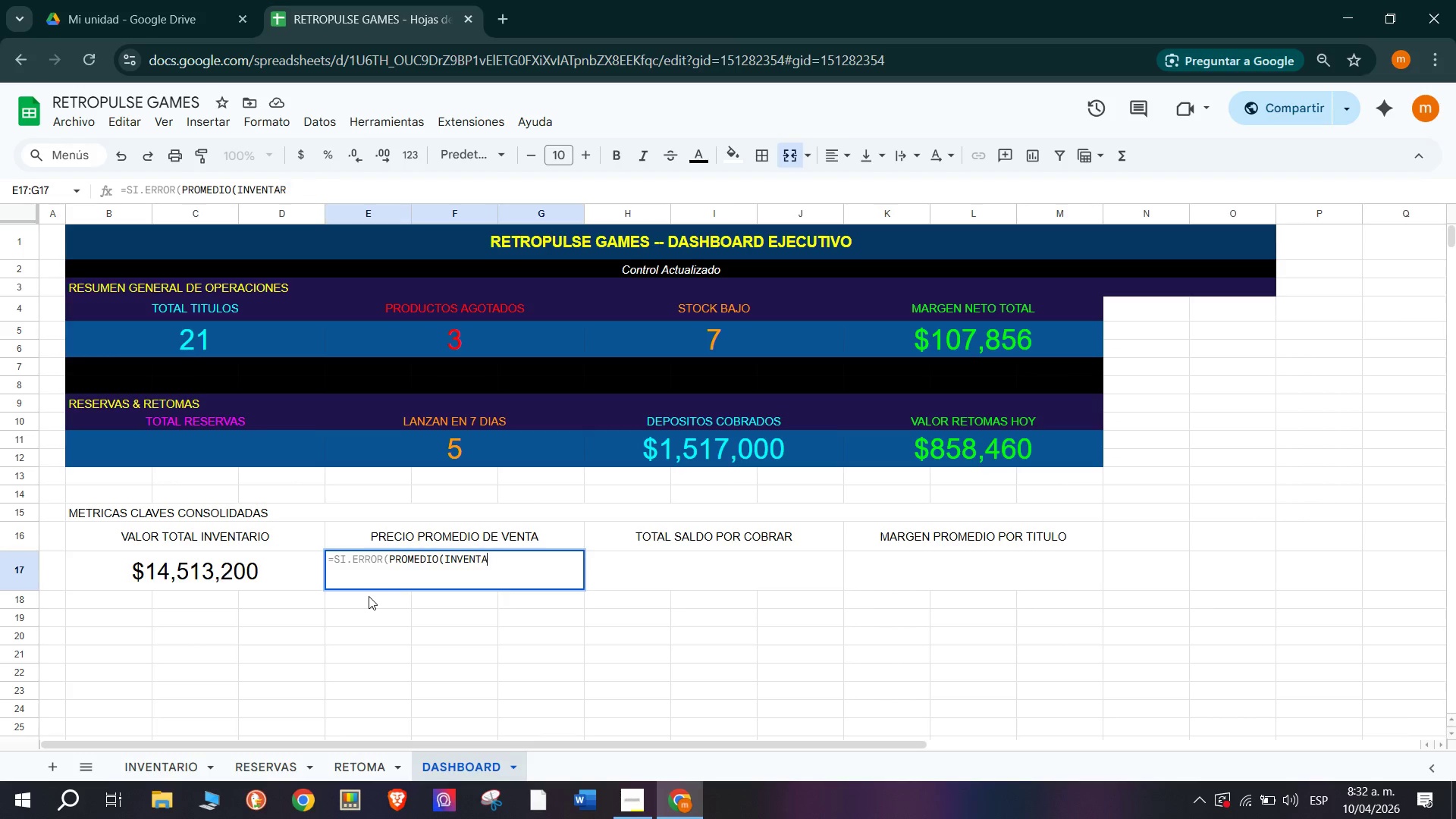 
key(Backspace)
 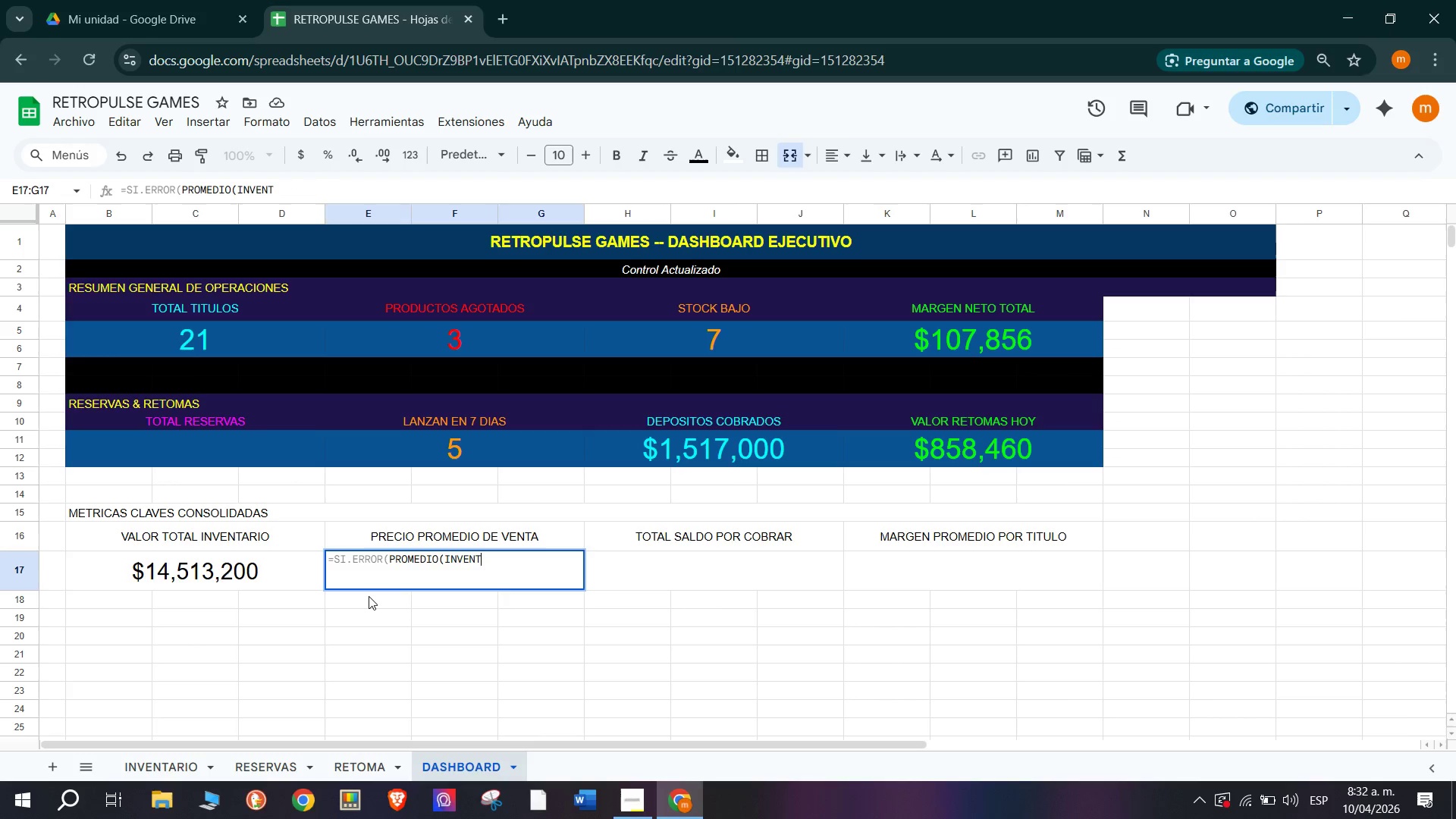 
key(Backspace)
 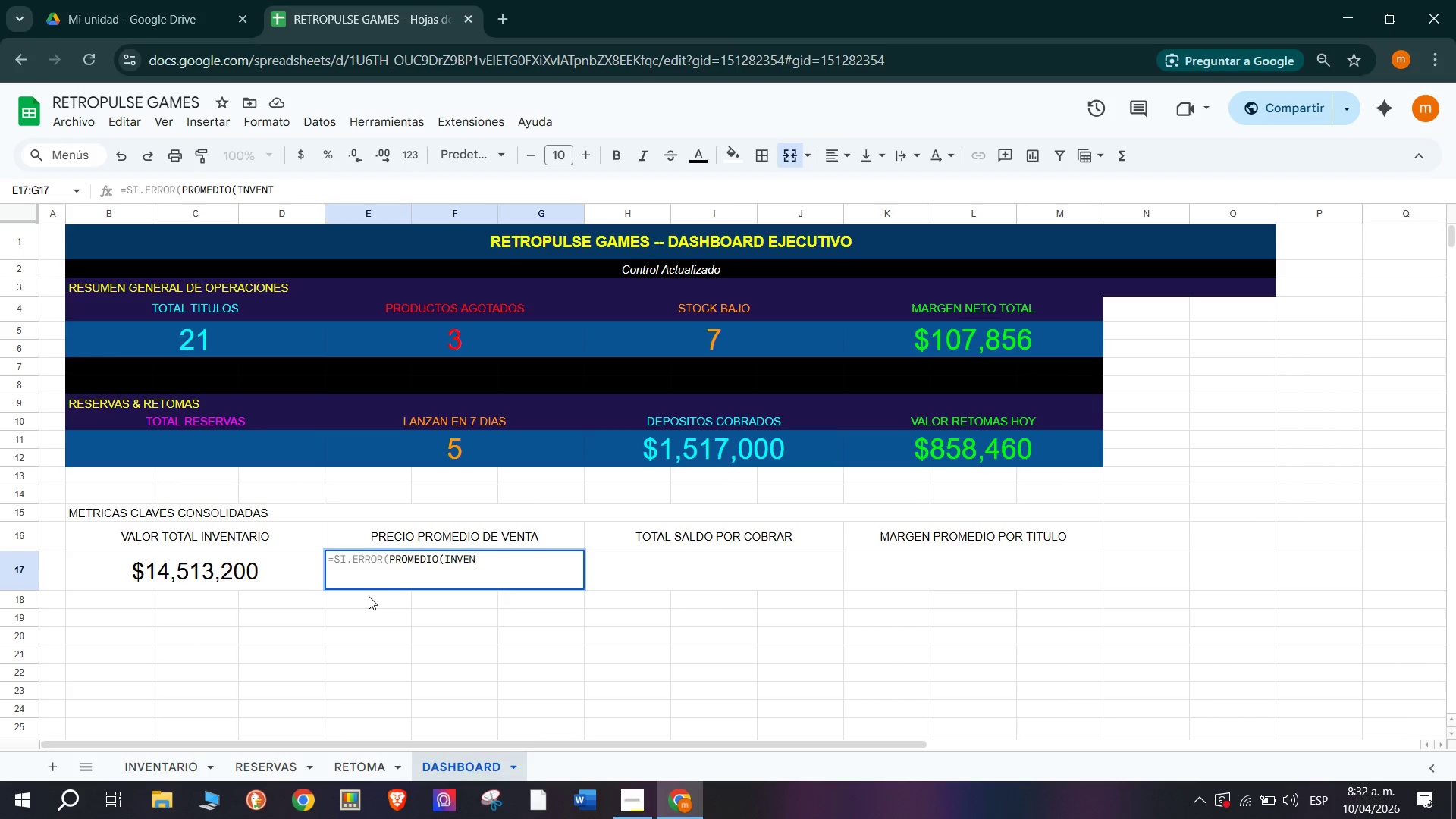 
key(Backspace)
 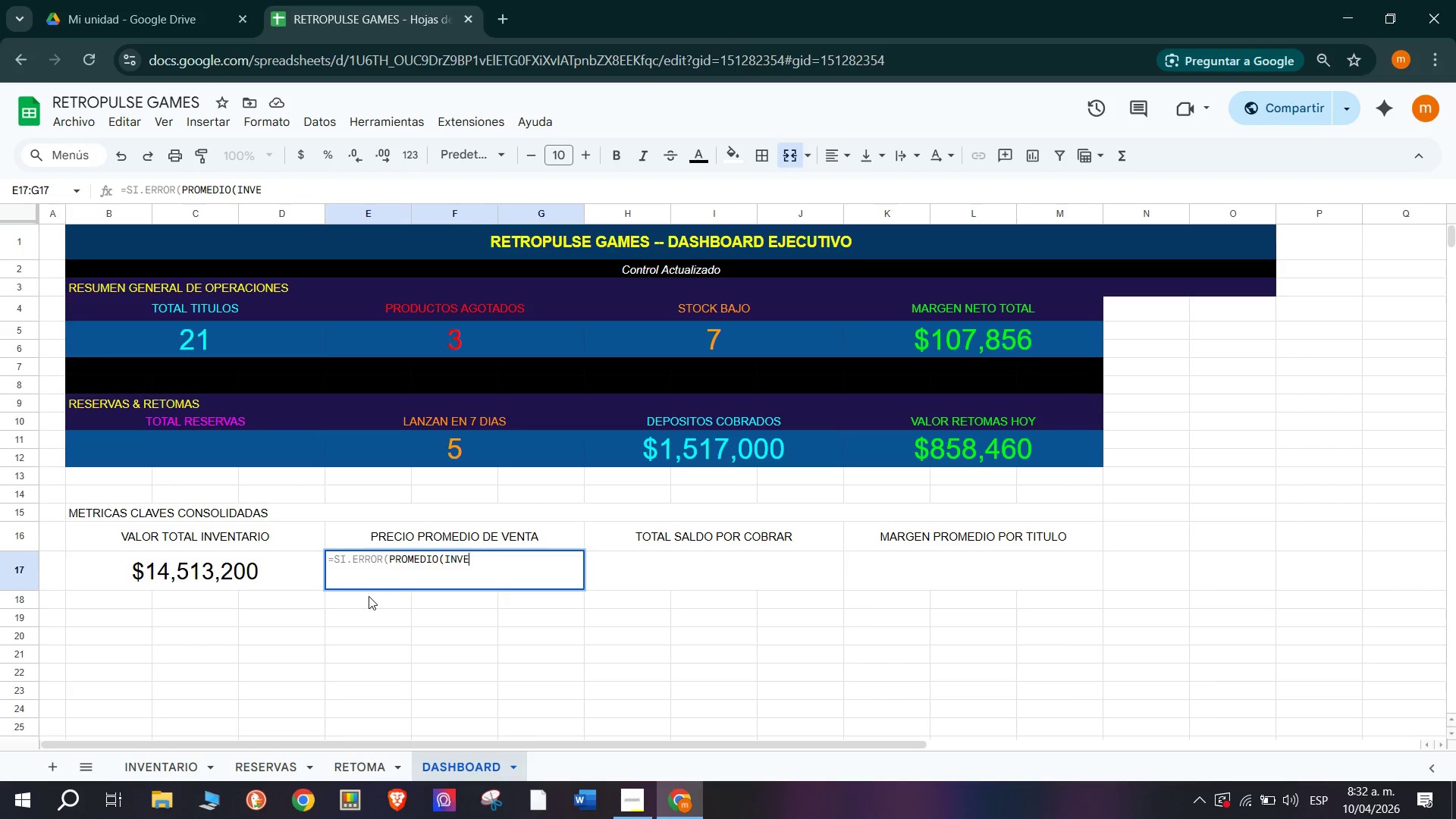 
key(Backspace)
 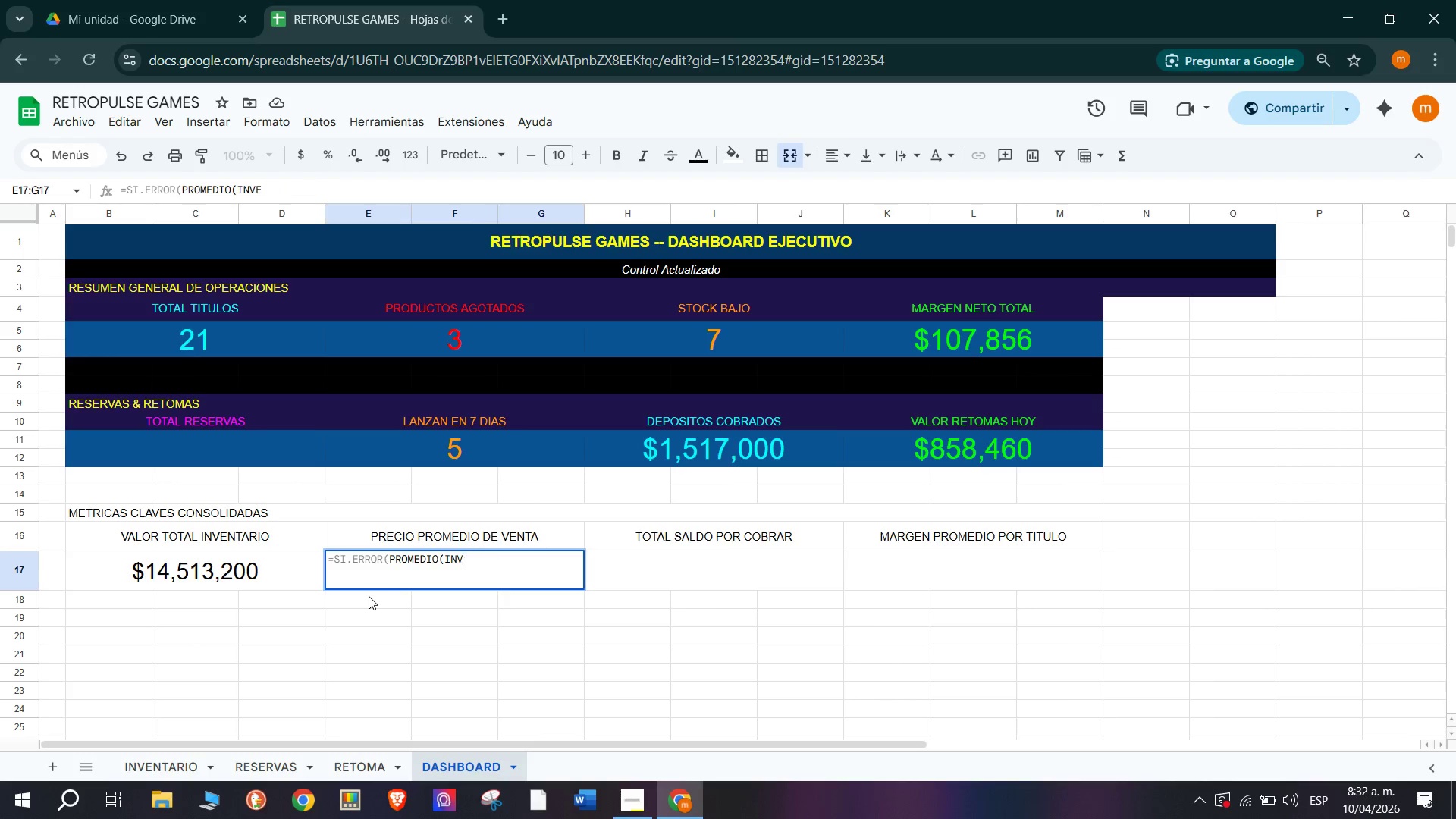 
key(Backspace)
 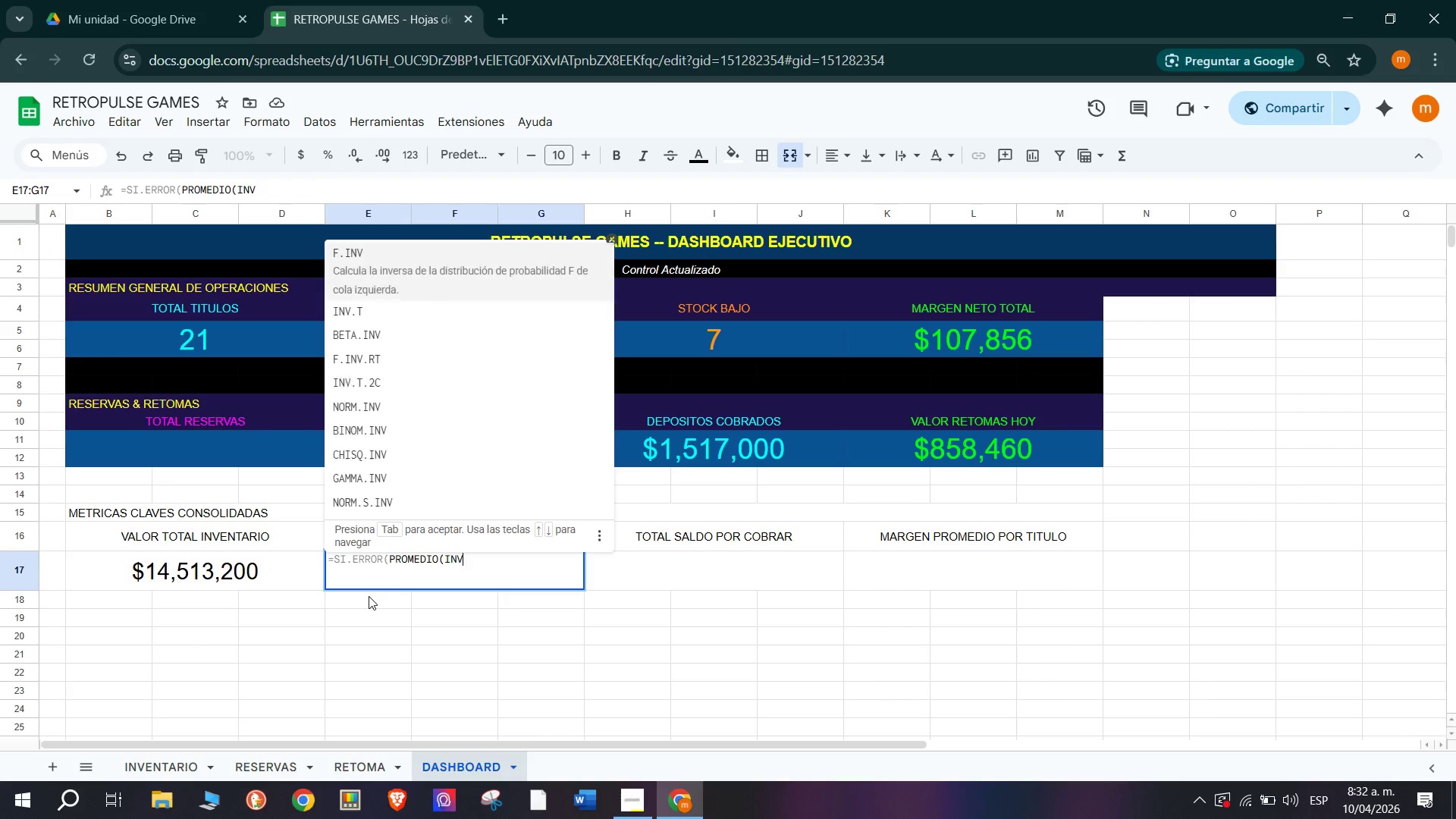 
key(Backspace)
 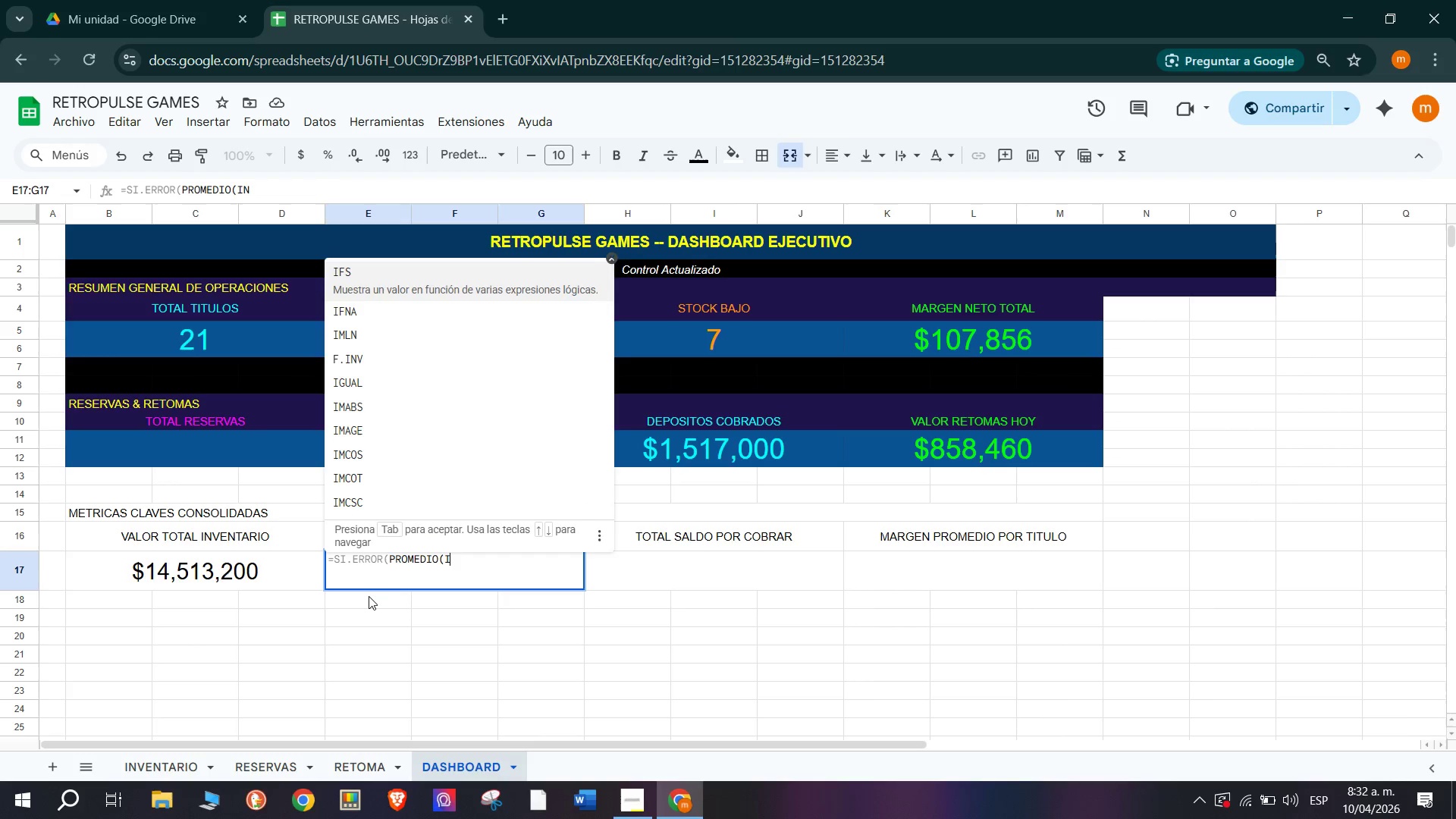 
key(Backspace)
 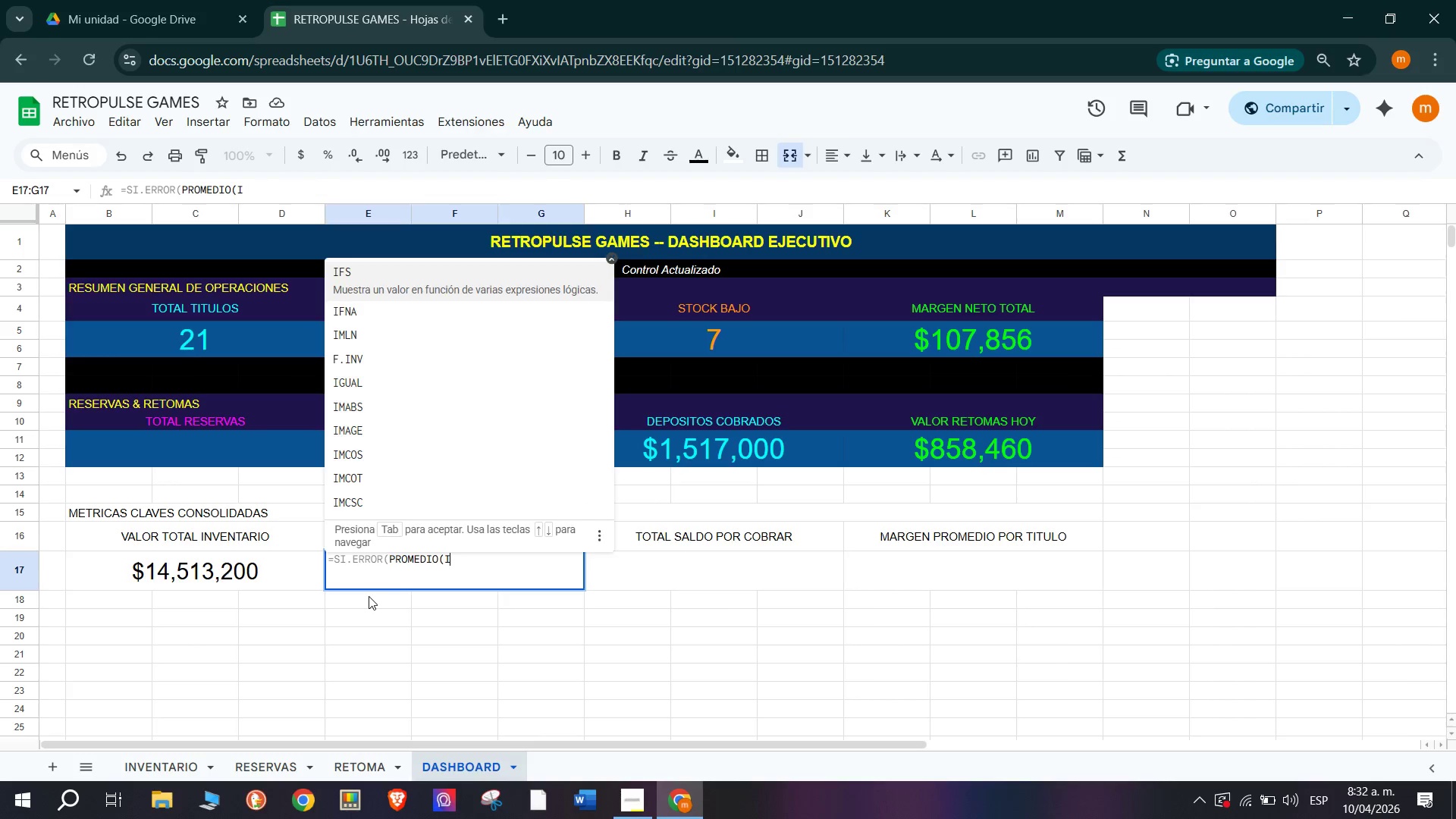 
key(Backspace)
 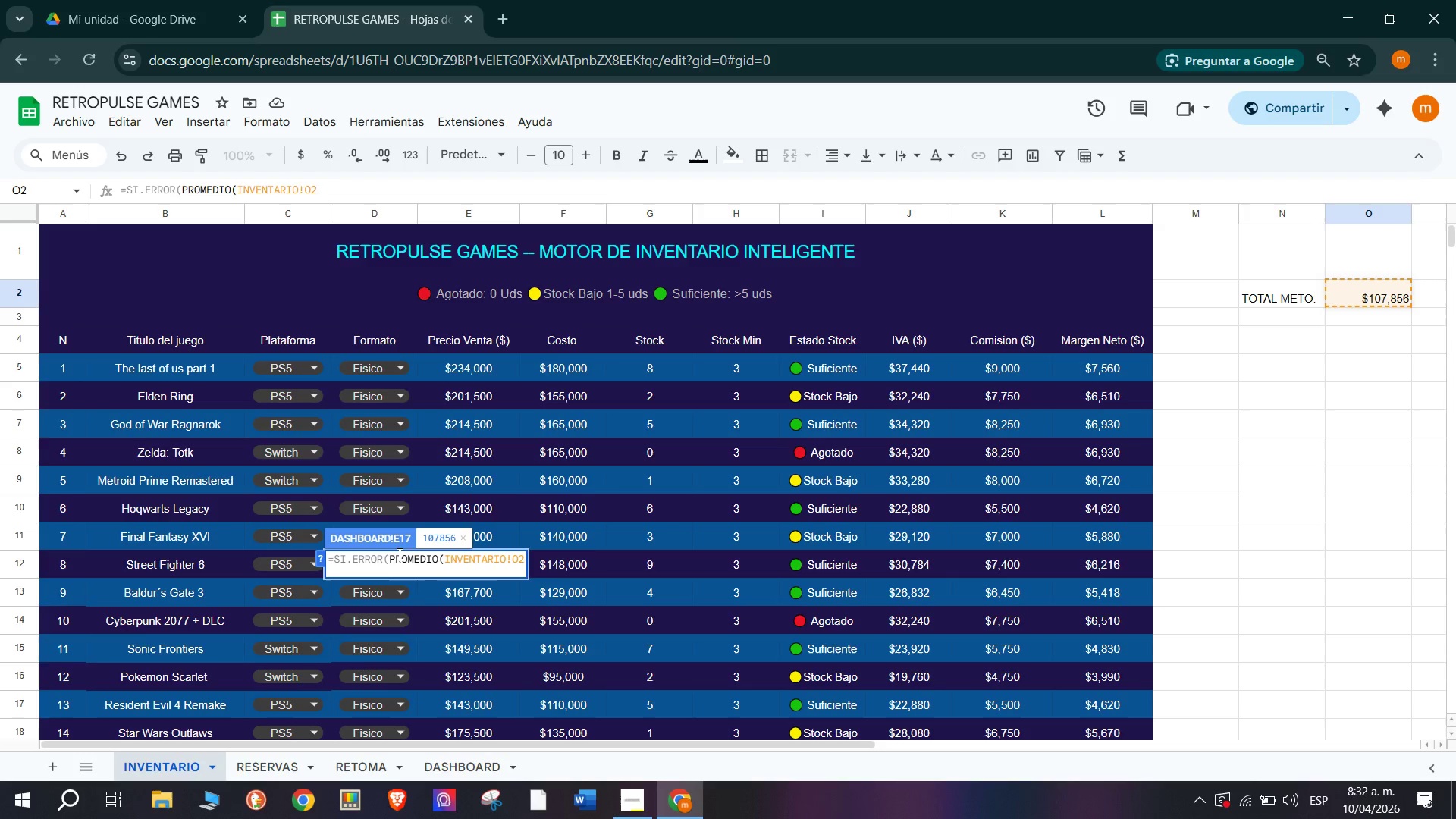 
key(Backspace)
 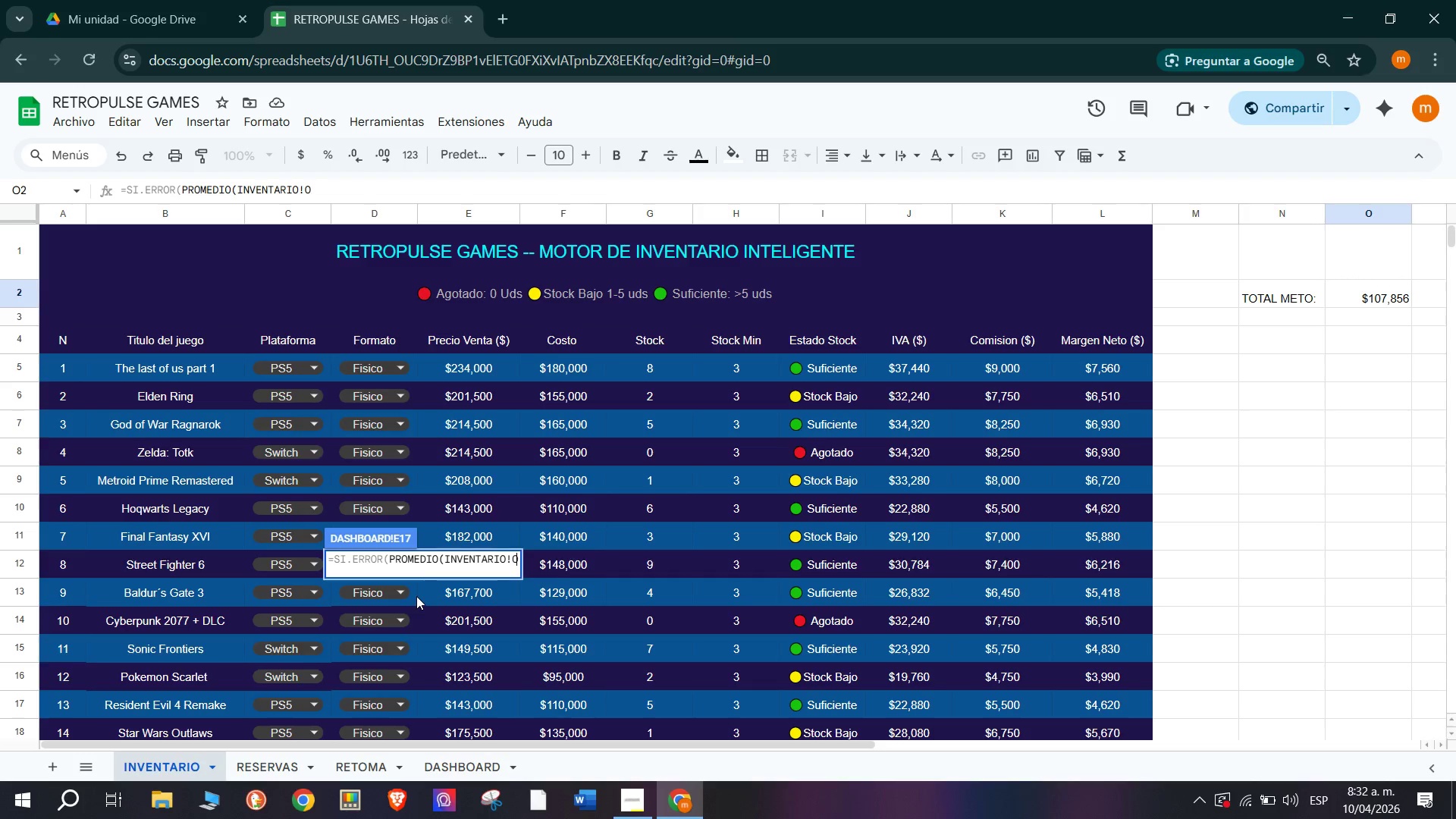 
key(Backspace)
 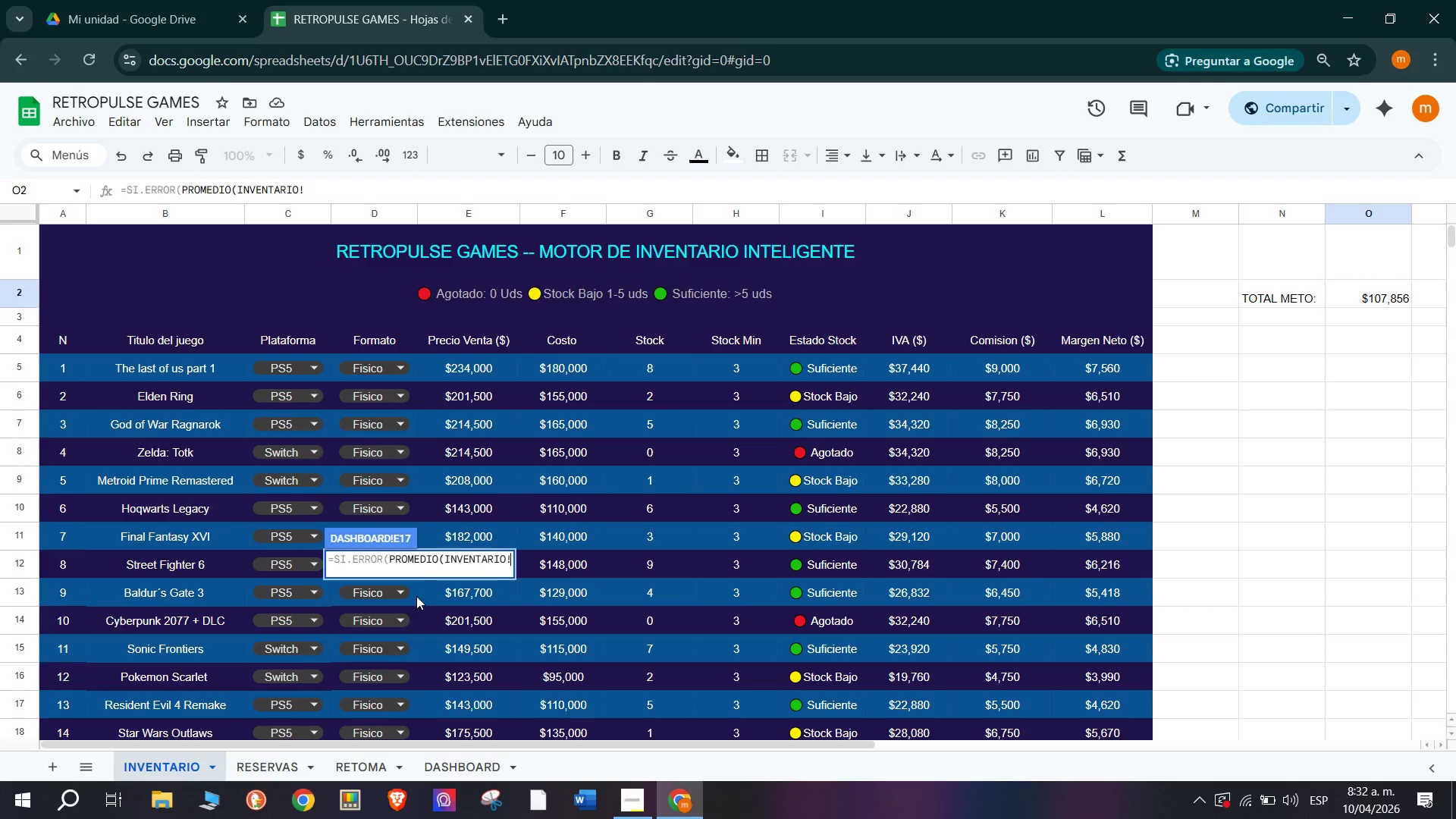 
key(Backspace)
 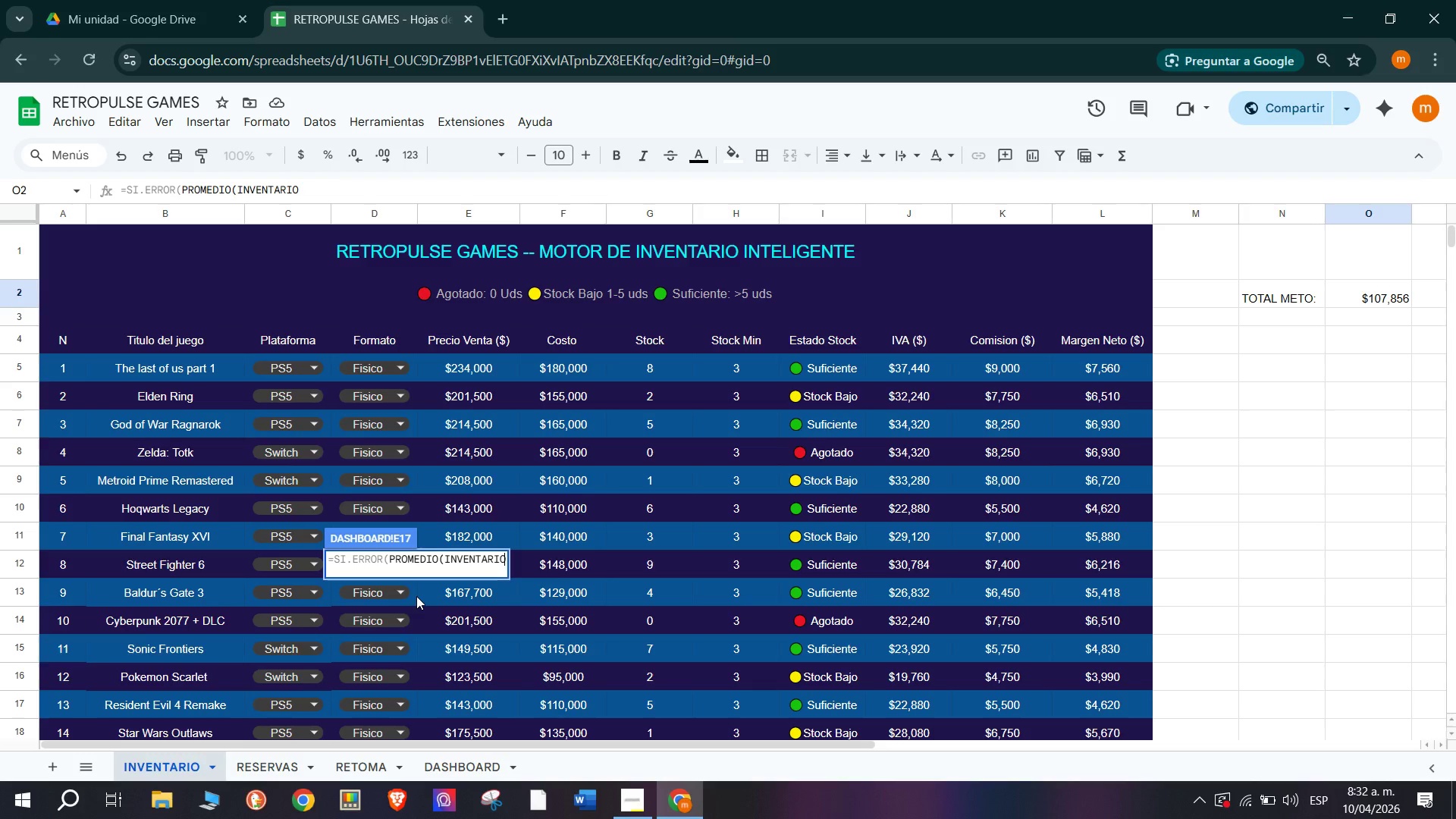 
key(Backspace)
 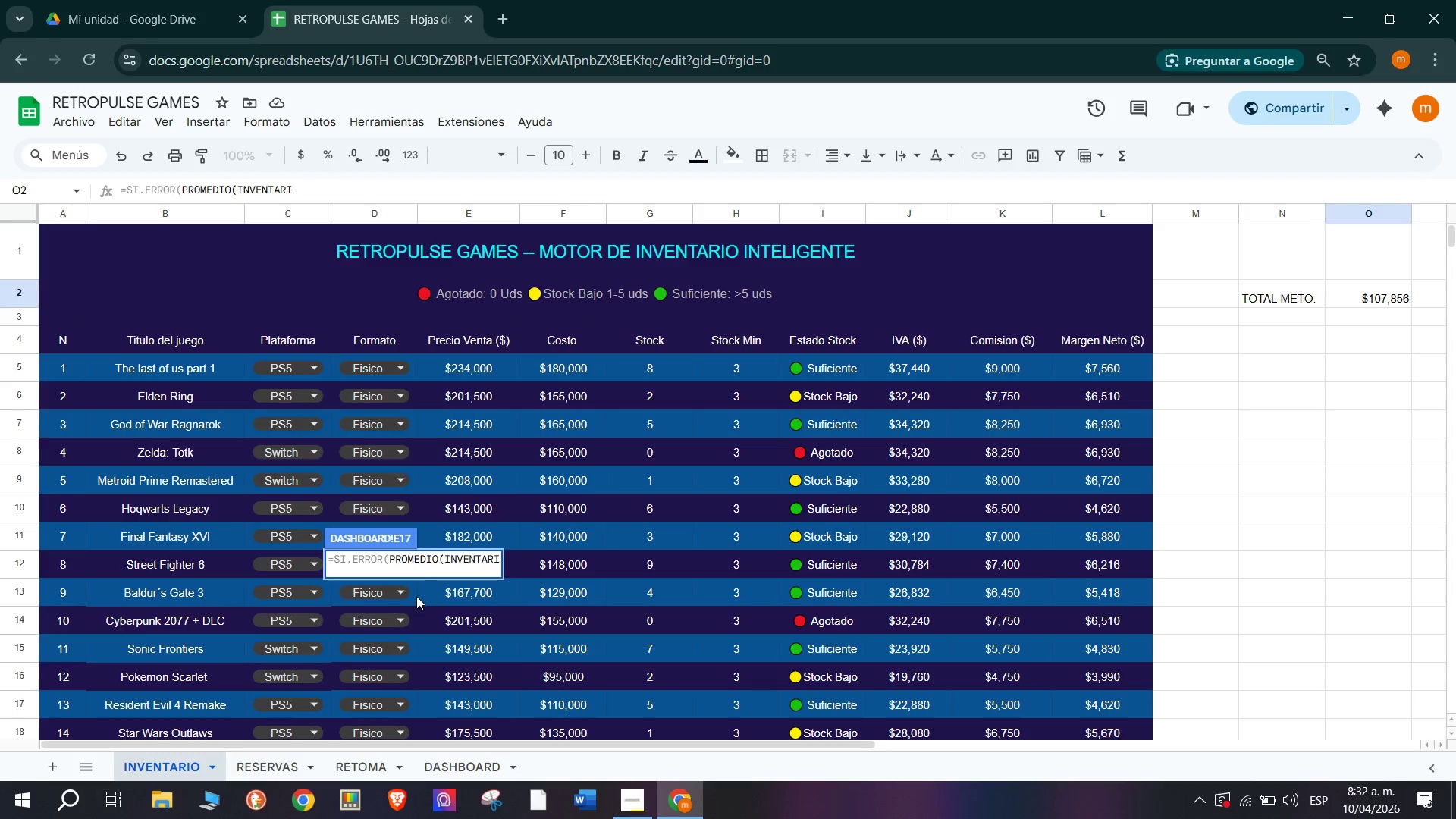 
key(O)
 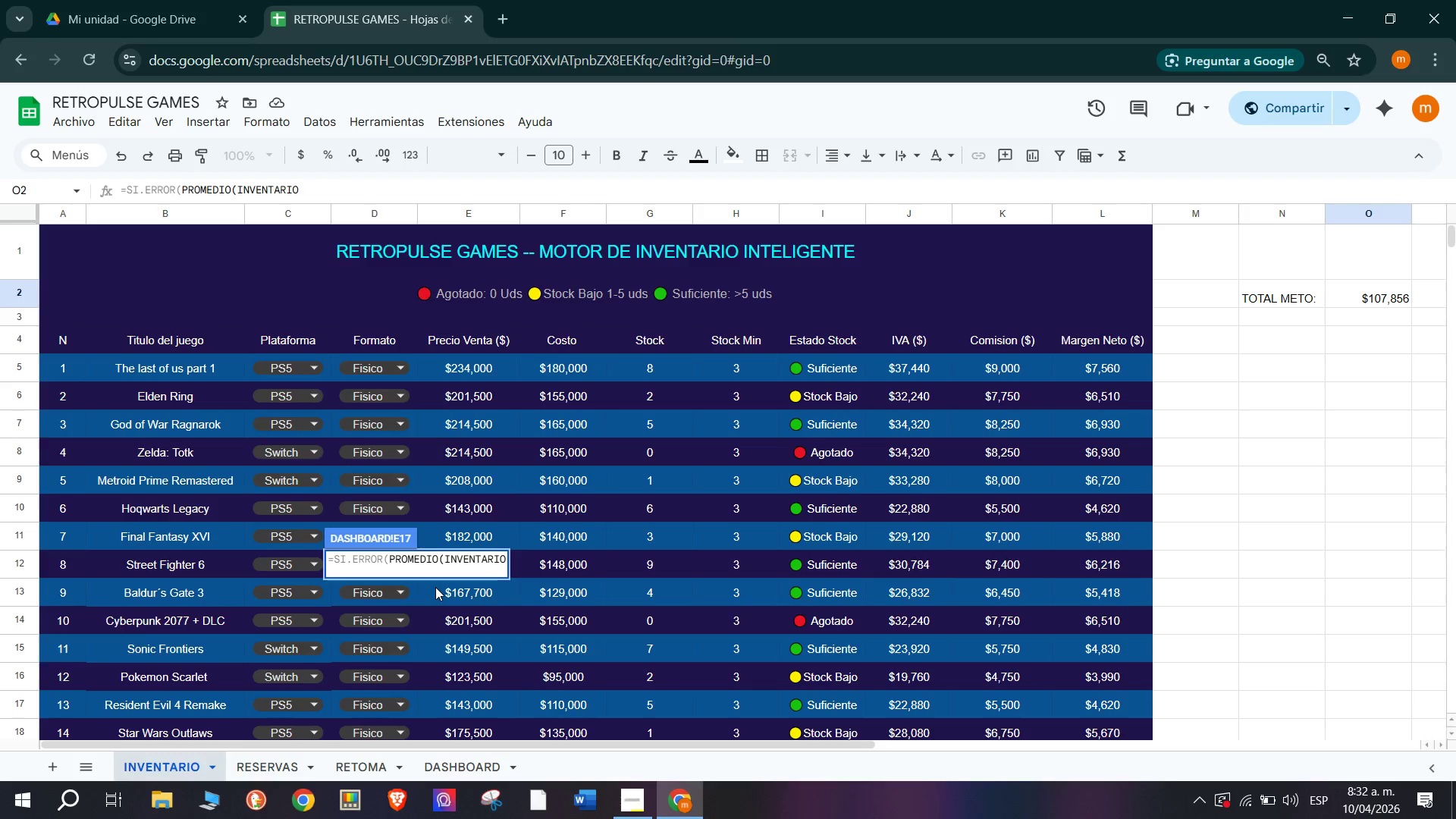 
key(Shift+1)
 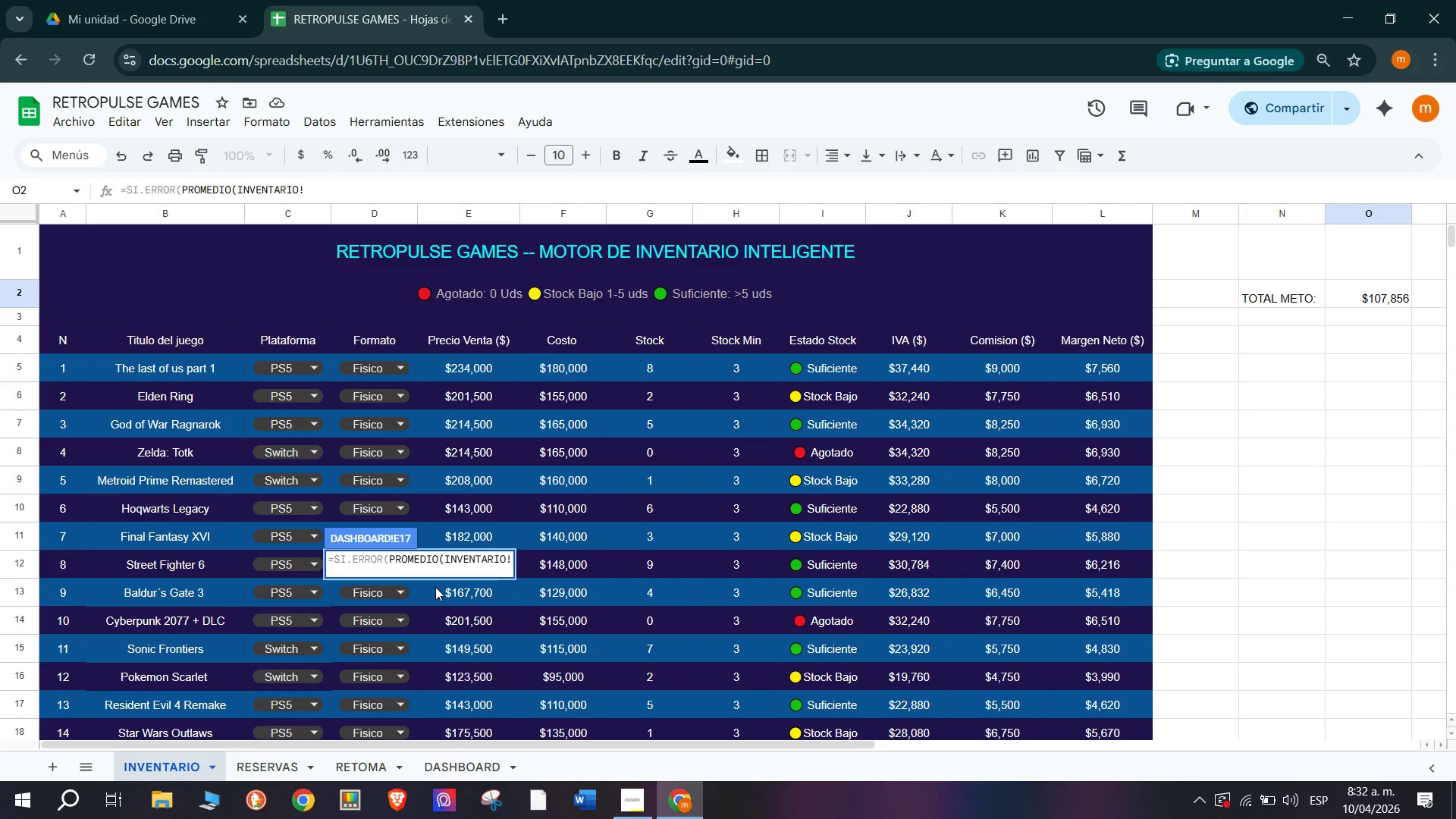 
key(Space)
 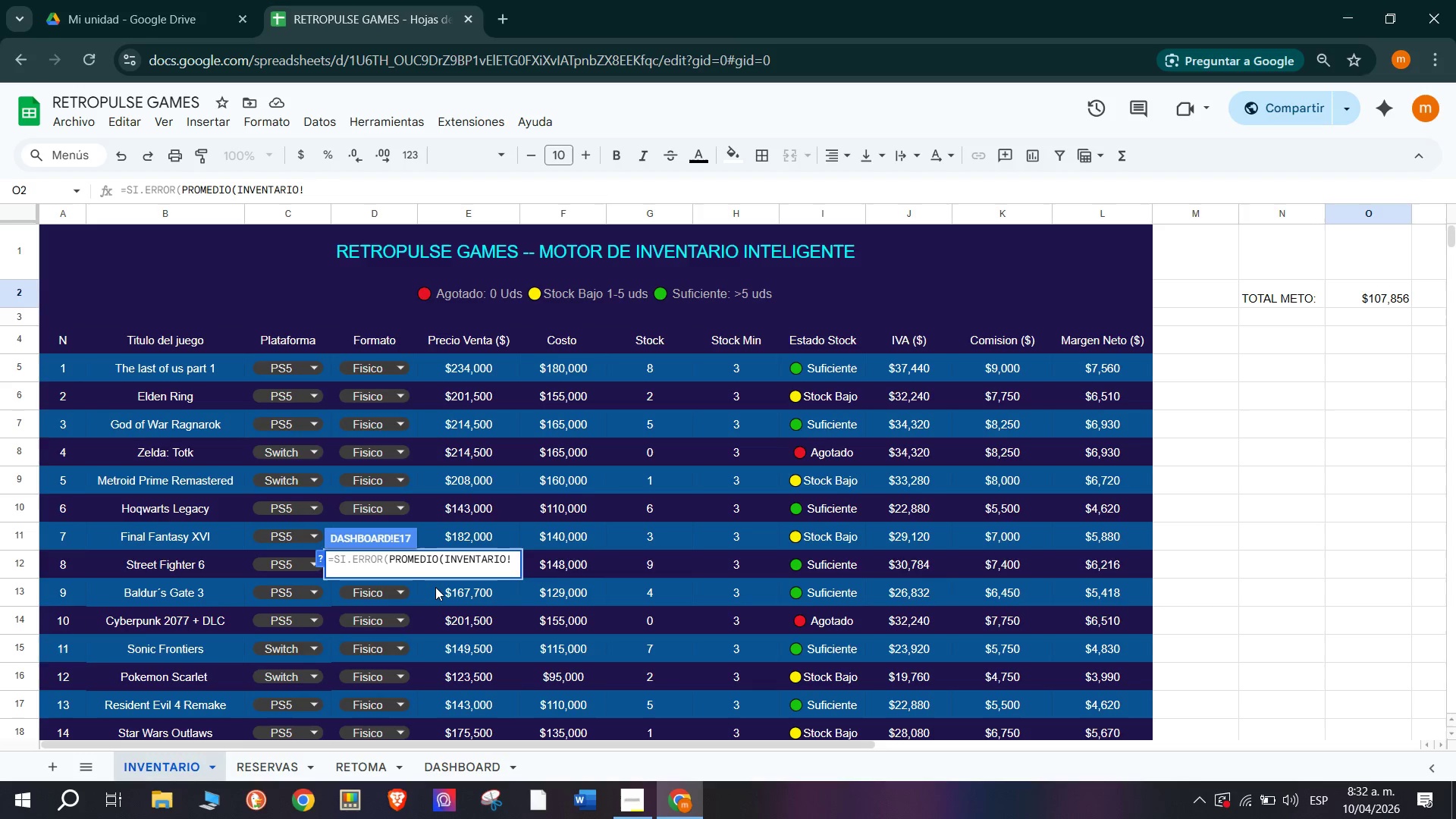 
key(Backspace)
 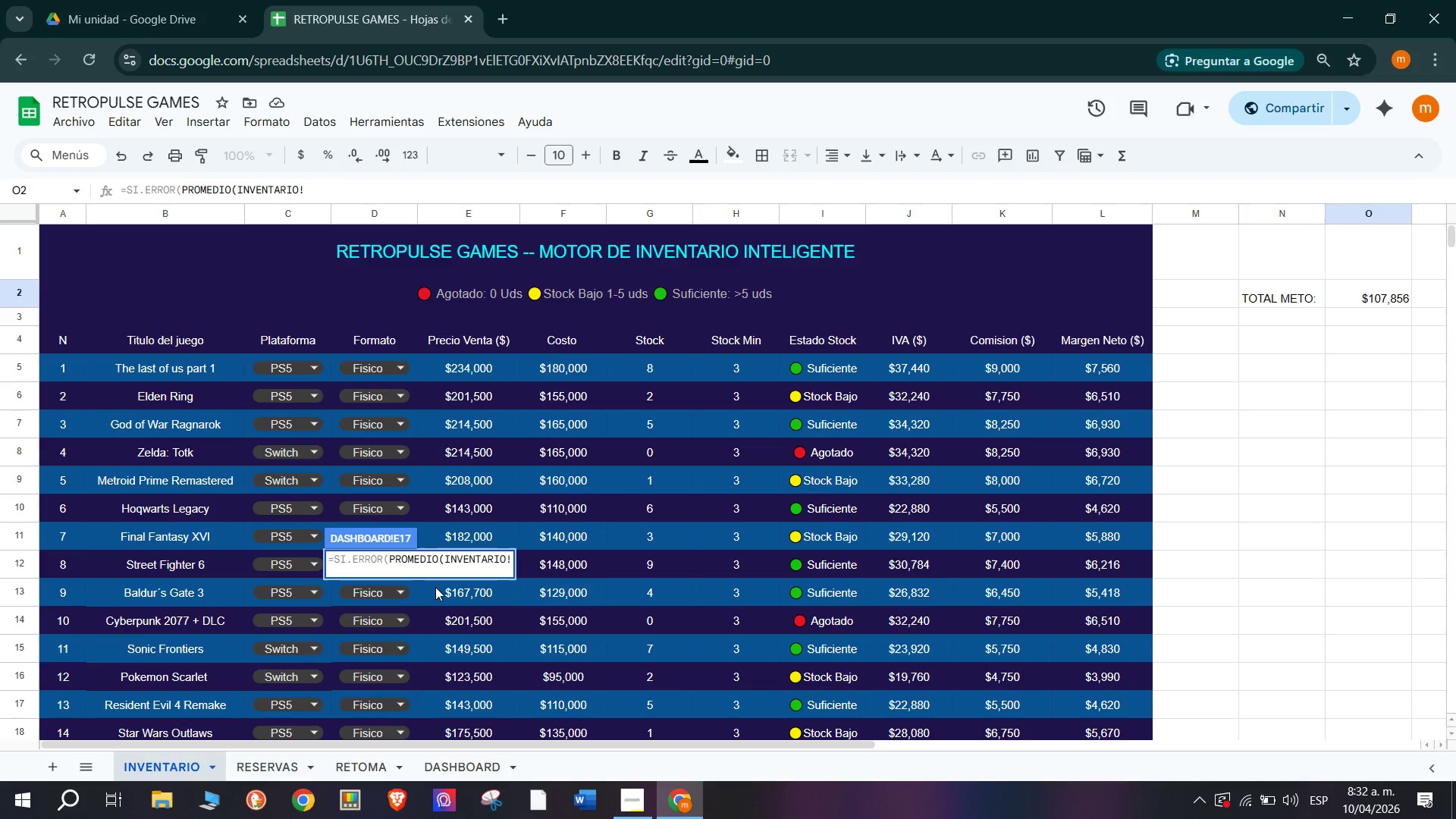 
key(Backspace)
 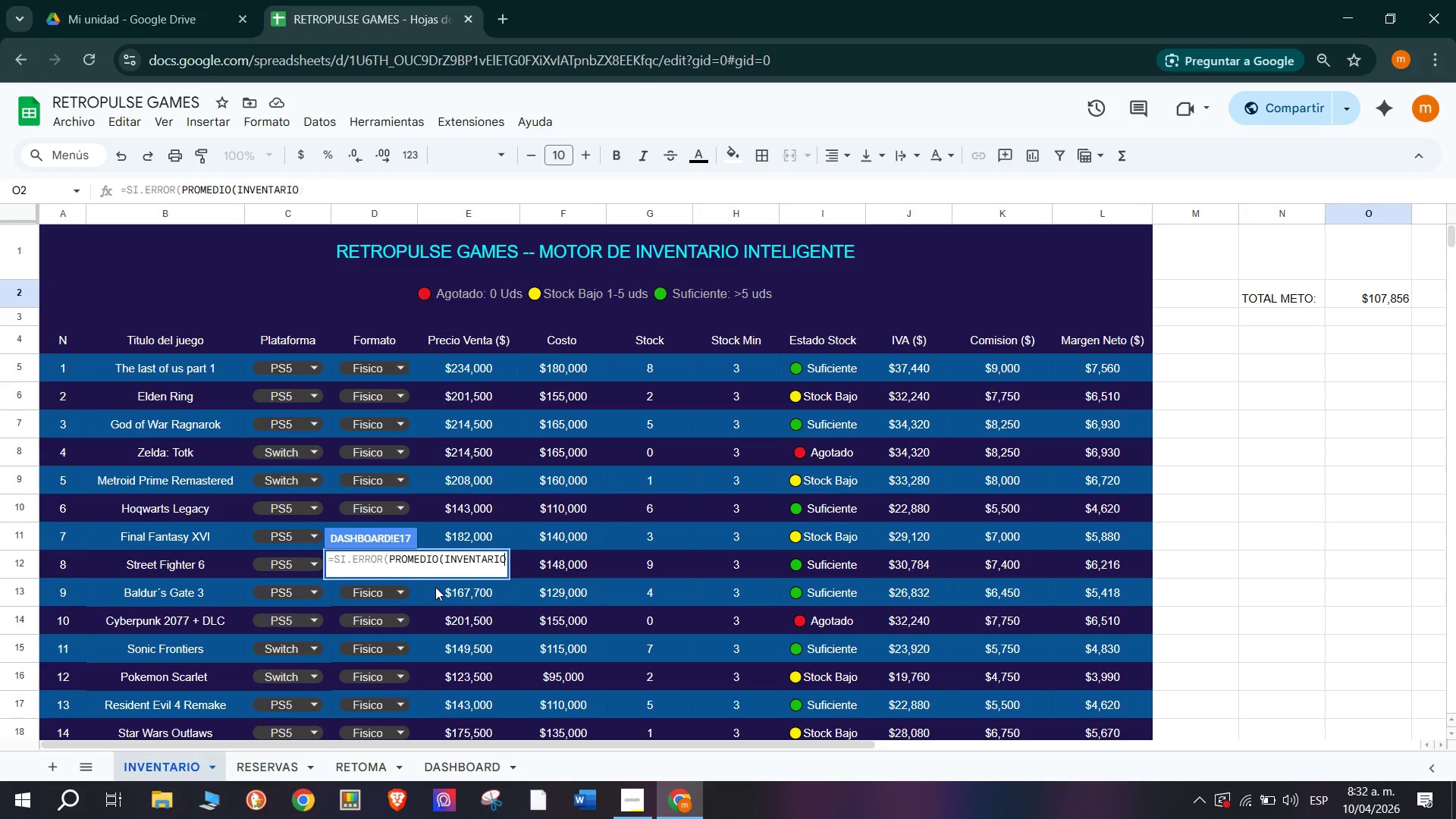 
key(Backspace)
 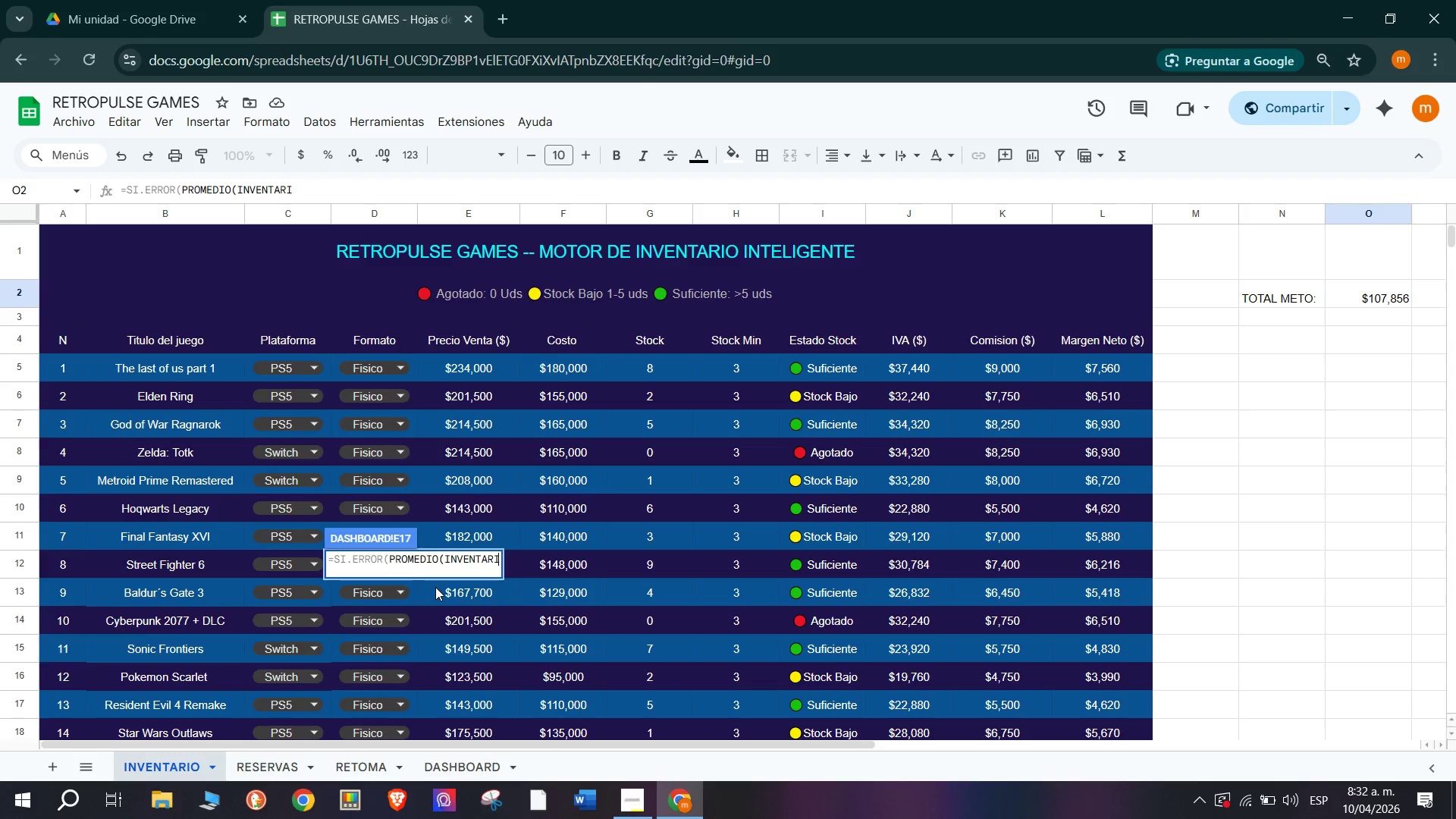 
key(Backspace)
 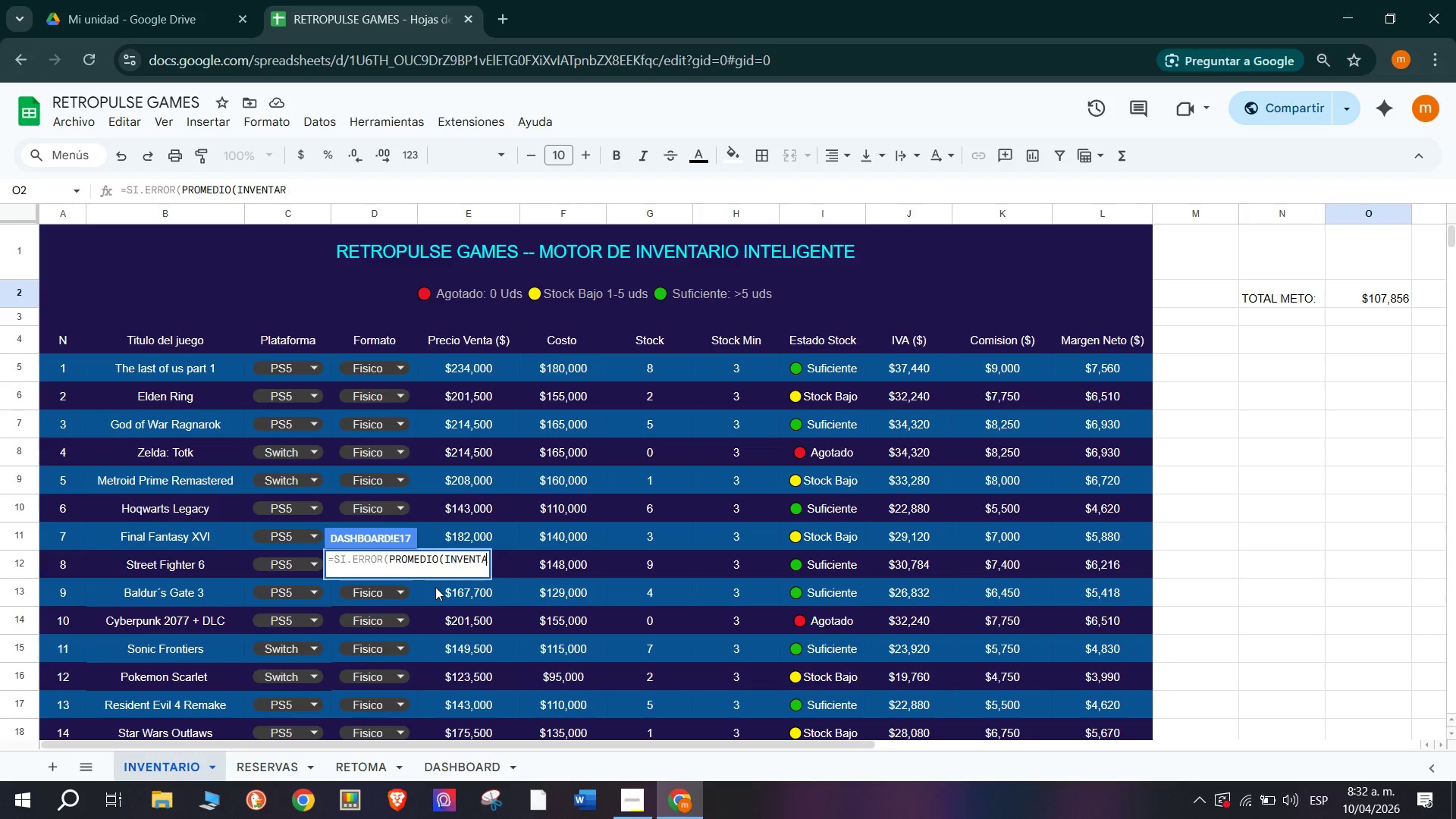 
key(Backspace)
 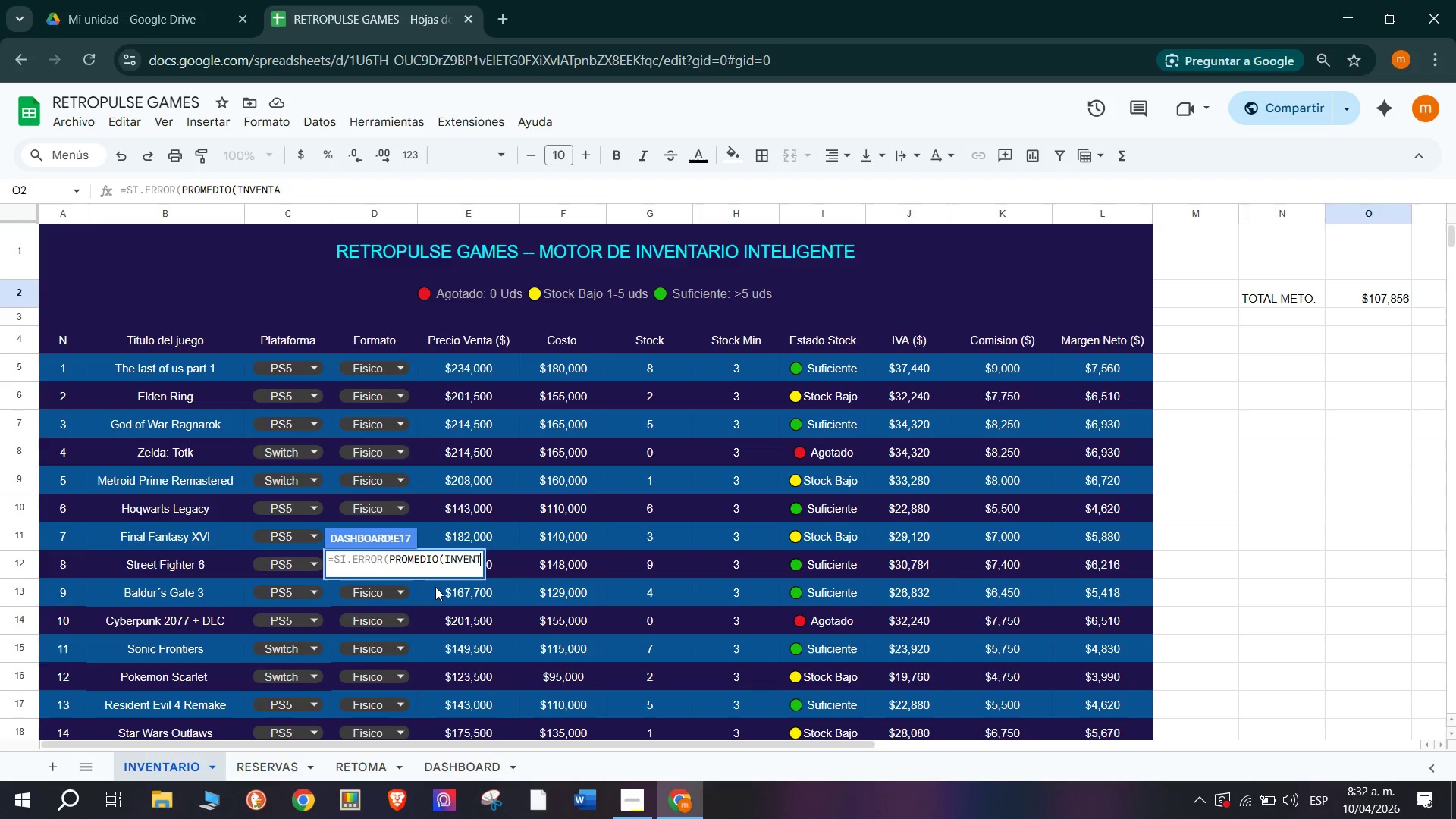 
key(Backspace)
 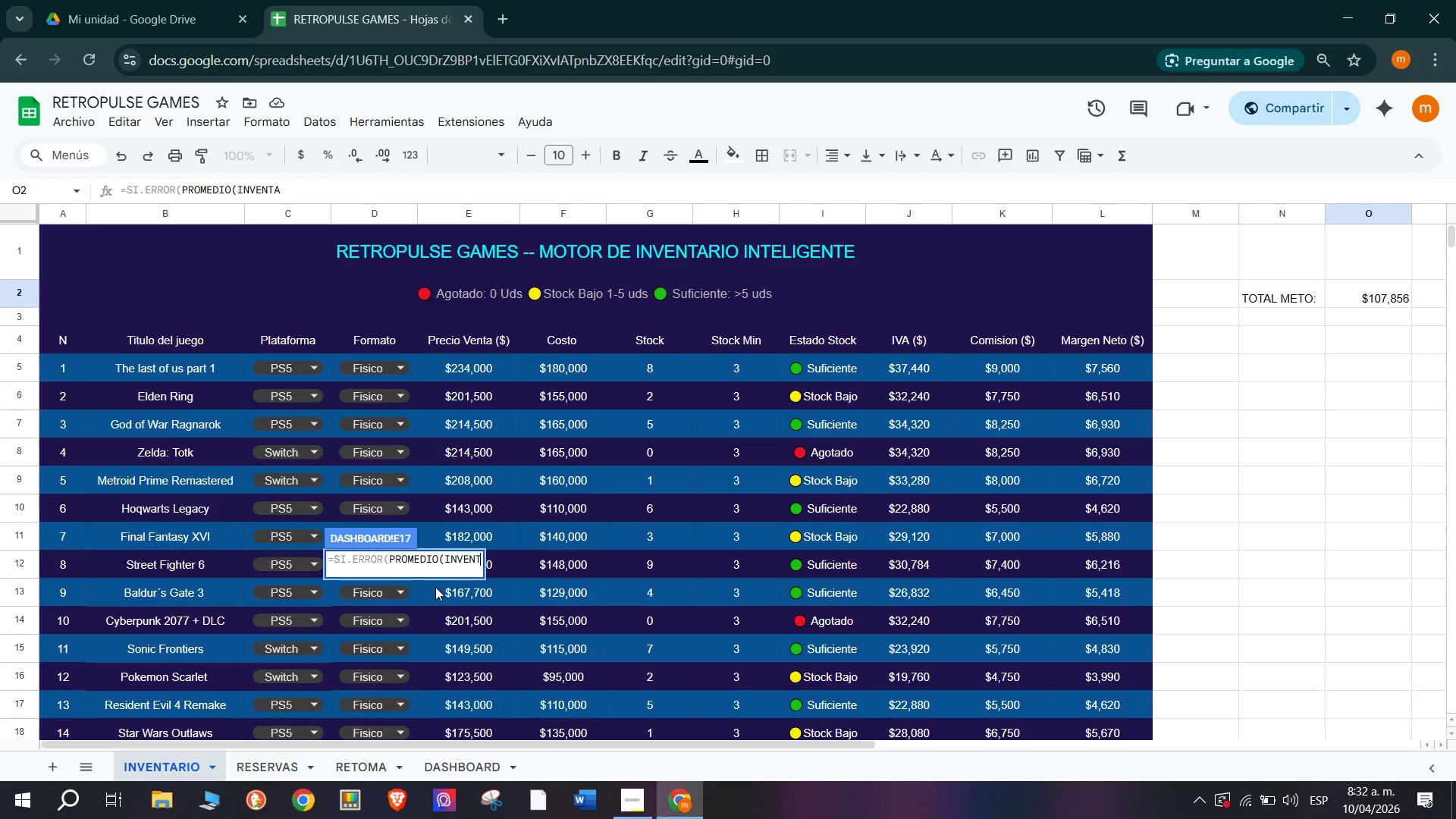 
key(Backspace)
 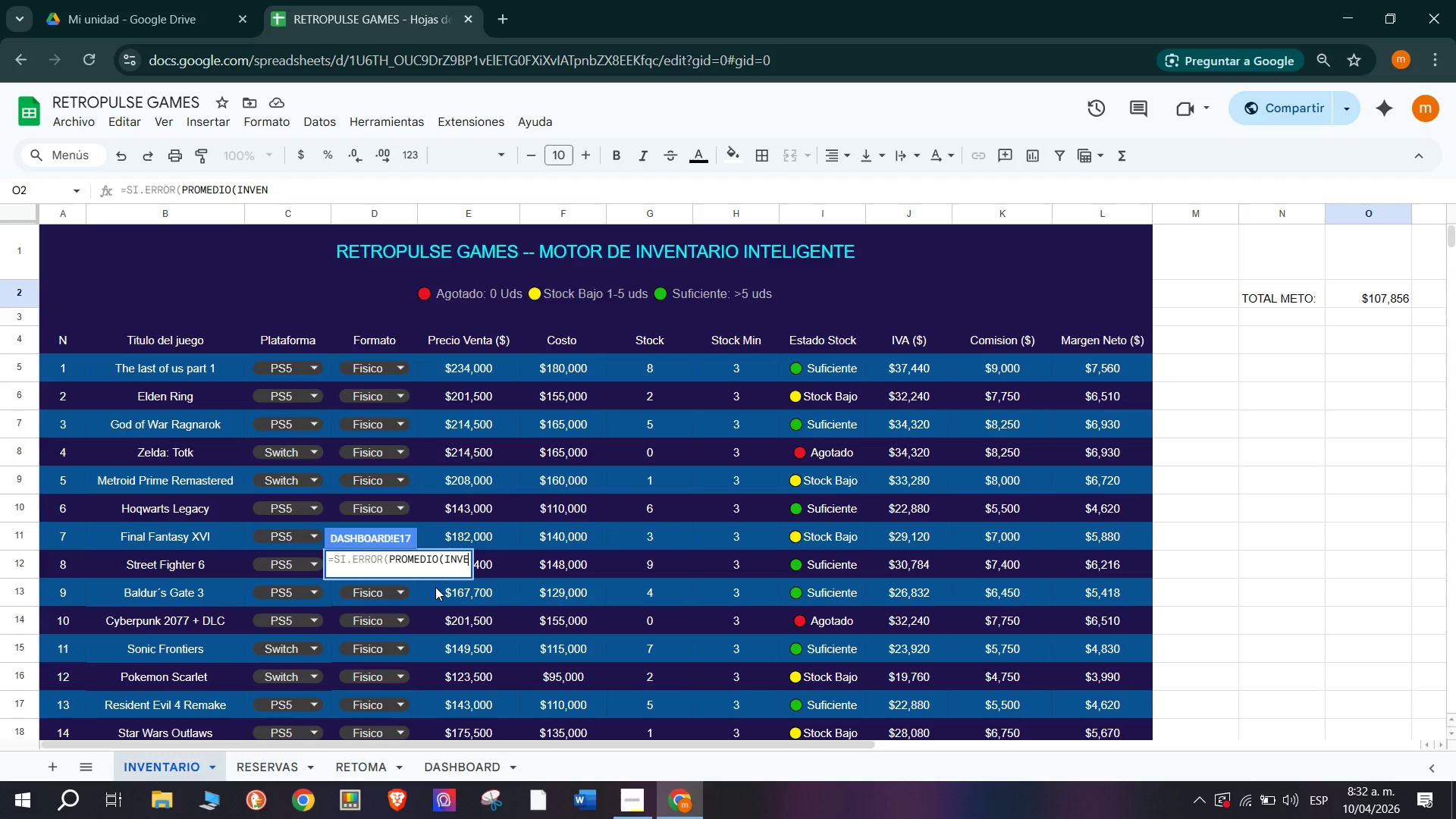 
key(Backspace)
 